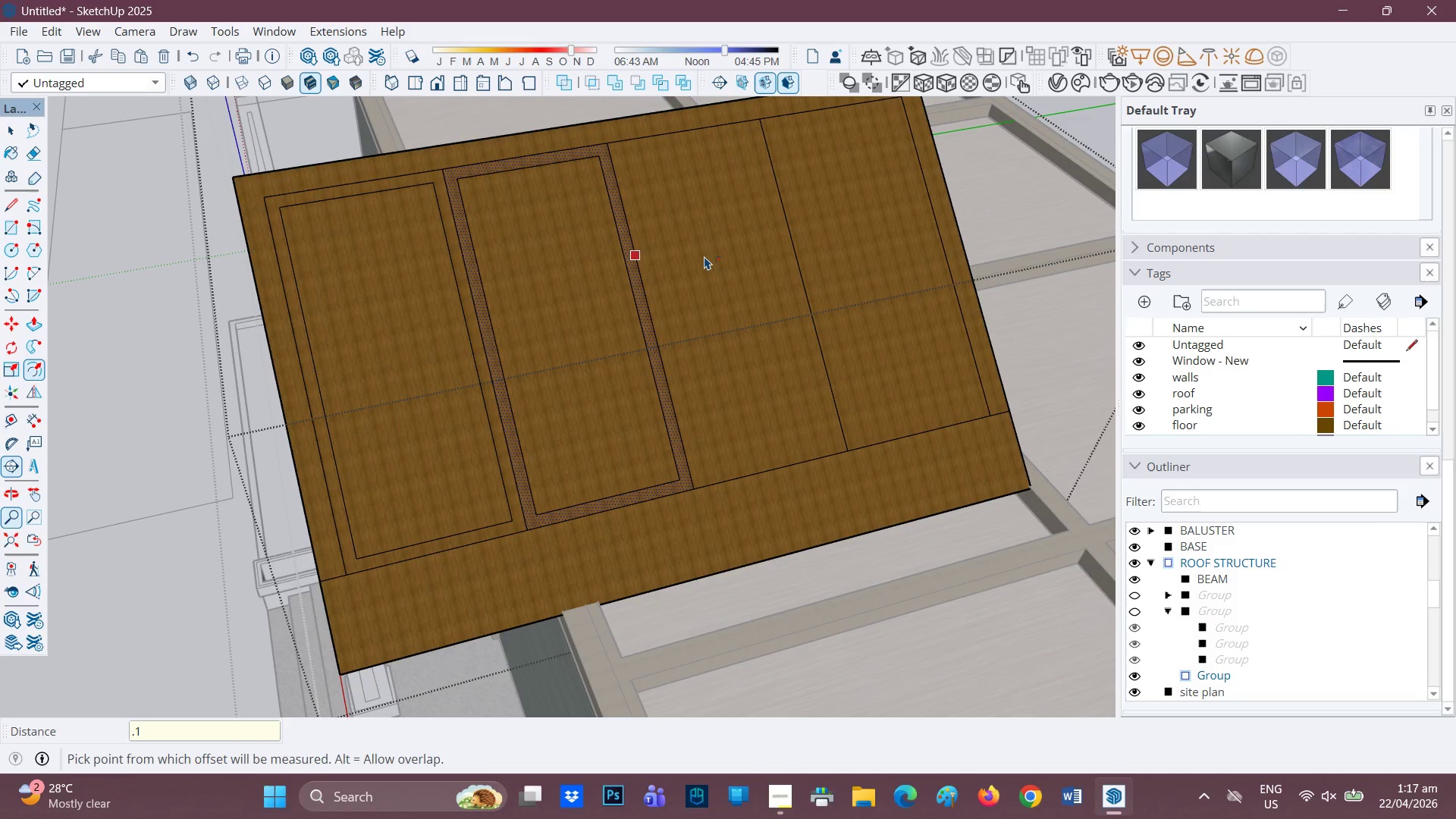 
key(Space)
 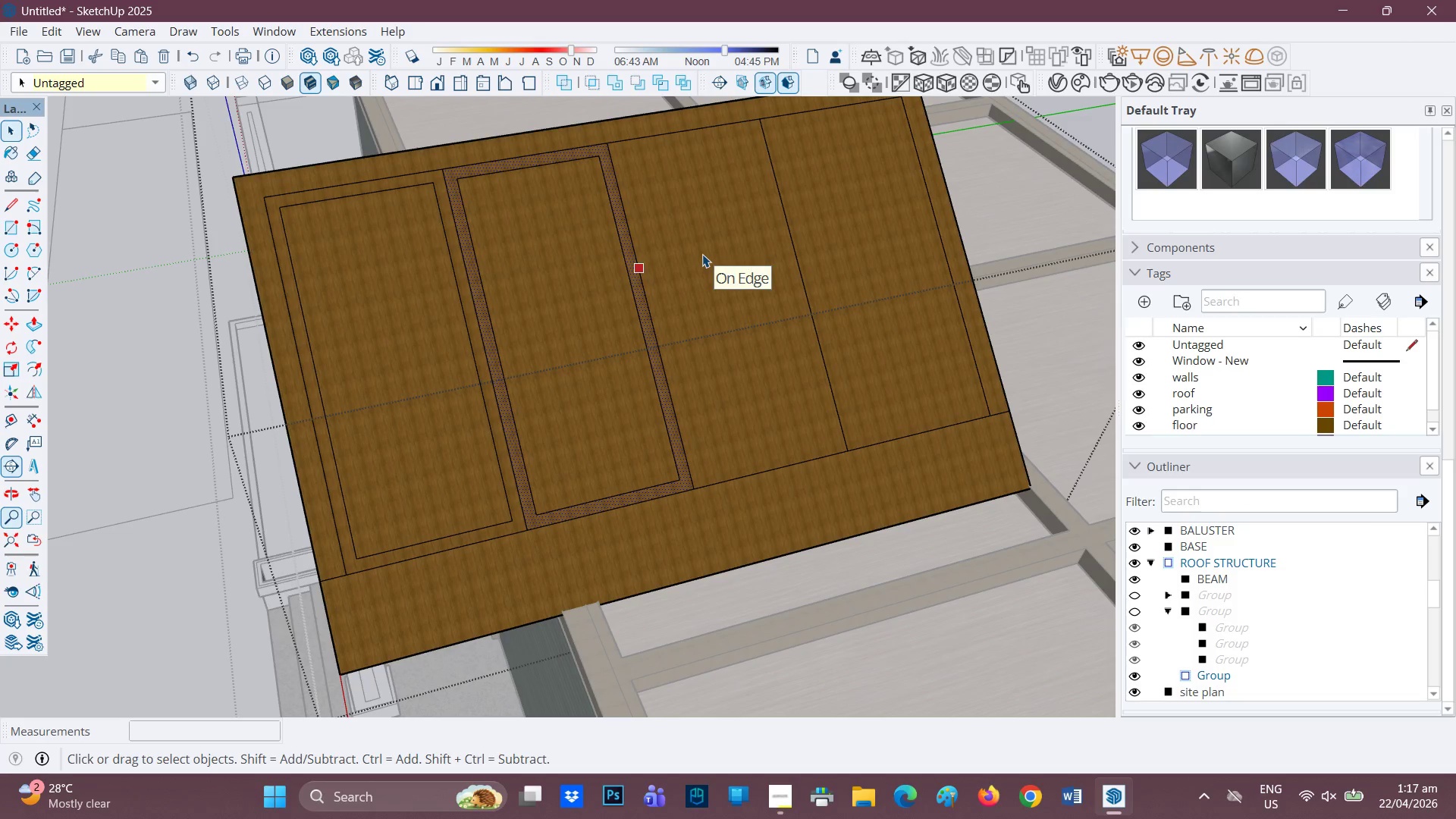 
left_click([702, 254])
 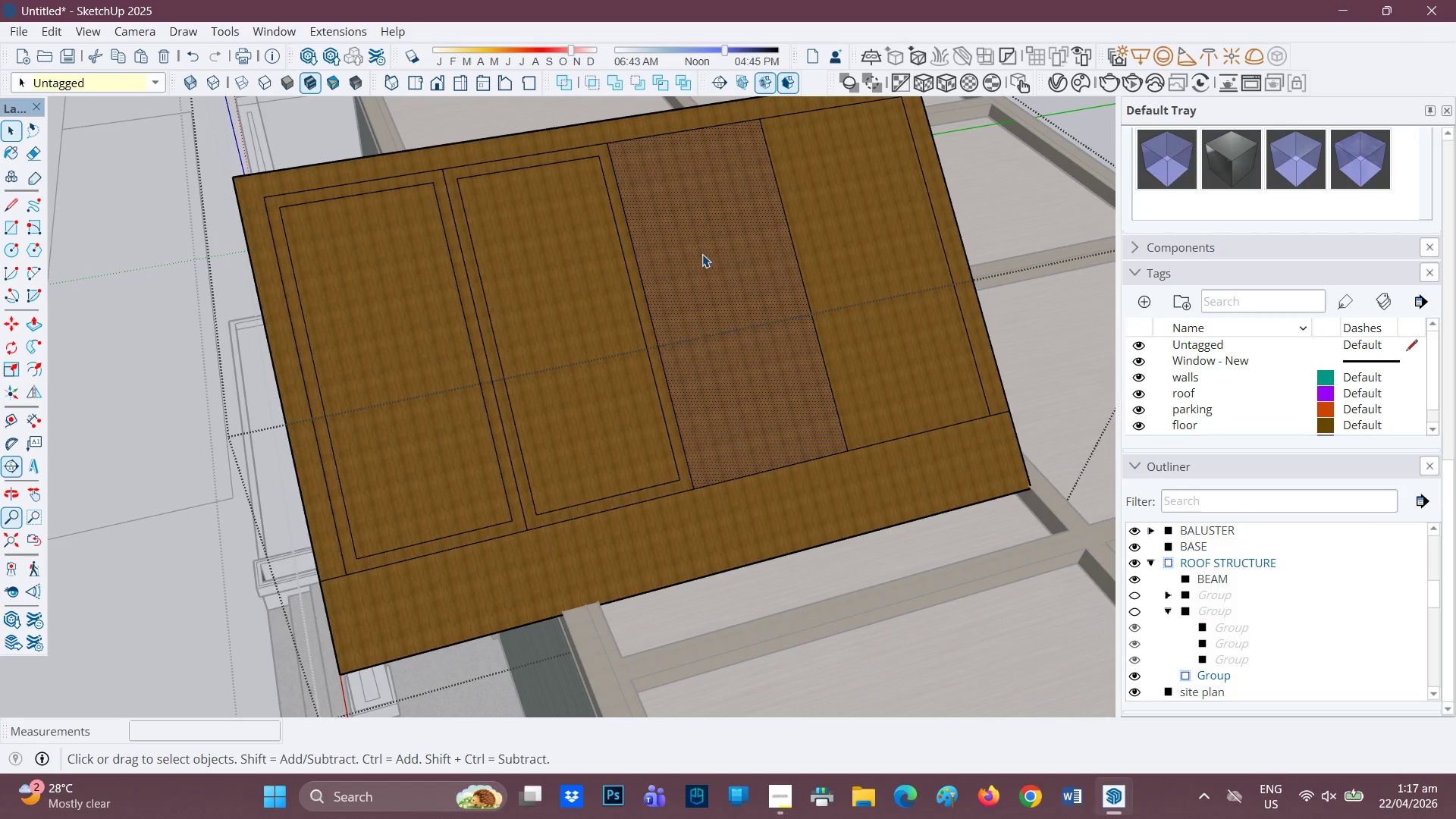 
key(F)
 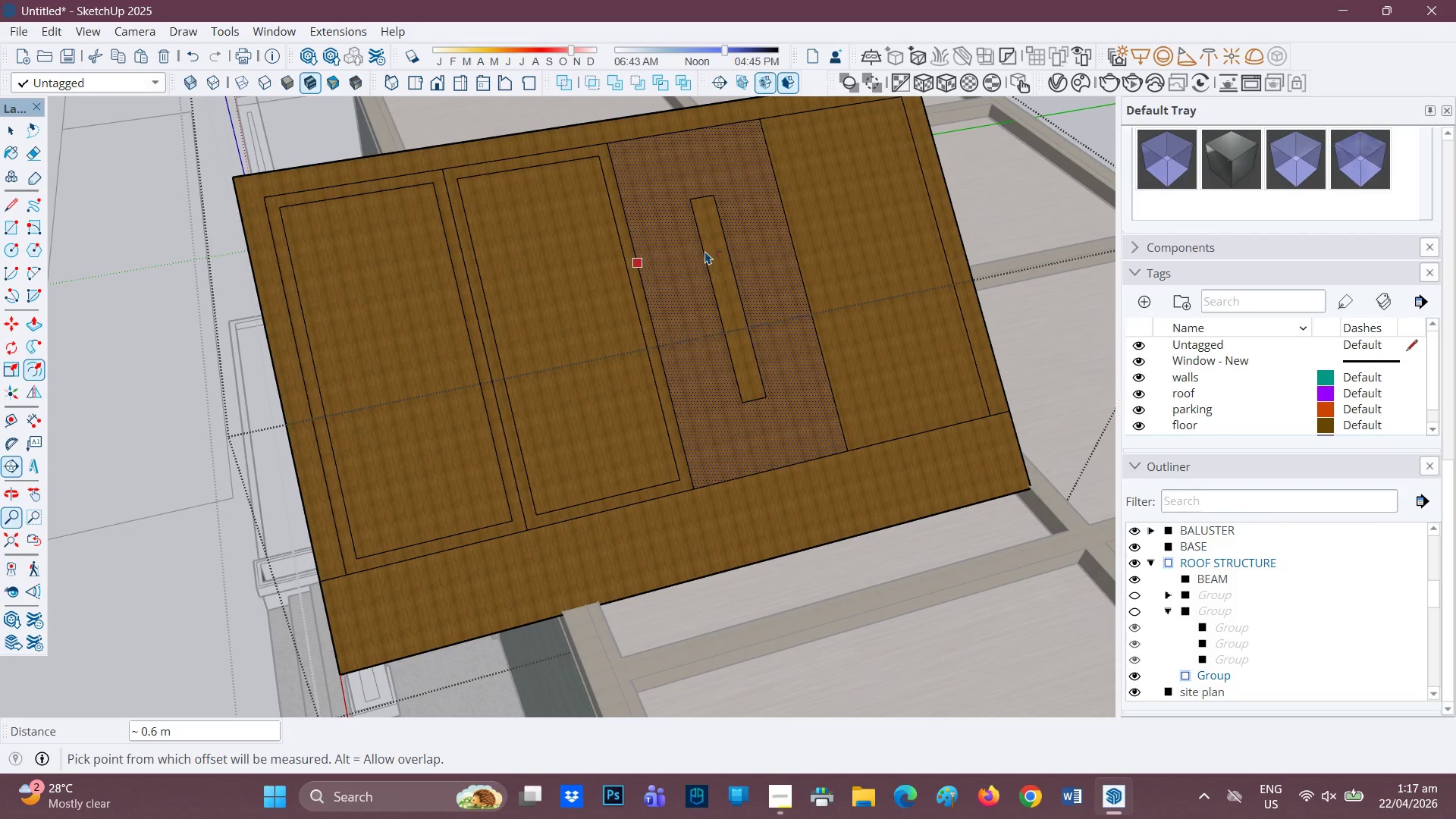 
key(Control+Z)
 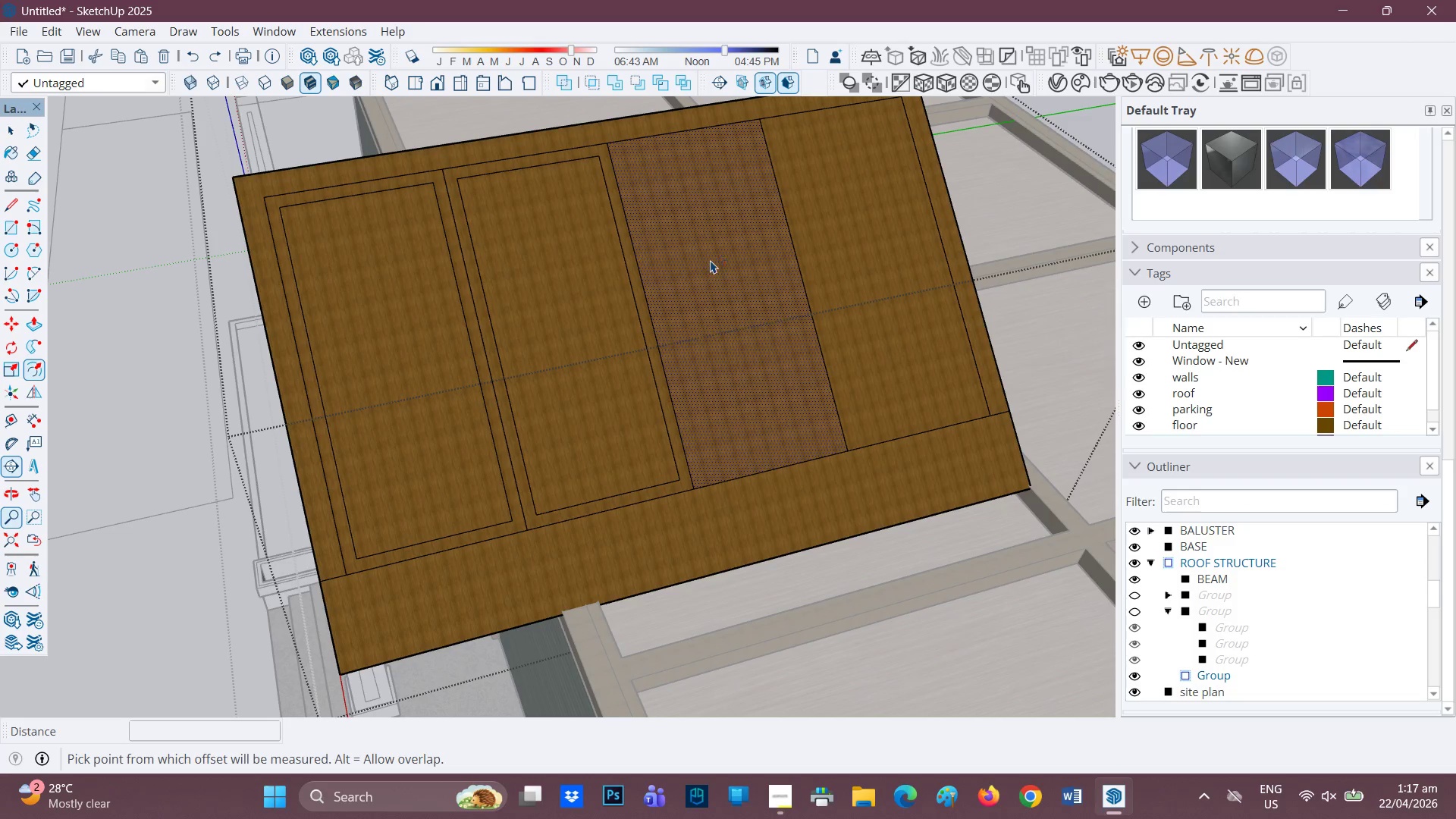 
left_click([712, 260])
 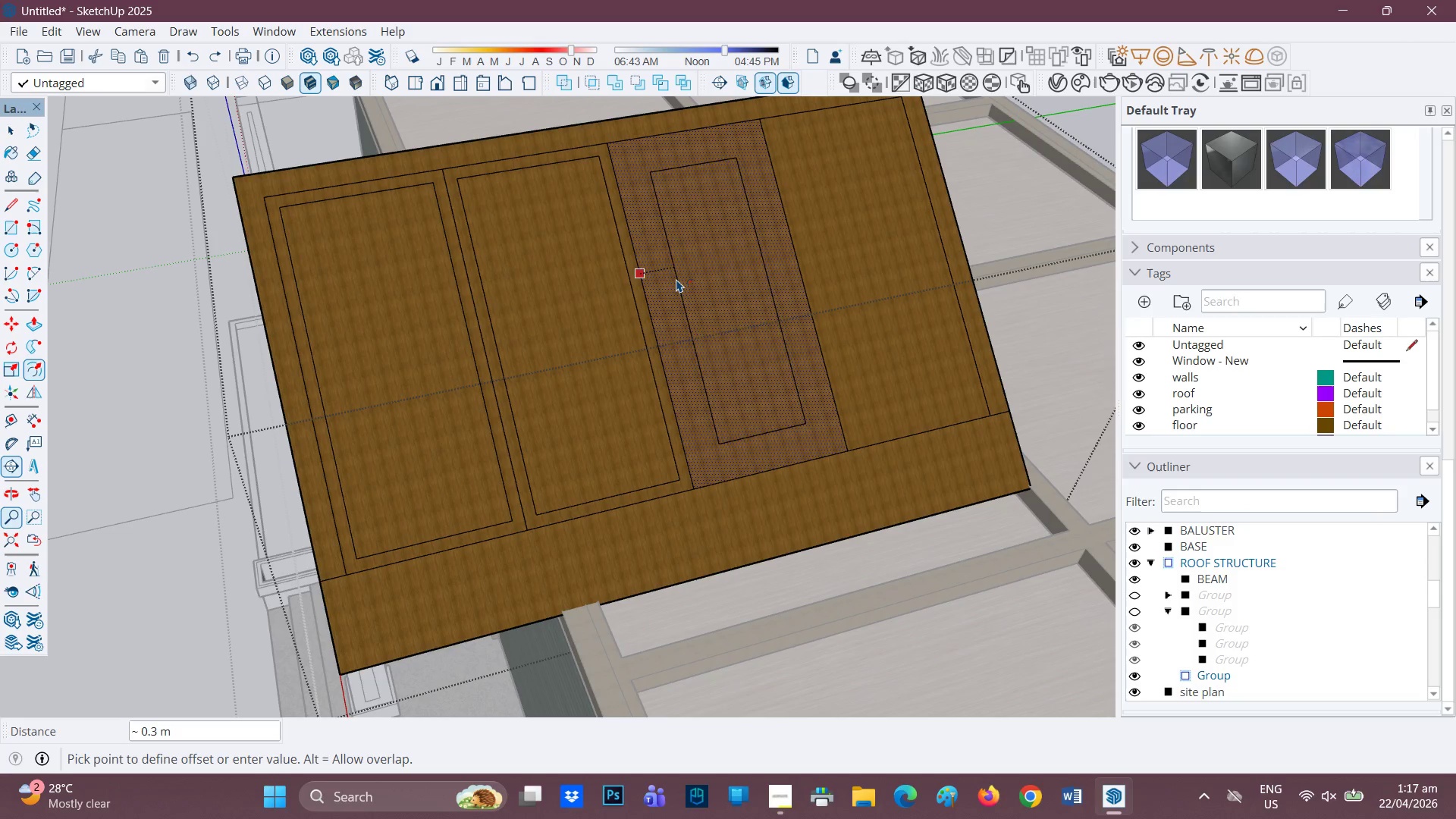 
key(Period)
 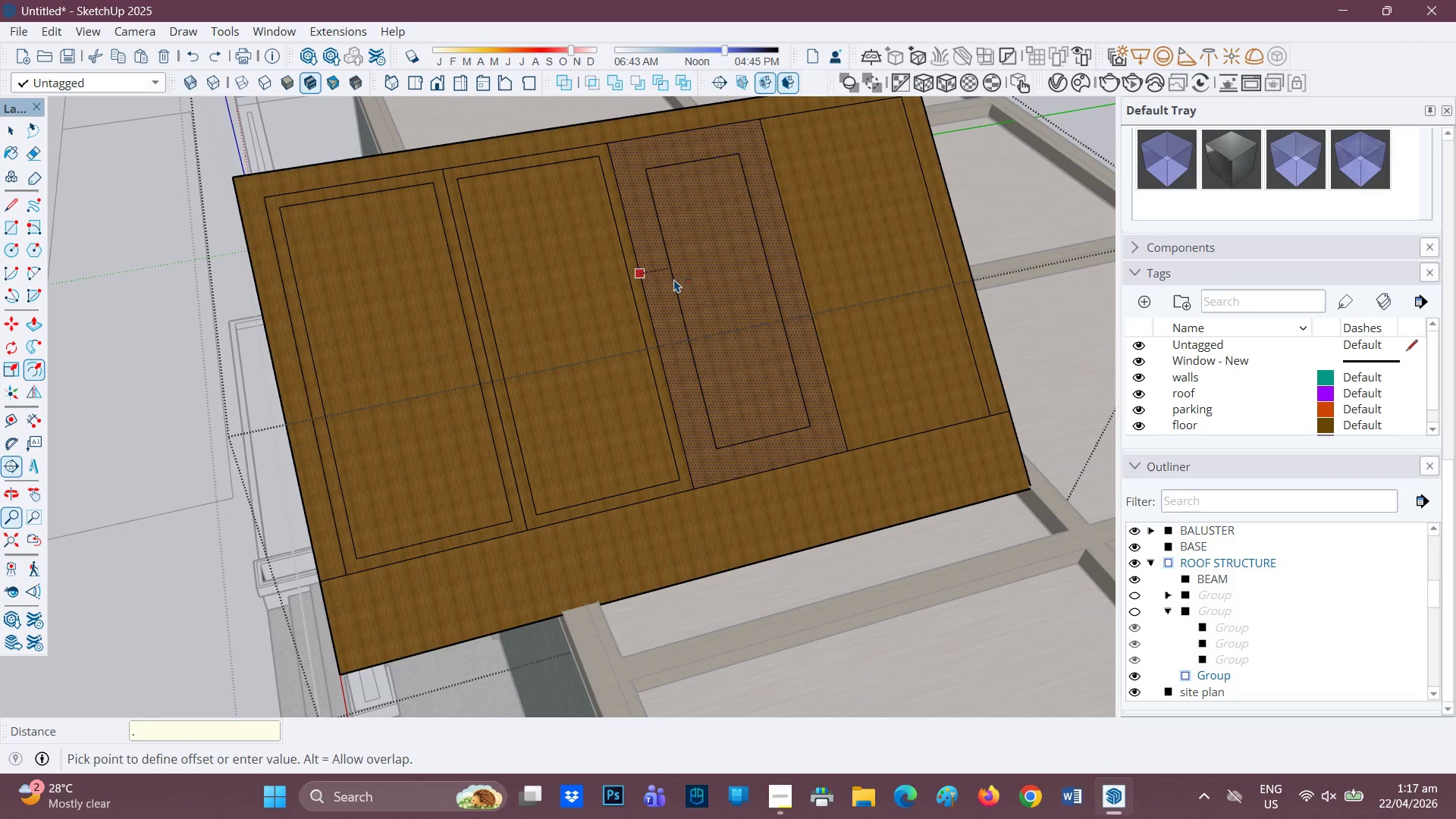 
key(1)
 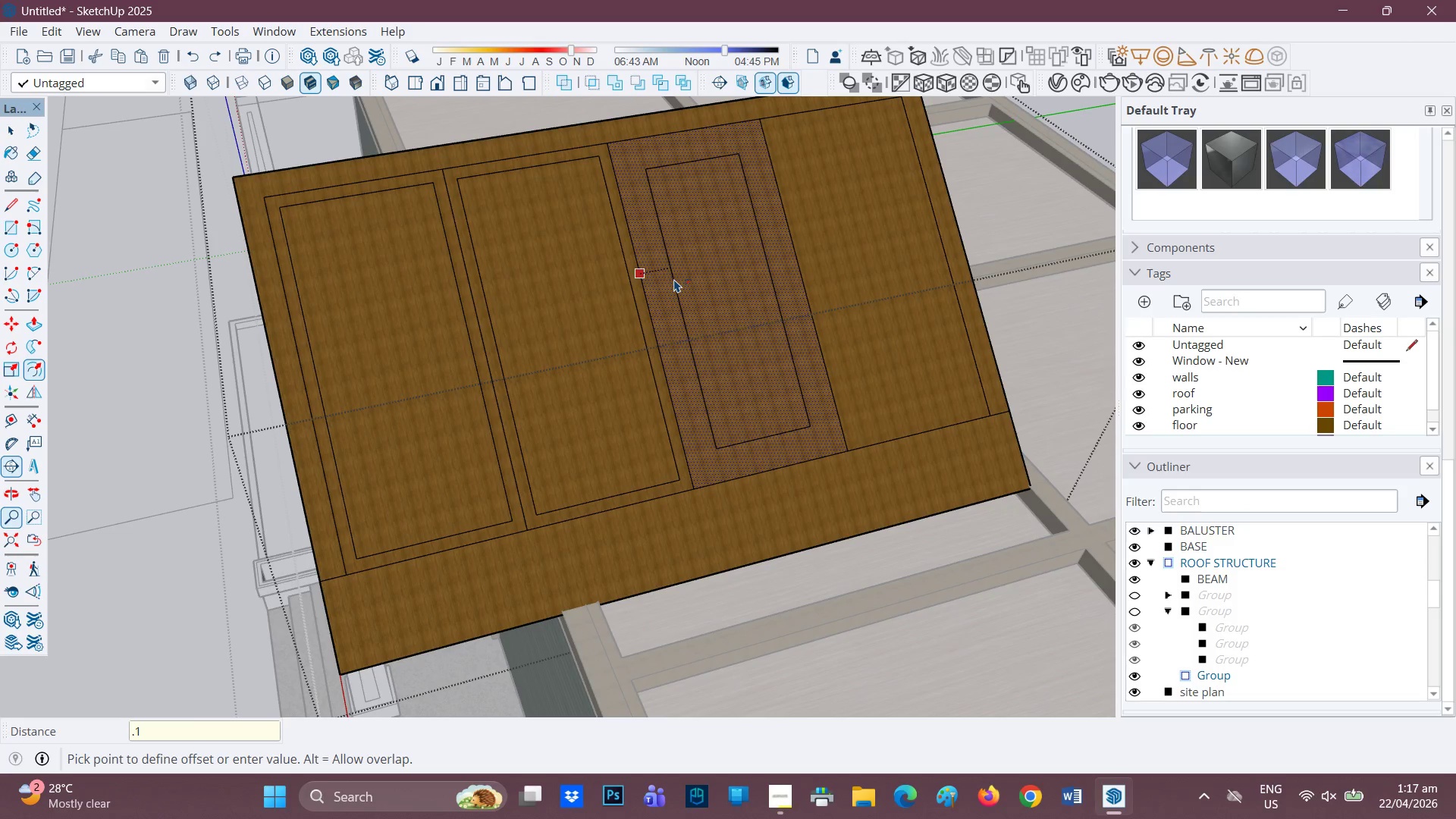 
key(Enter)
 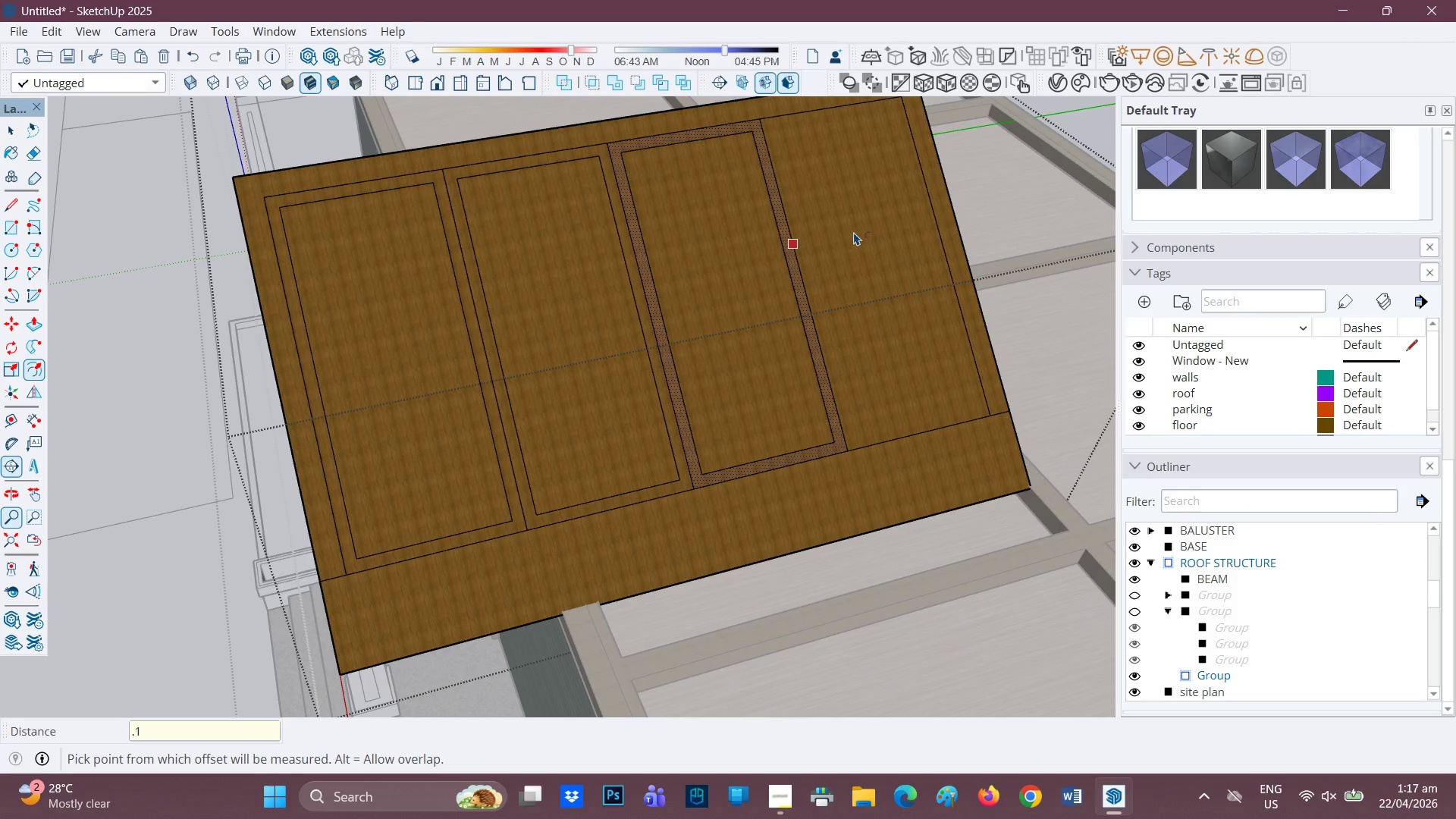 
key(Space)
 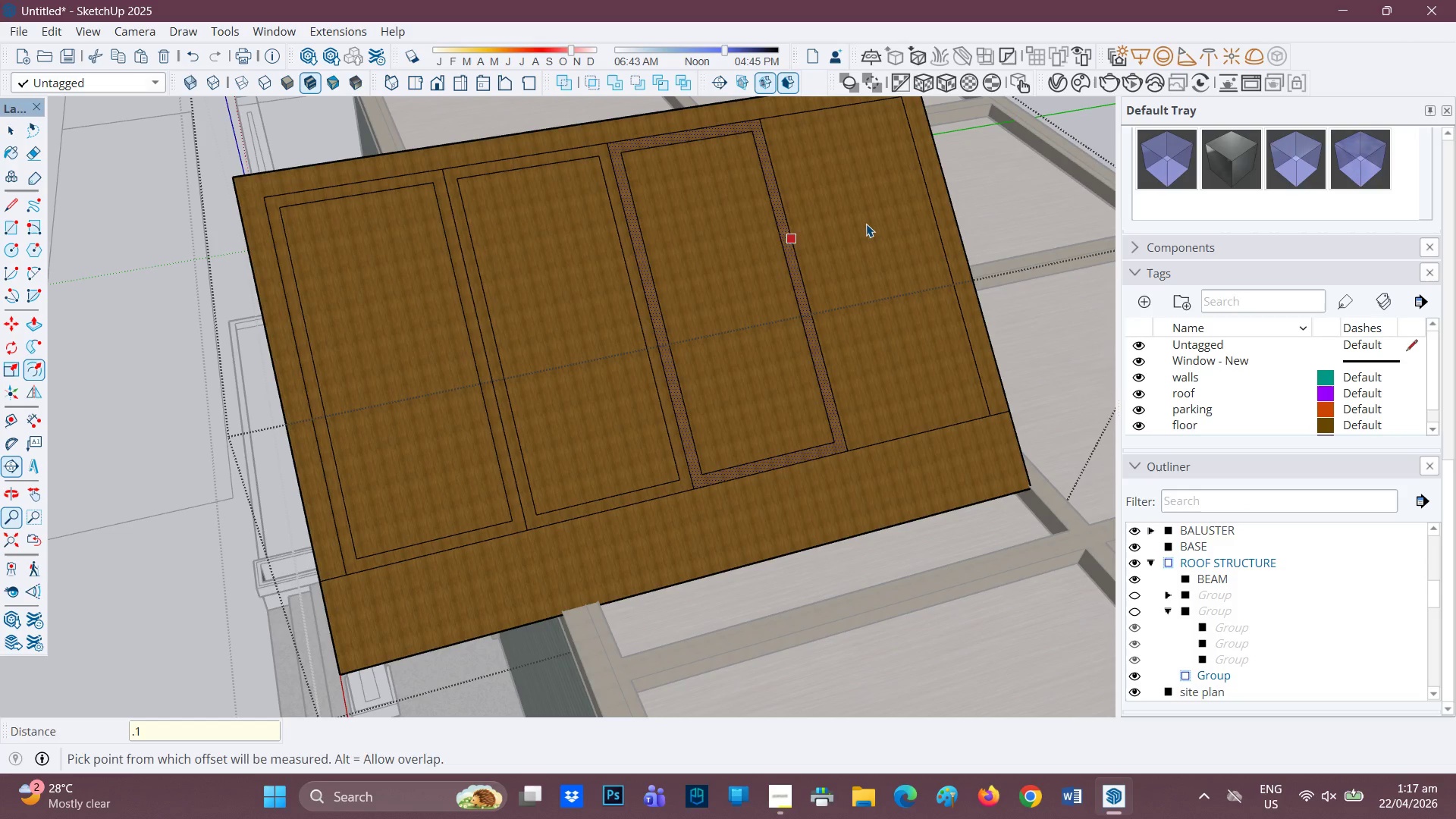 
left_click([866, 224])
 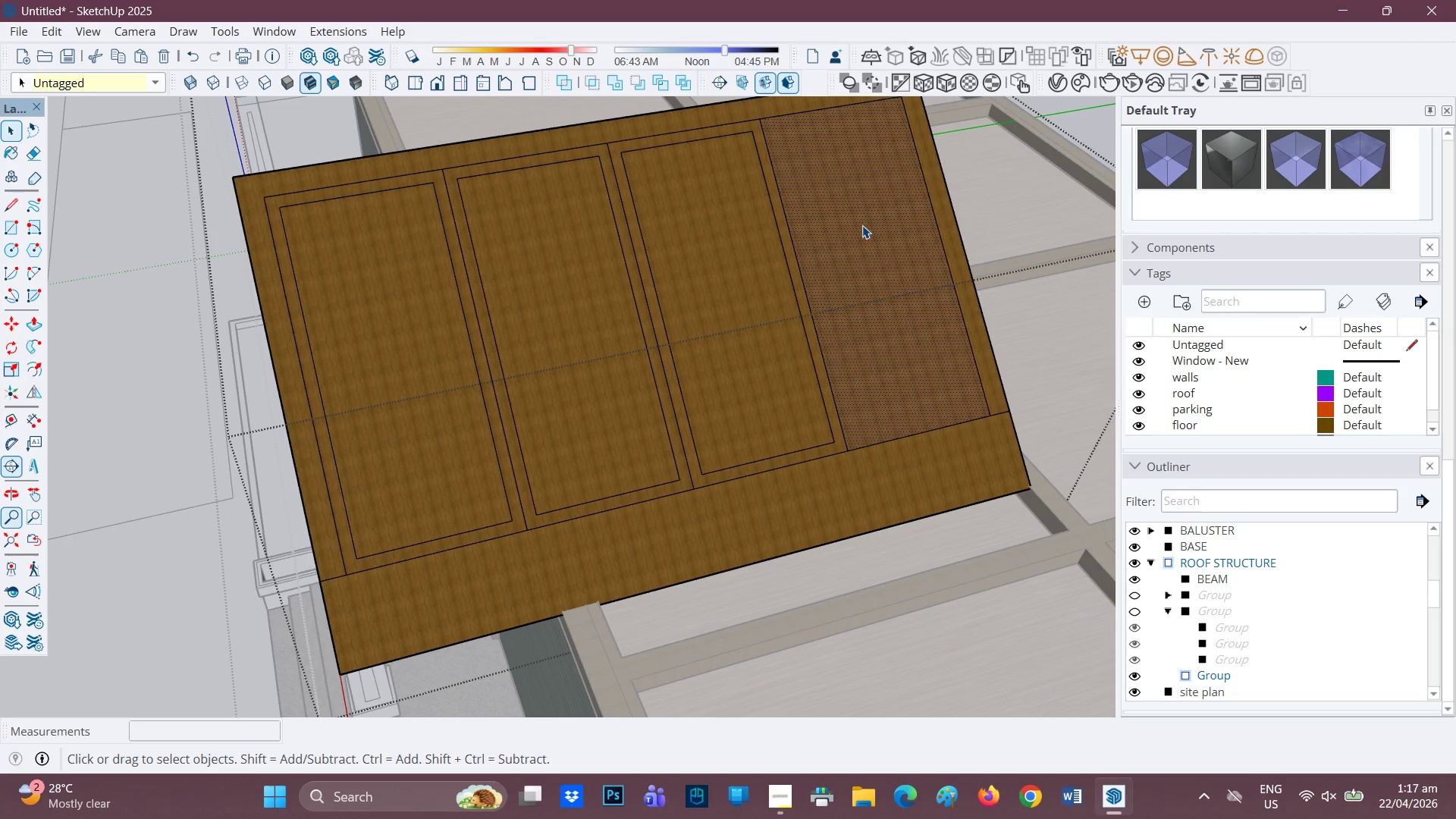 
key(F)
 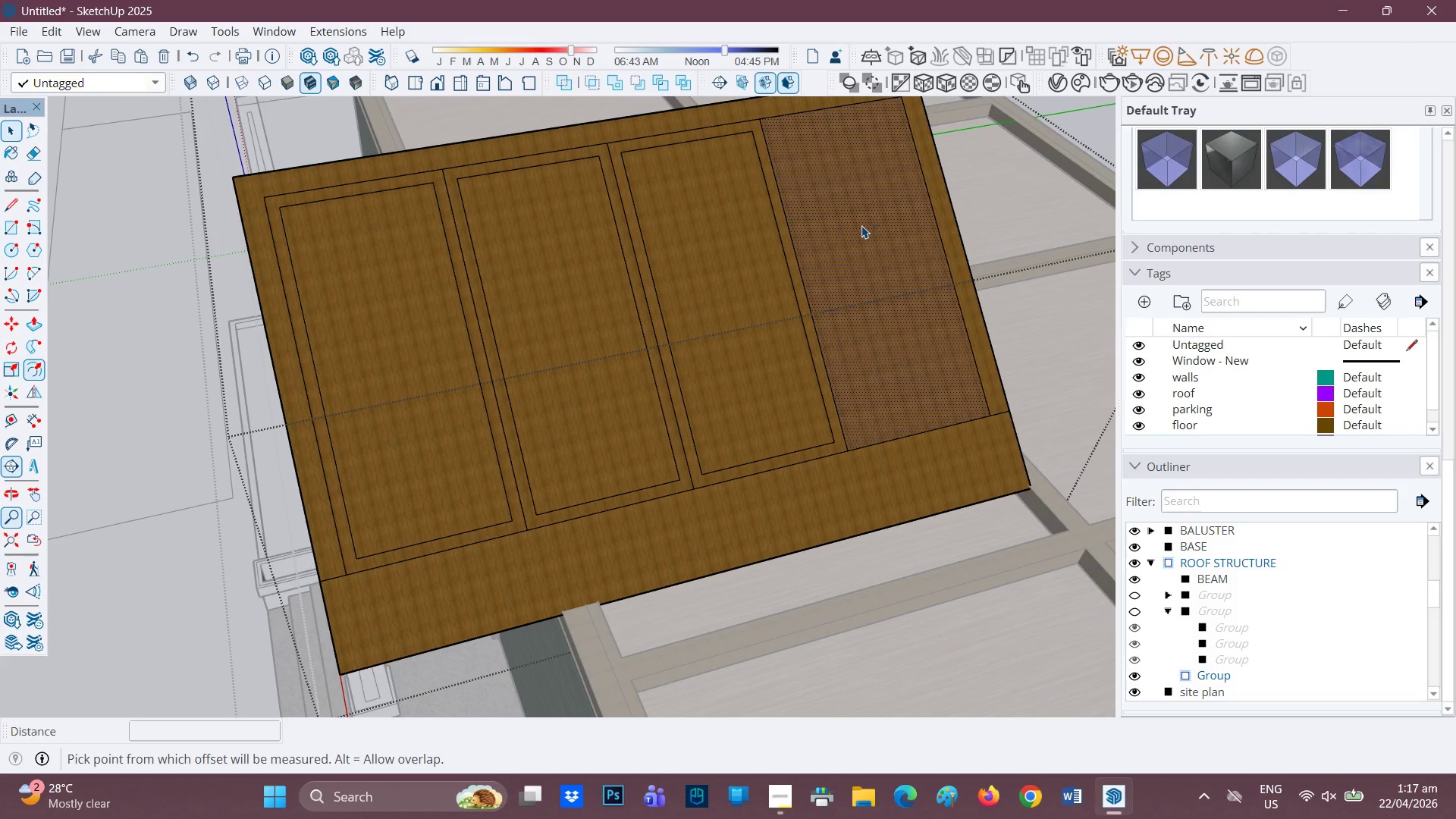 
left_click([862, 225])
 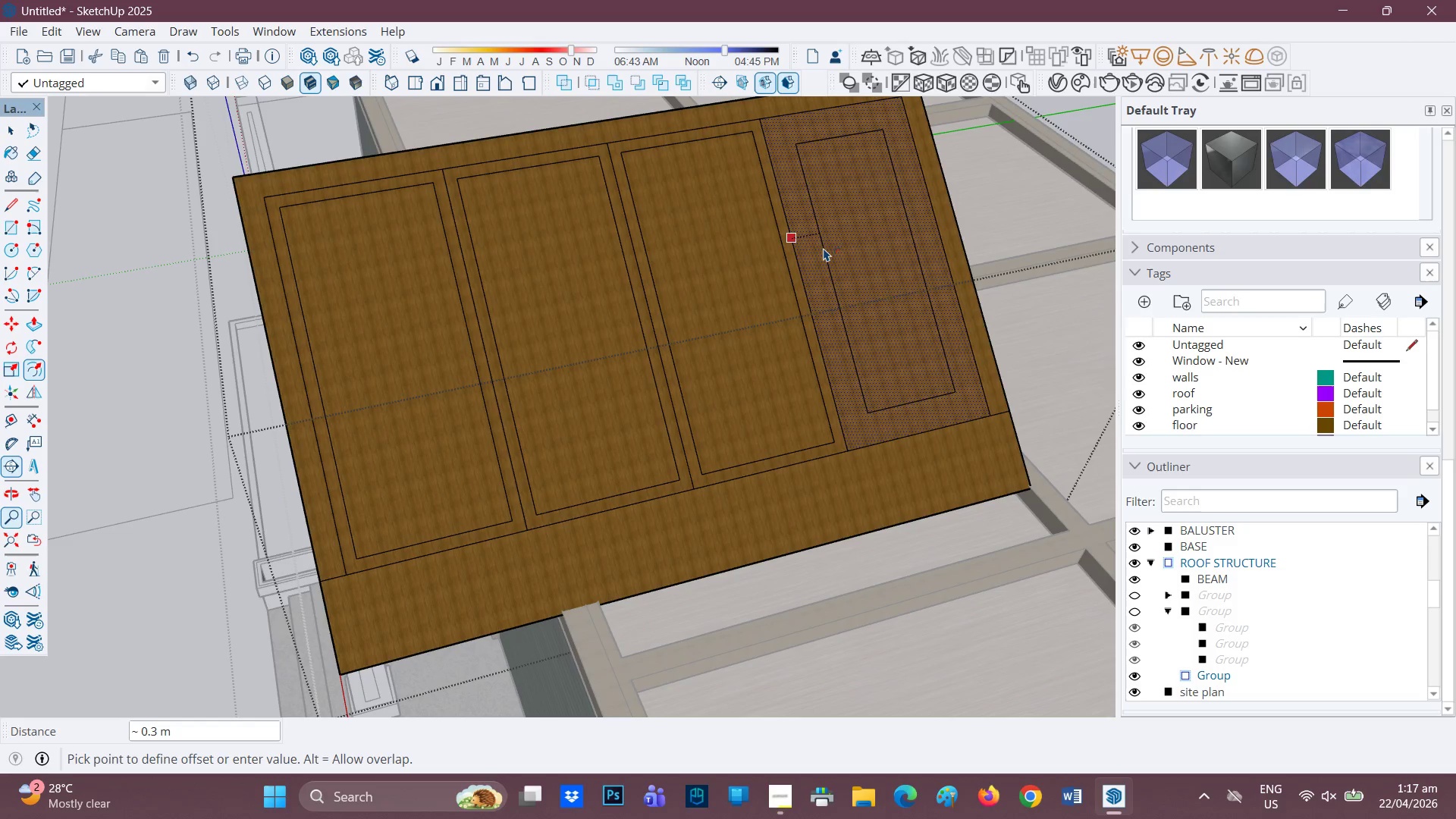 
key(Period)
 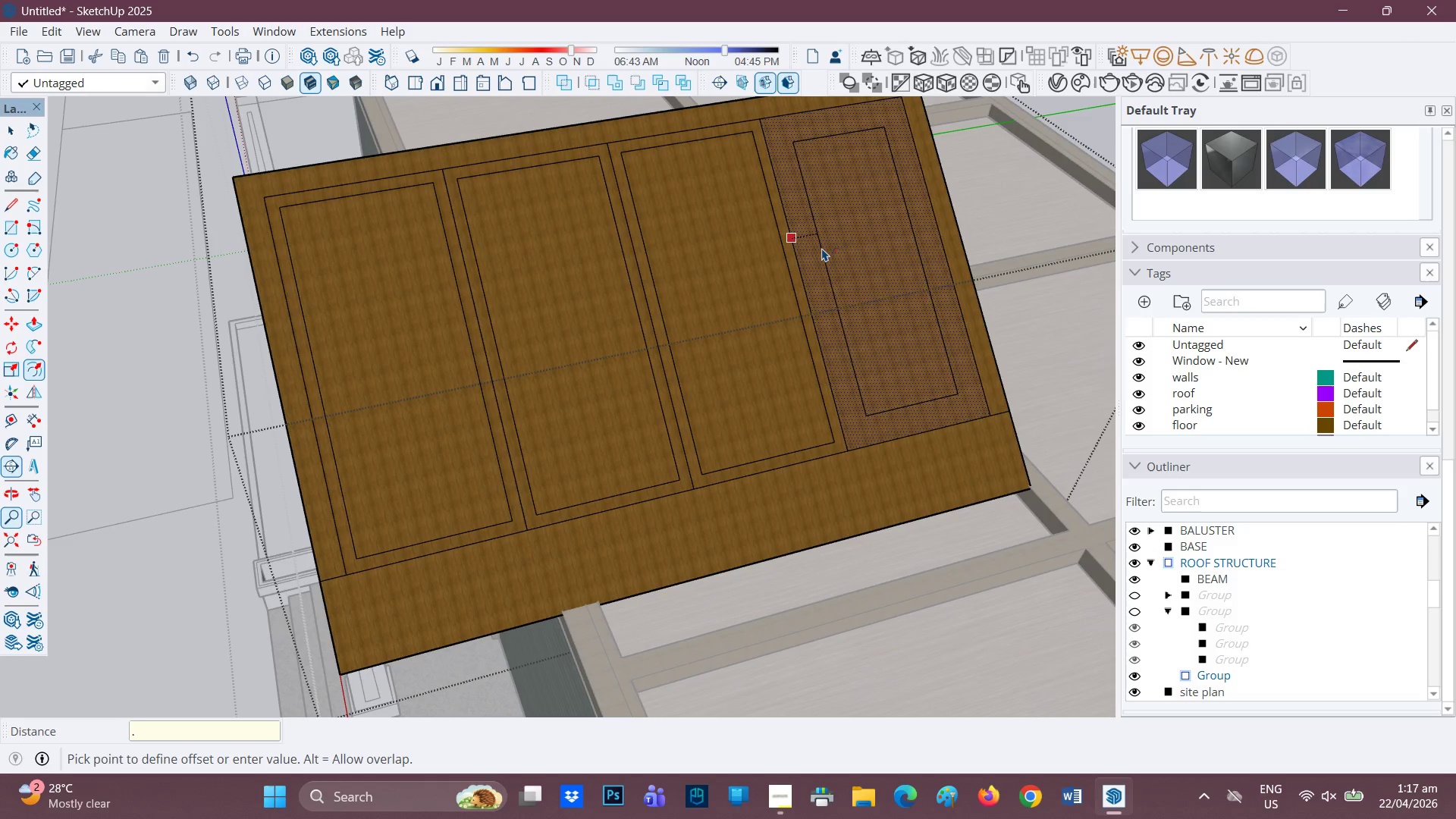 
key(1)
 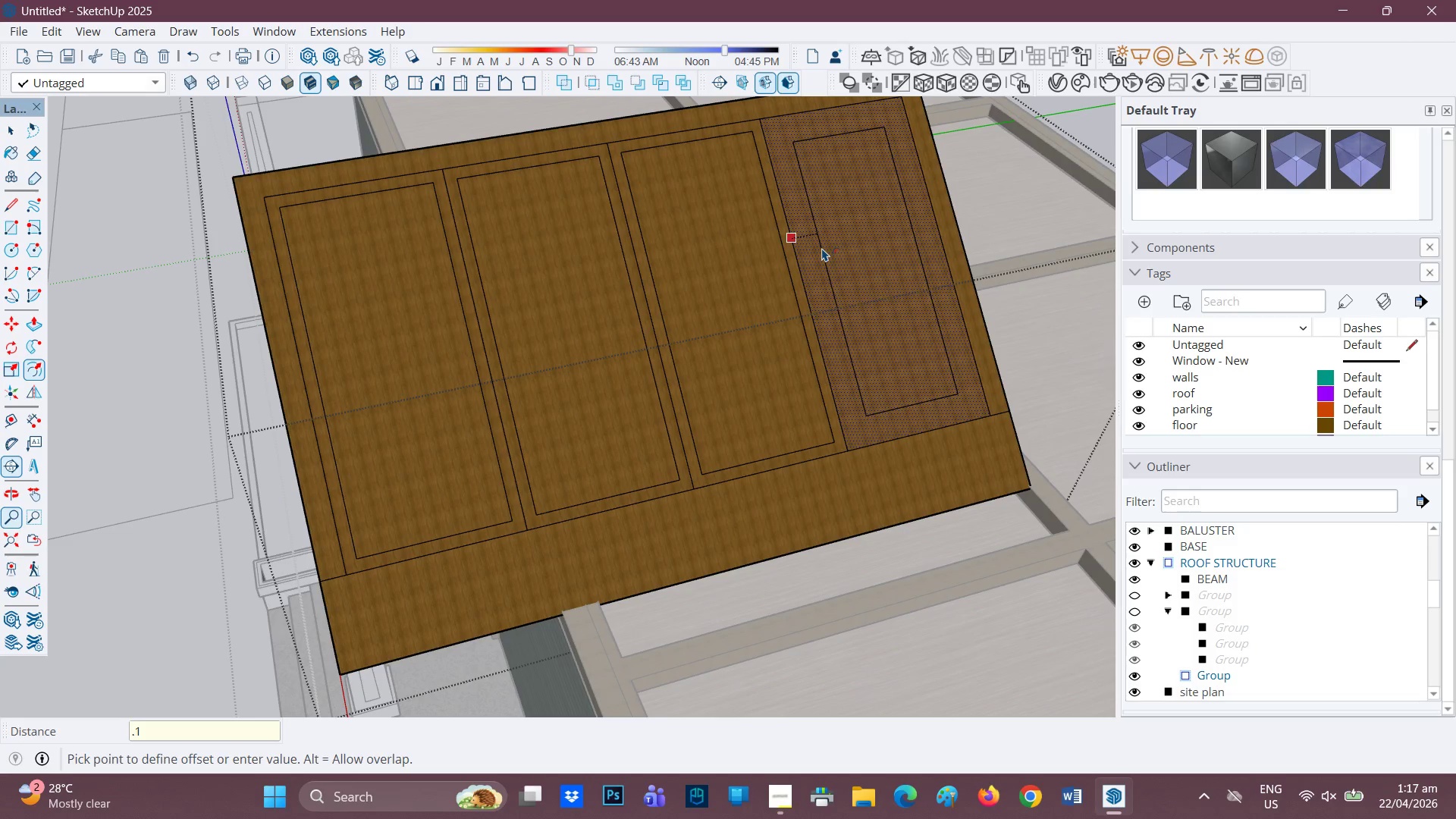 
key(Enter)
 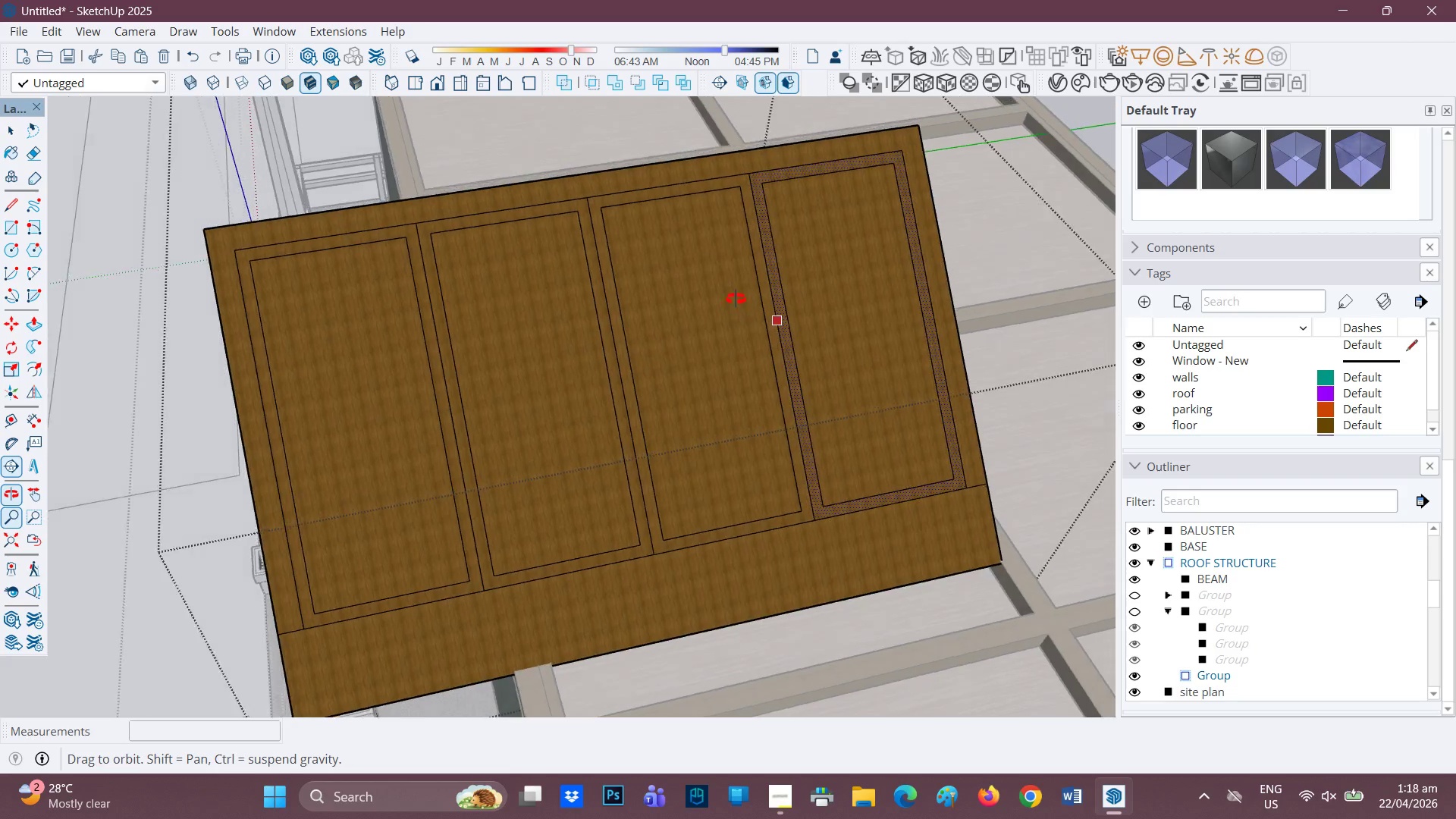 
key(P)
 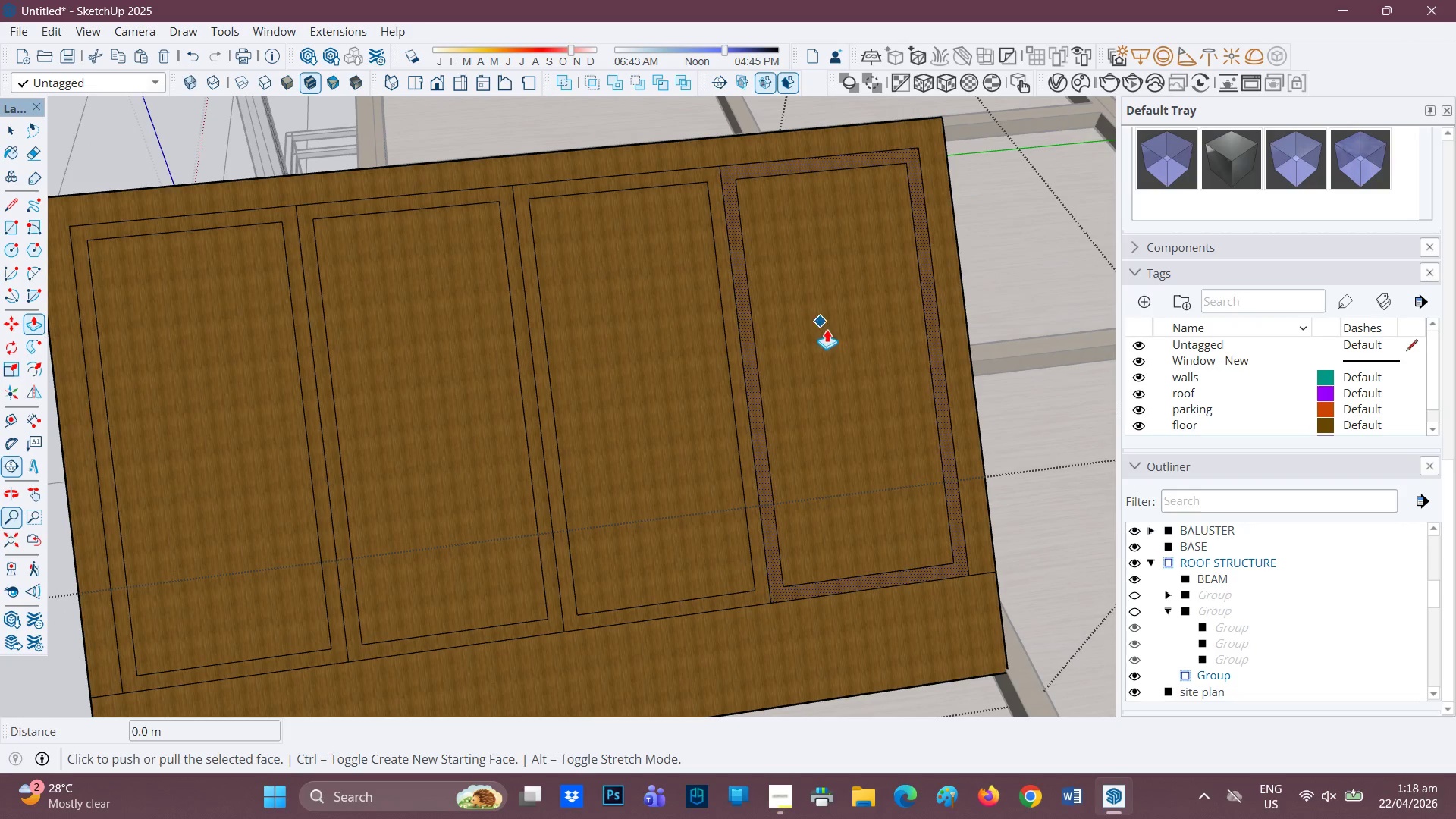 
scroll: coordinate [758, 310], scroll_direction: up, amount: 2.0
 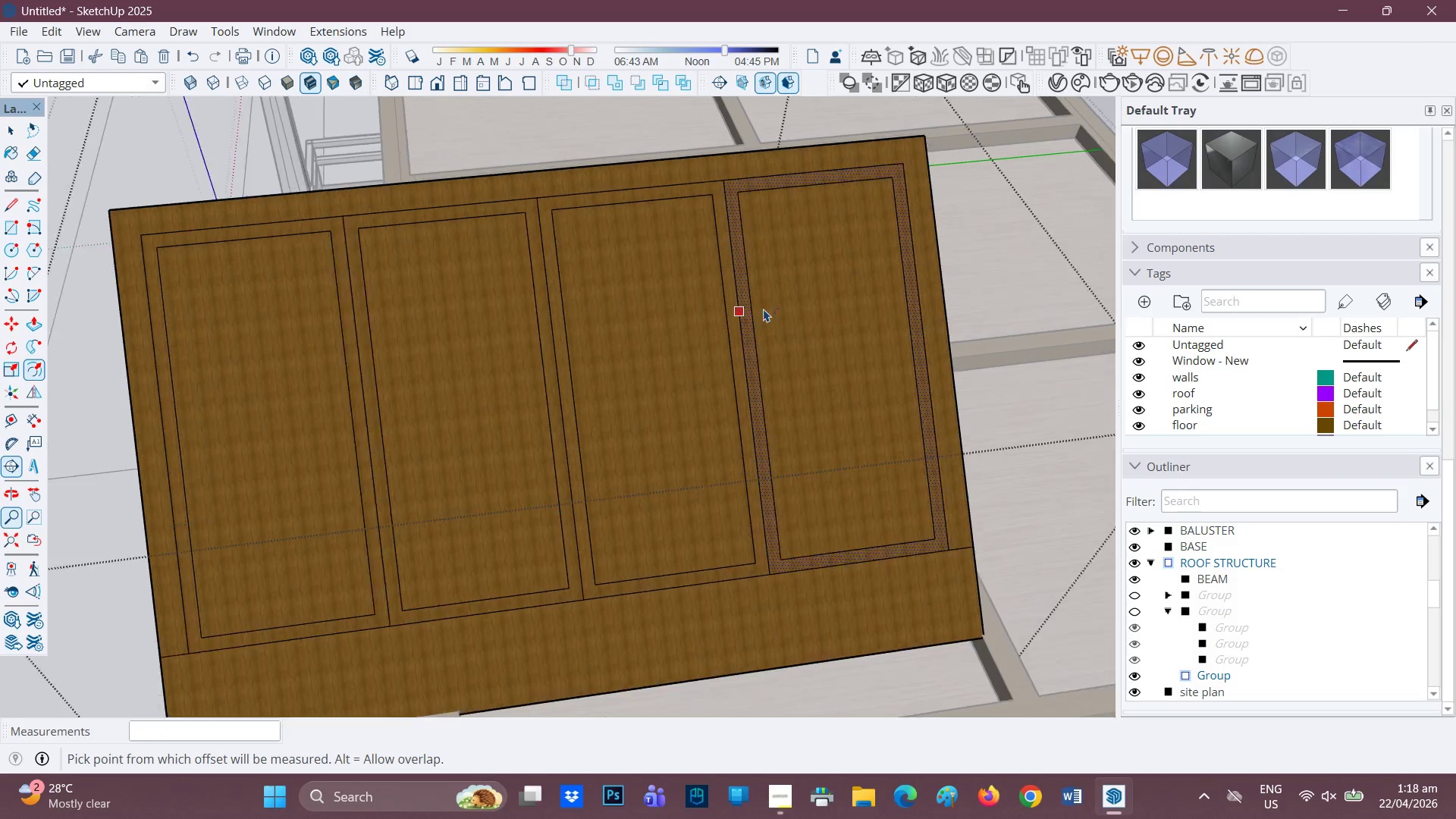 
key(Space)
 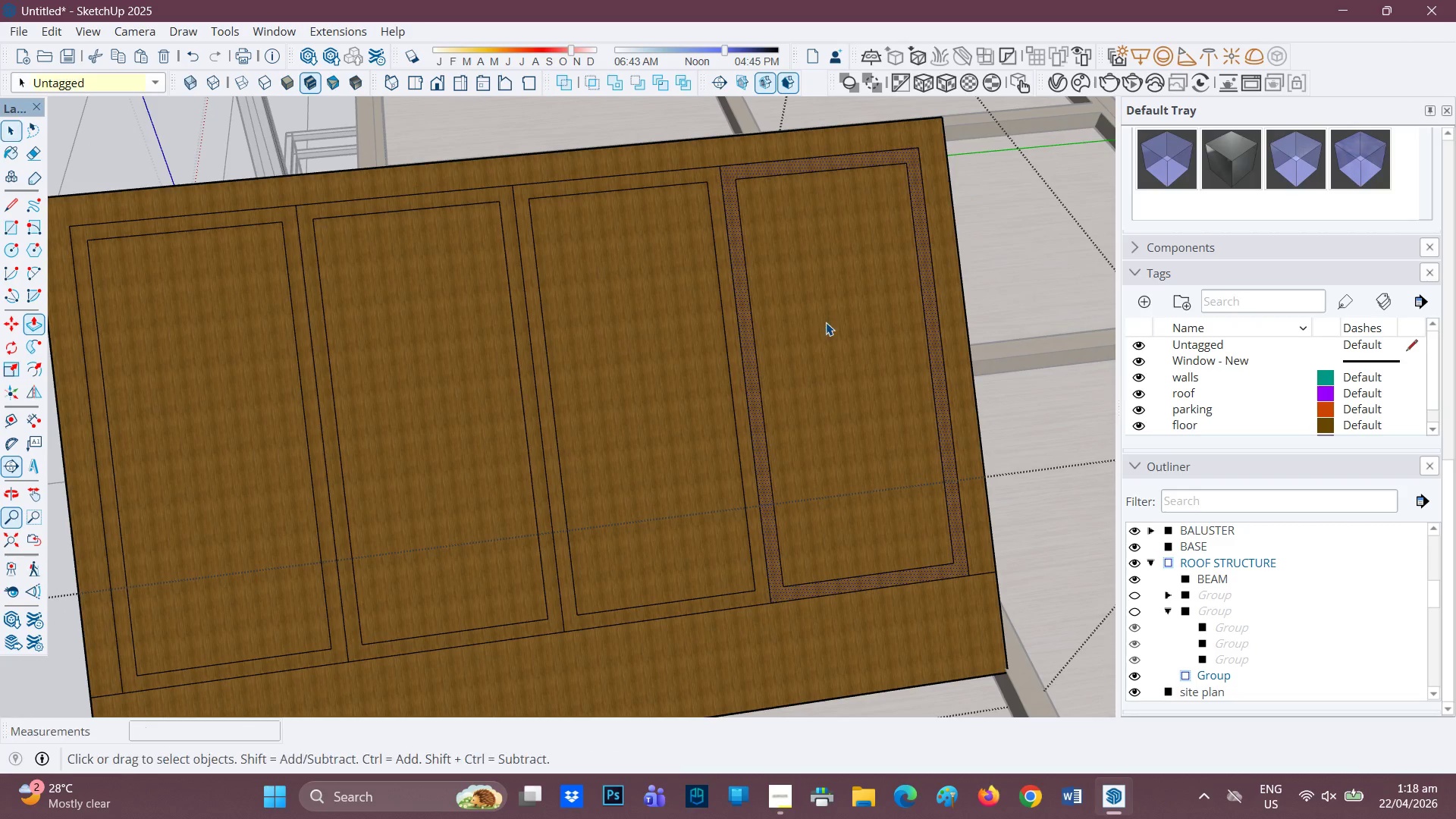 
left_click([826, 322])
 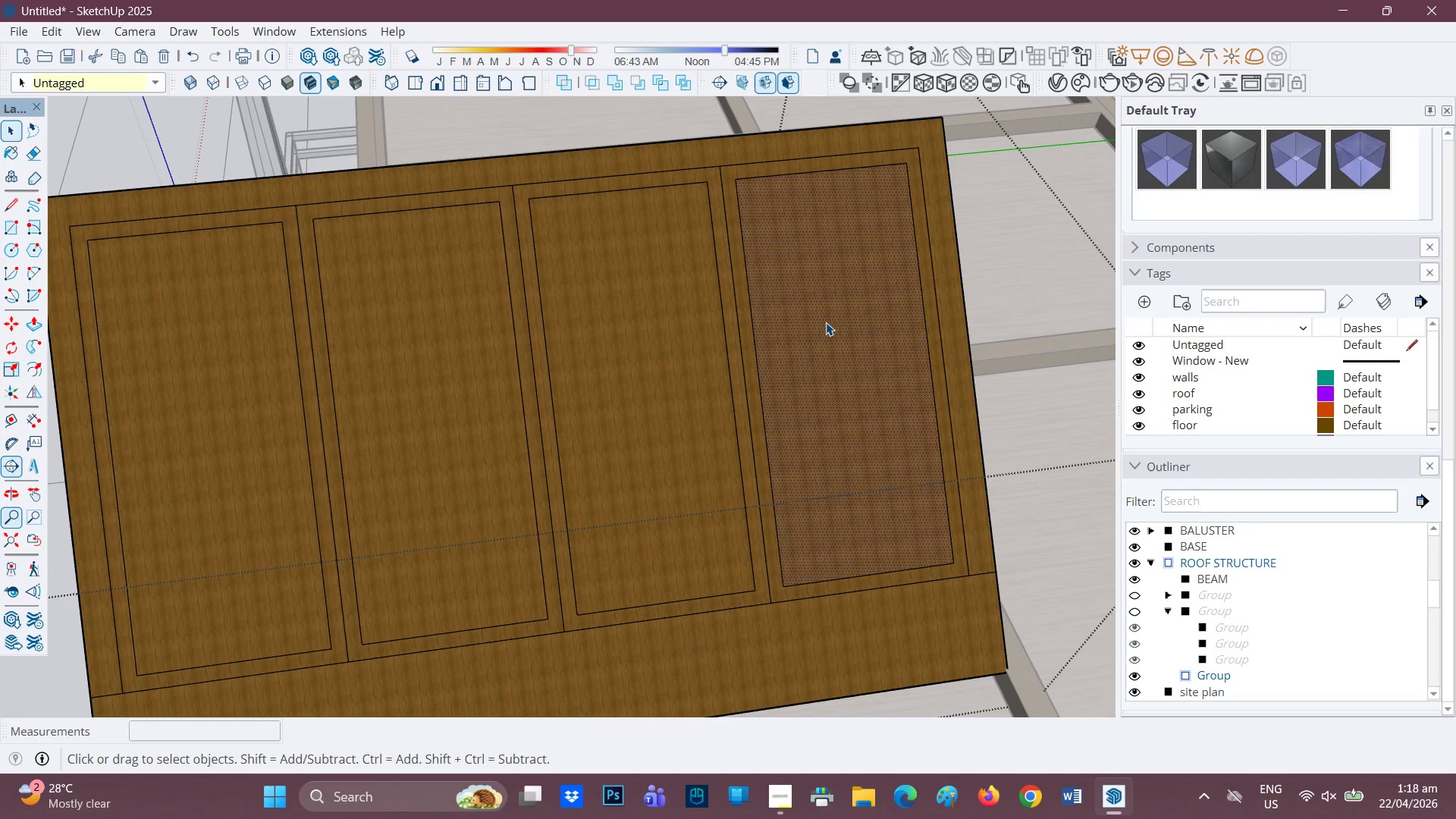 
key(P)
 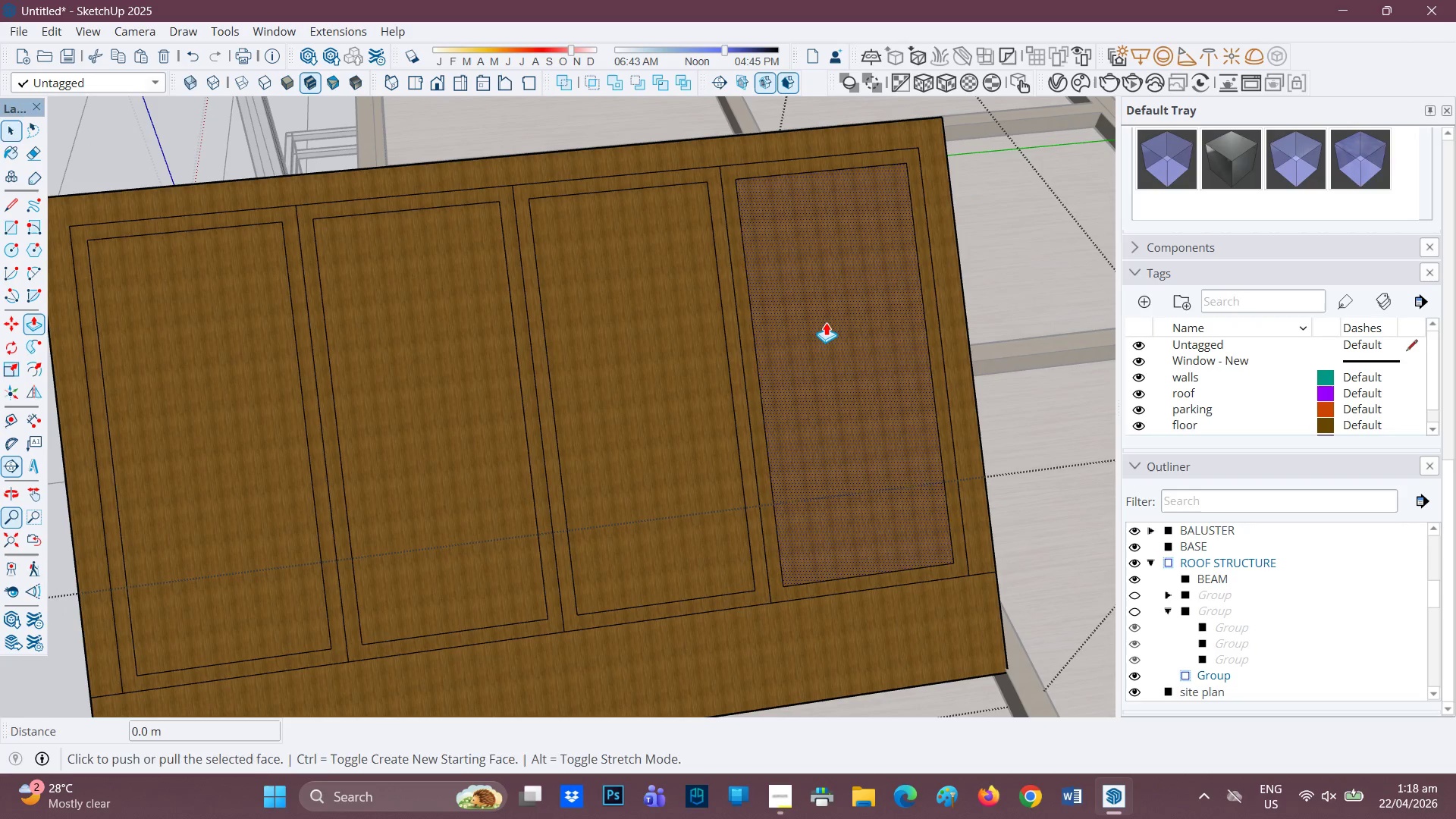 
left_click([826, 322])
 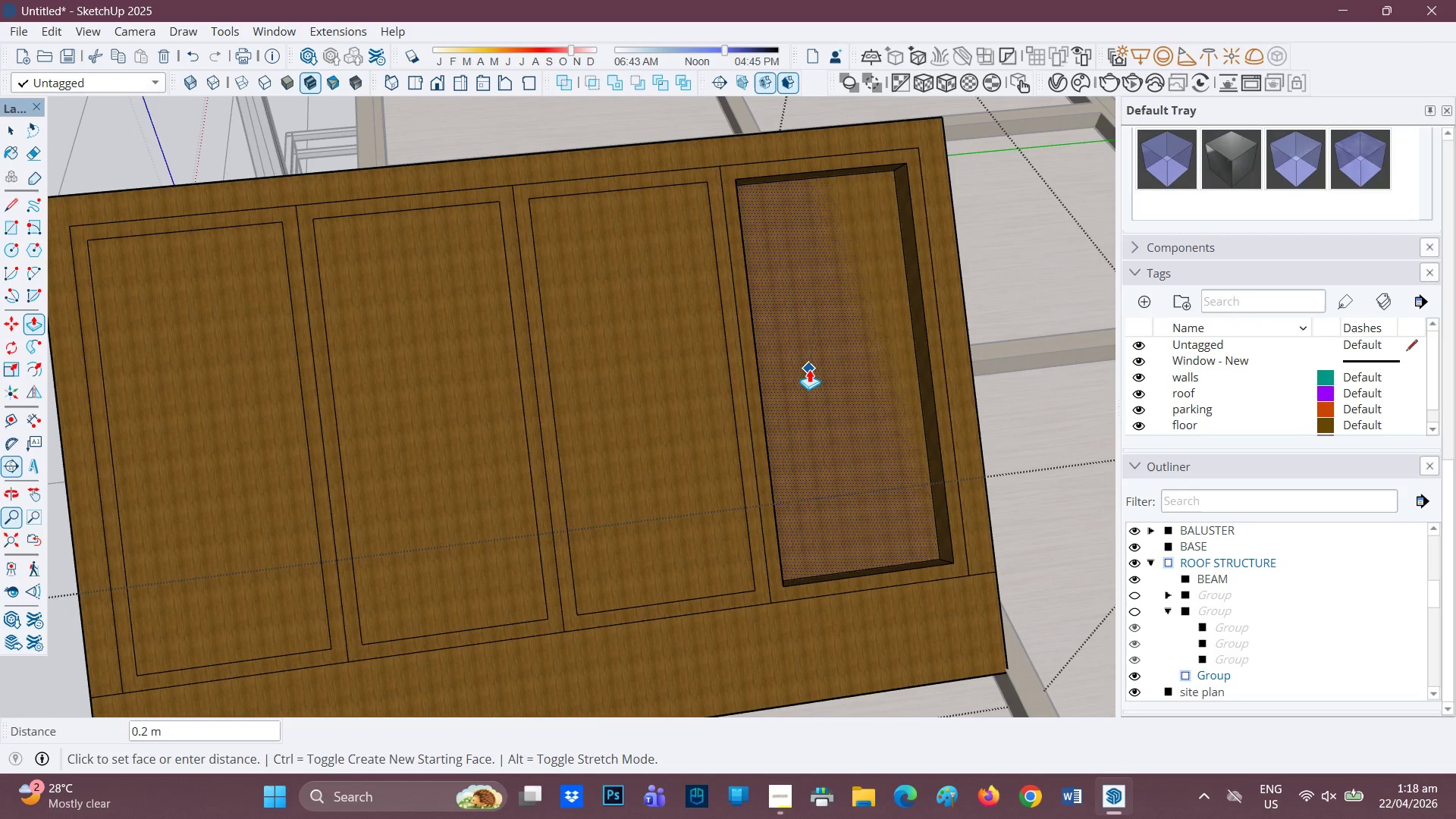 
left_click([808, 372])
 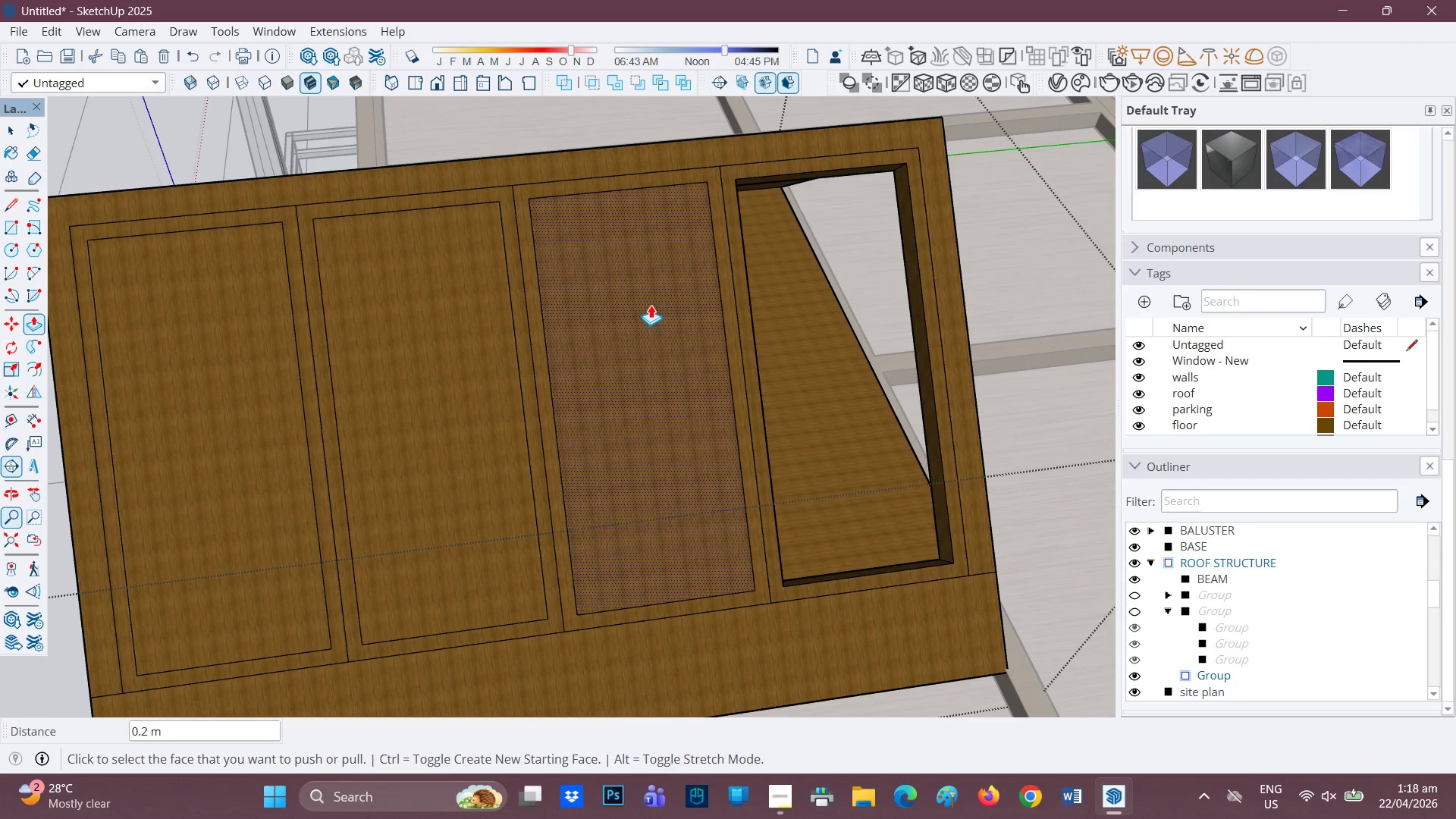 
left_click([650, 303])
 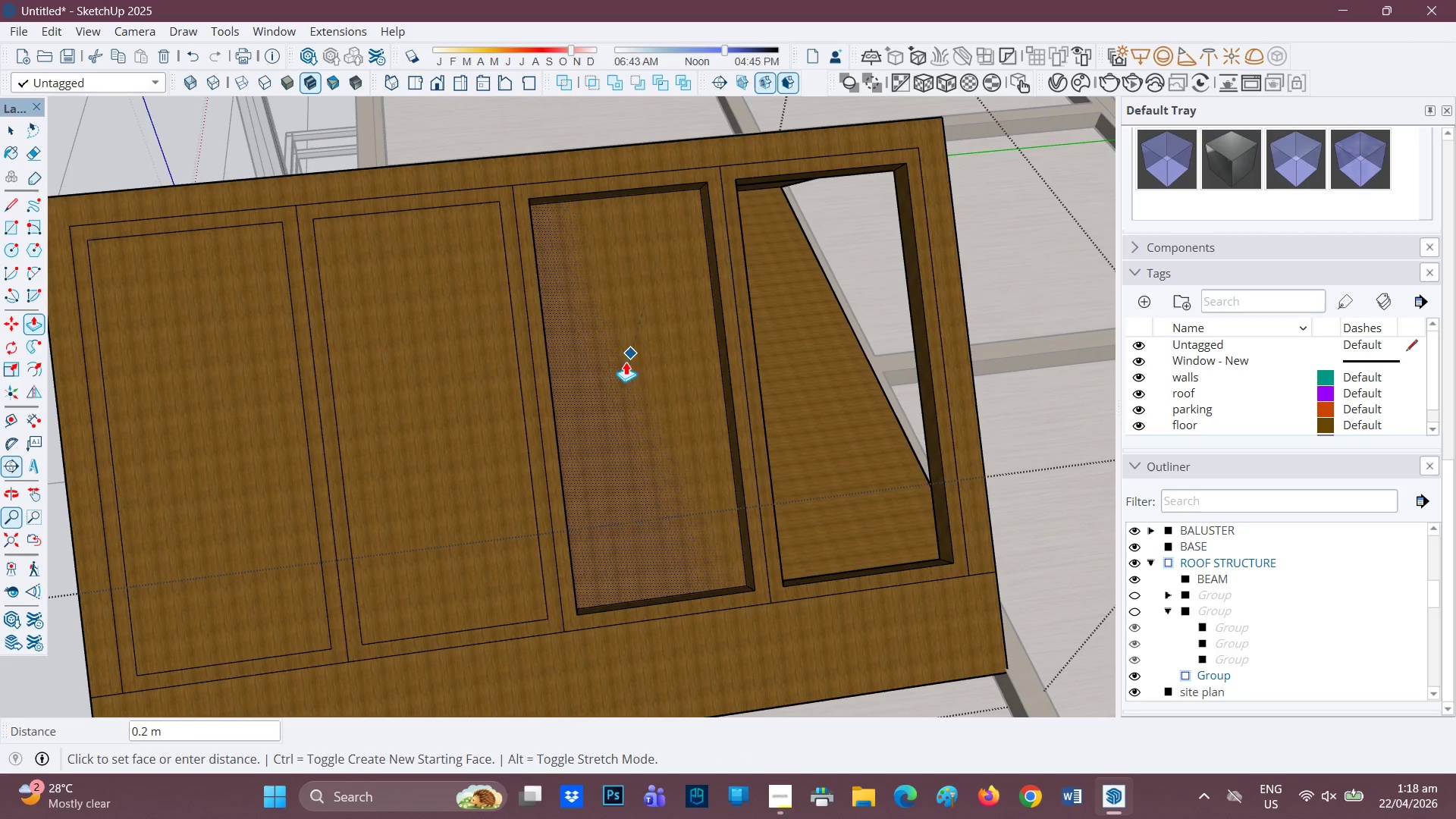 
left_click([617, 375])
 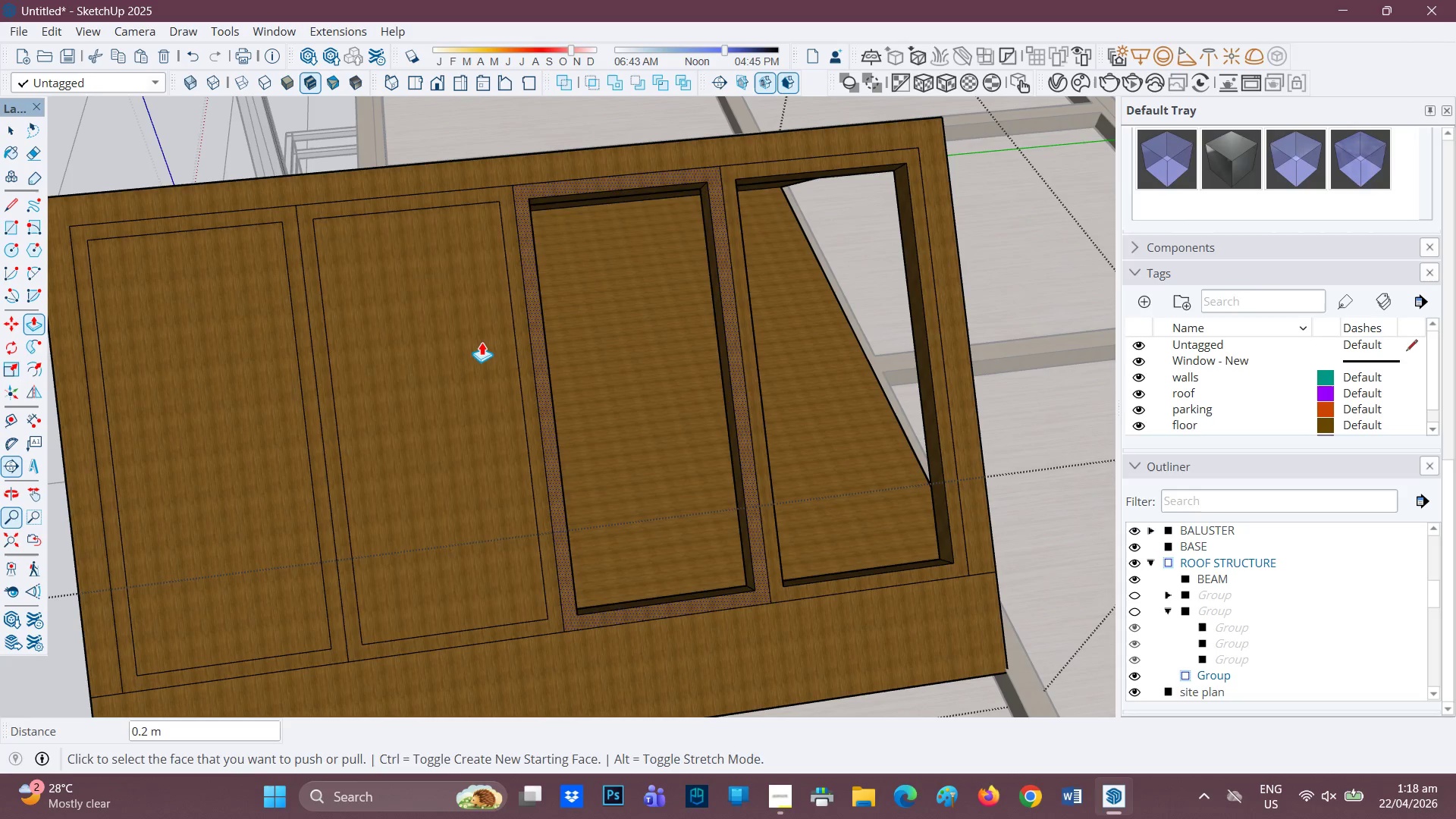 
left_click([474, 332])
 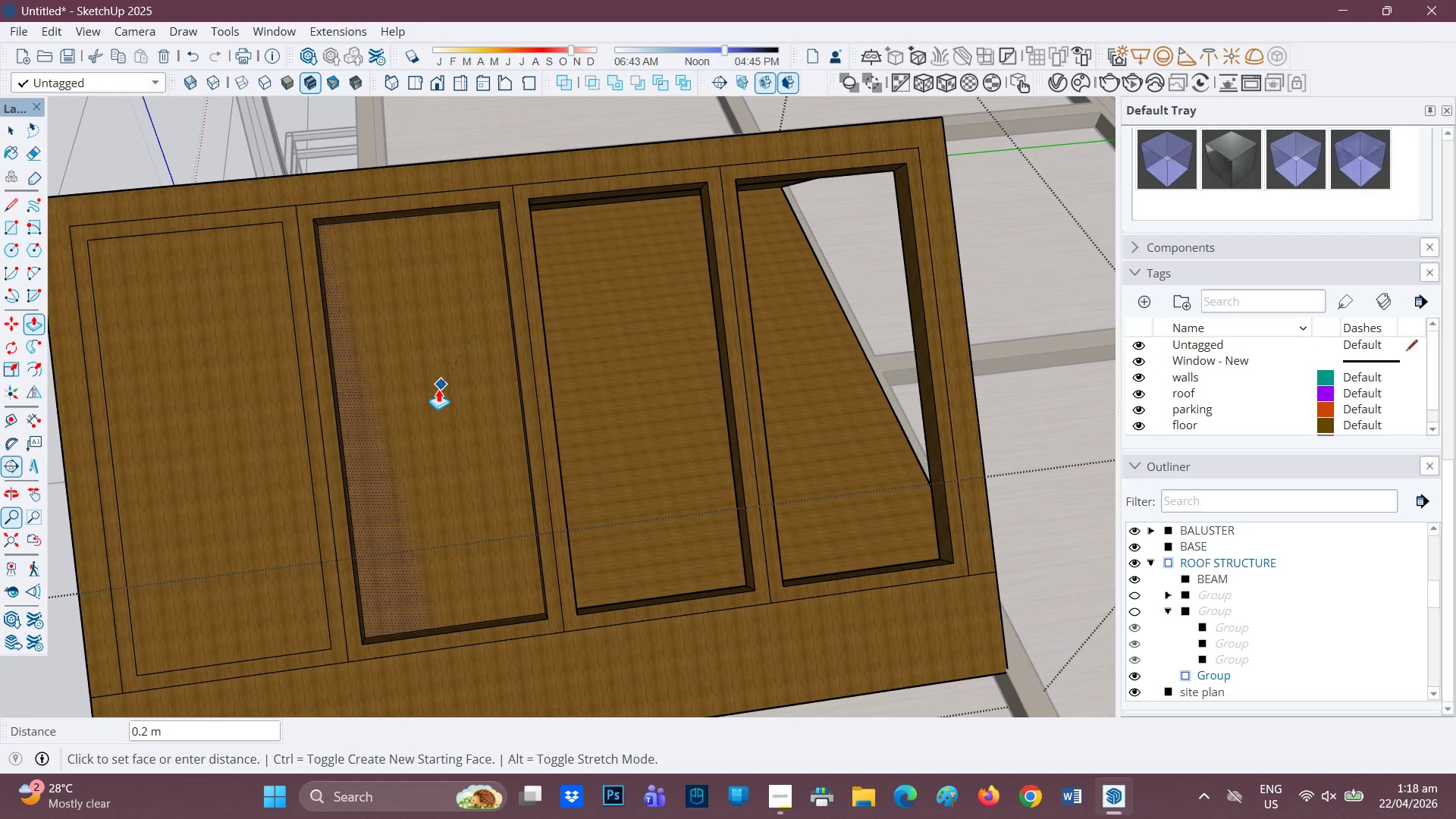 
left_click([438, 389])
 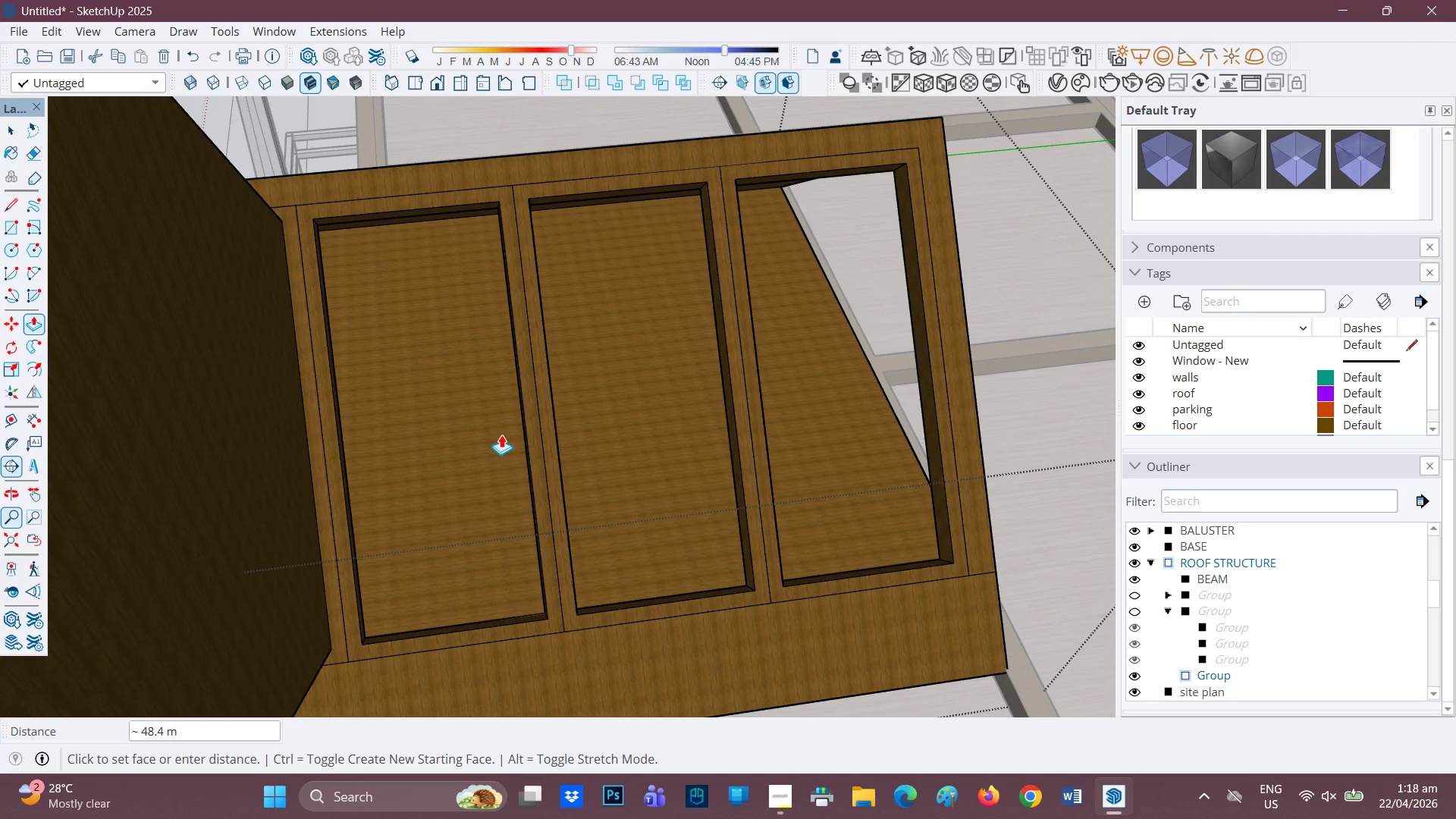 
left_click([239, 472])
 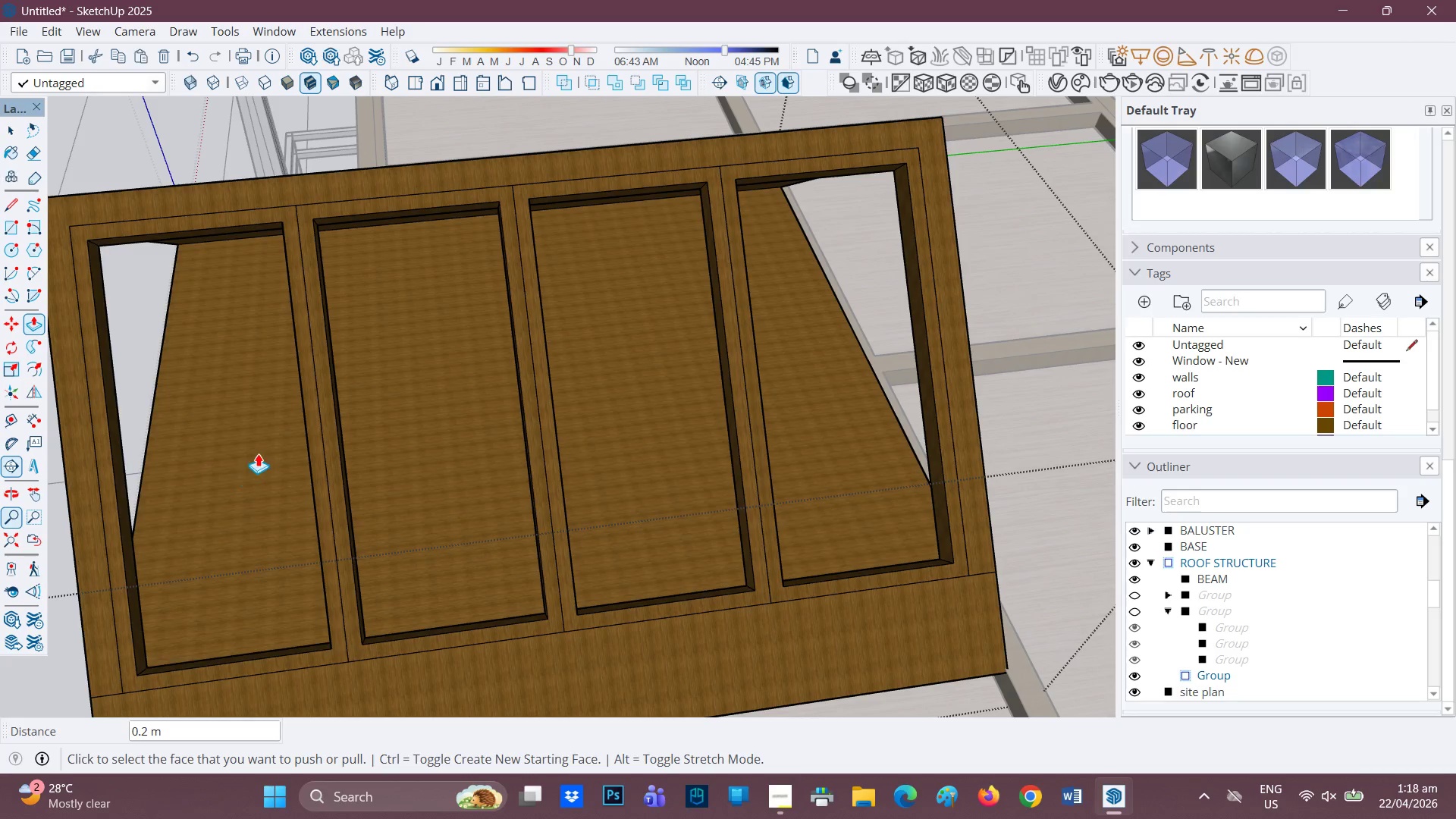 
scroll: coordinate [758, 305], scroll_direction: down, amount: 6.0
 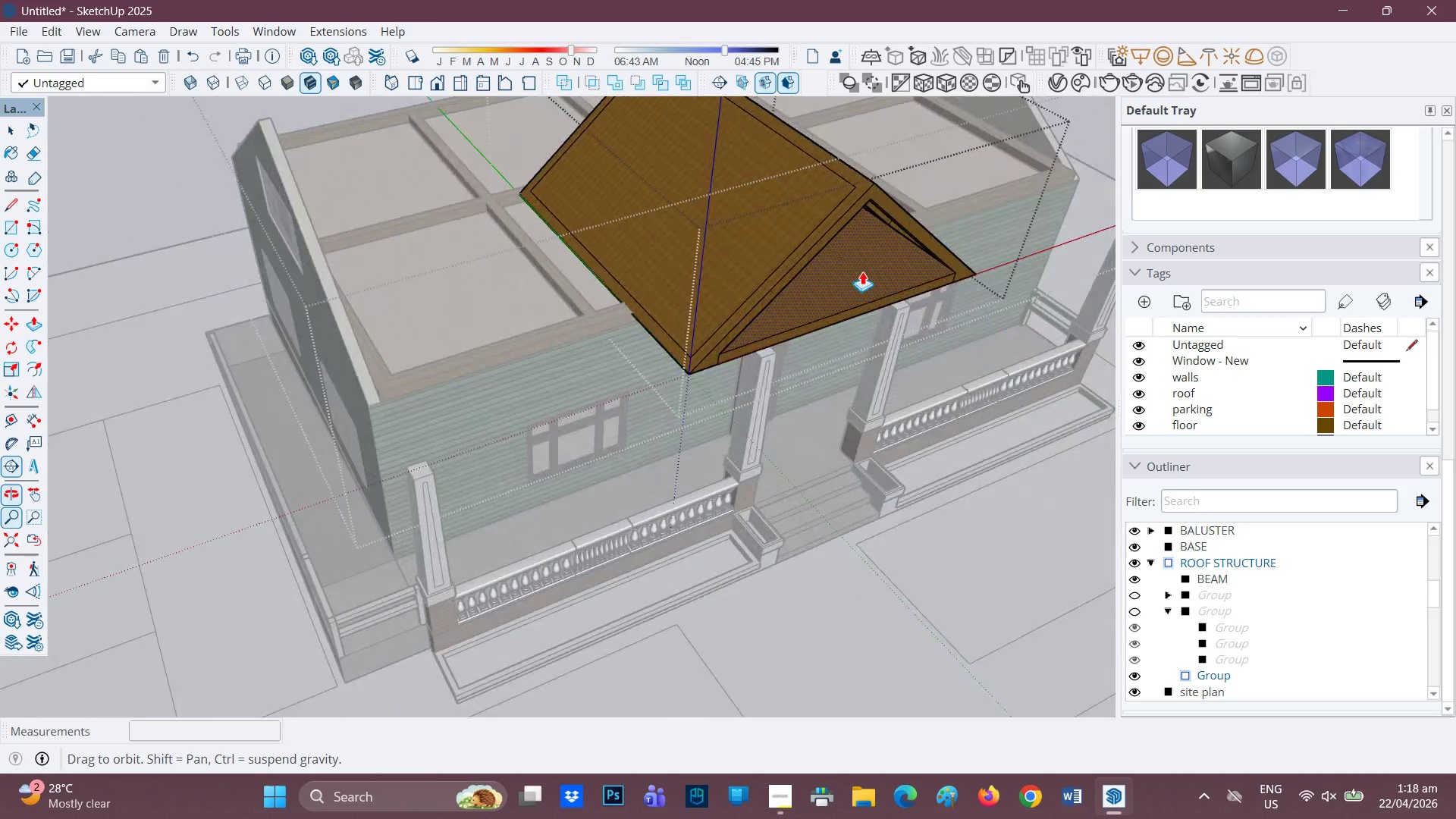 
scroll: coordinate [642, 225], scroll_direction: none, amount: 0.0
 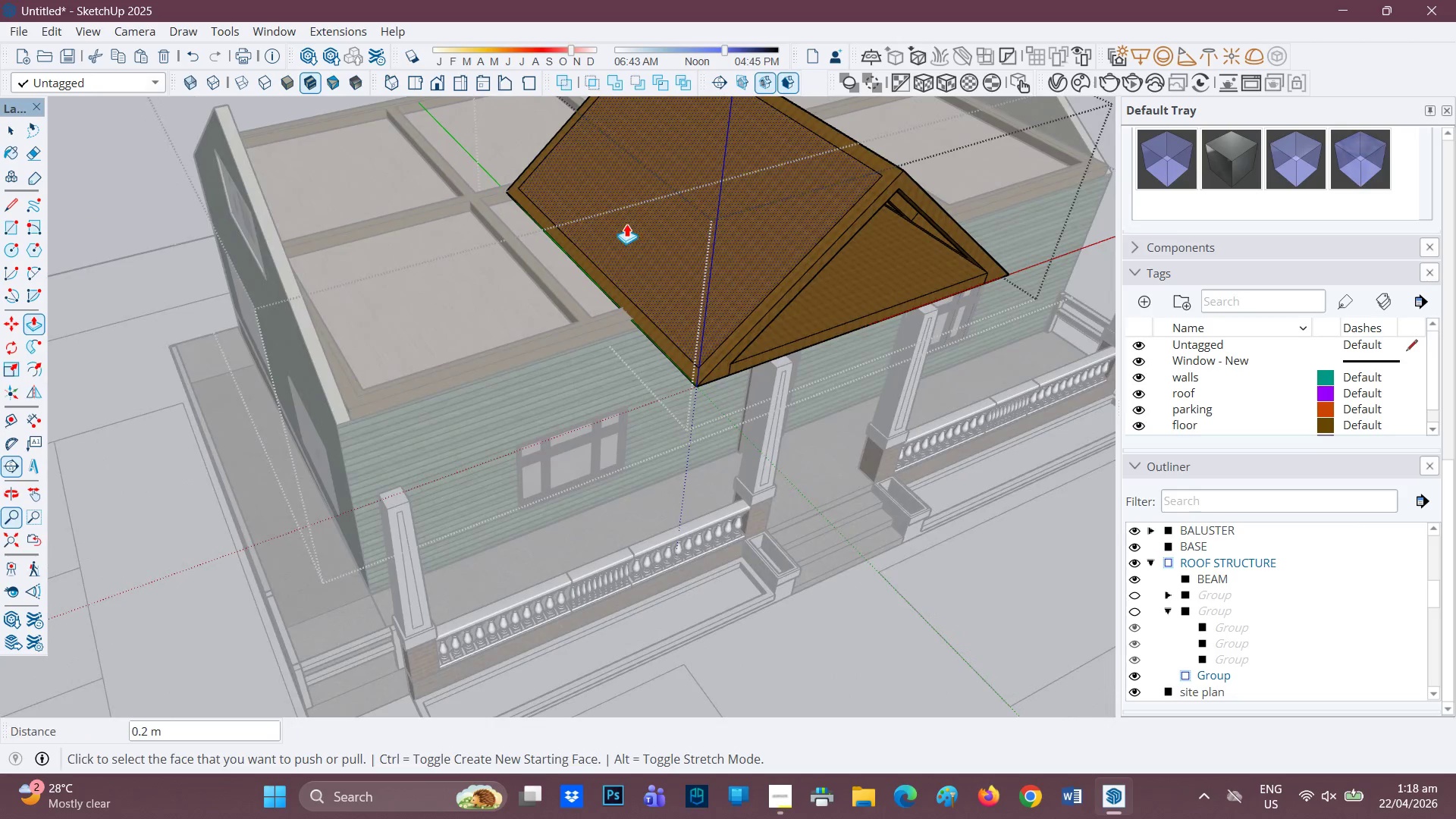 
type(HL)
 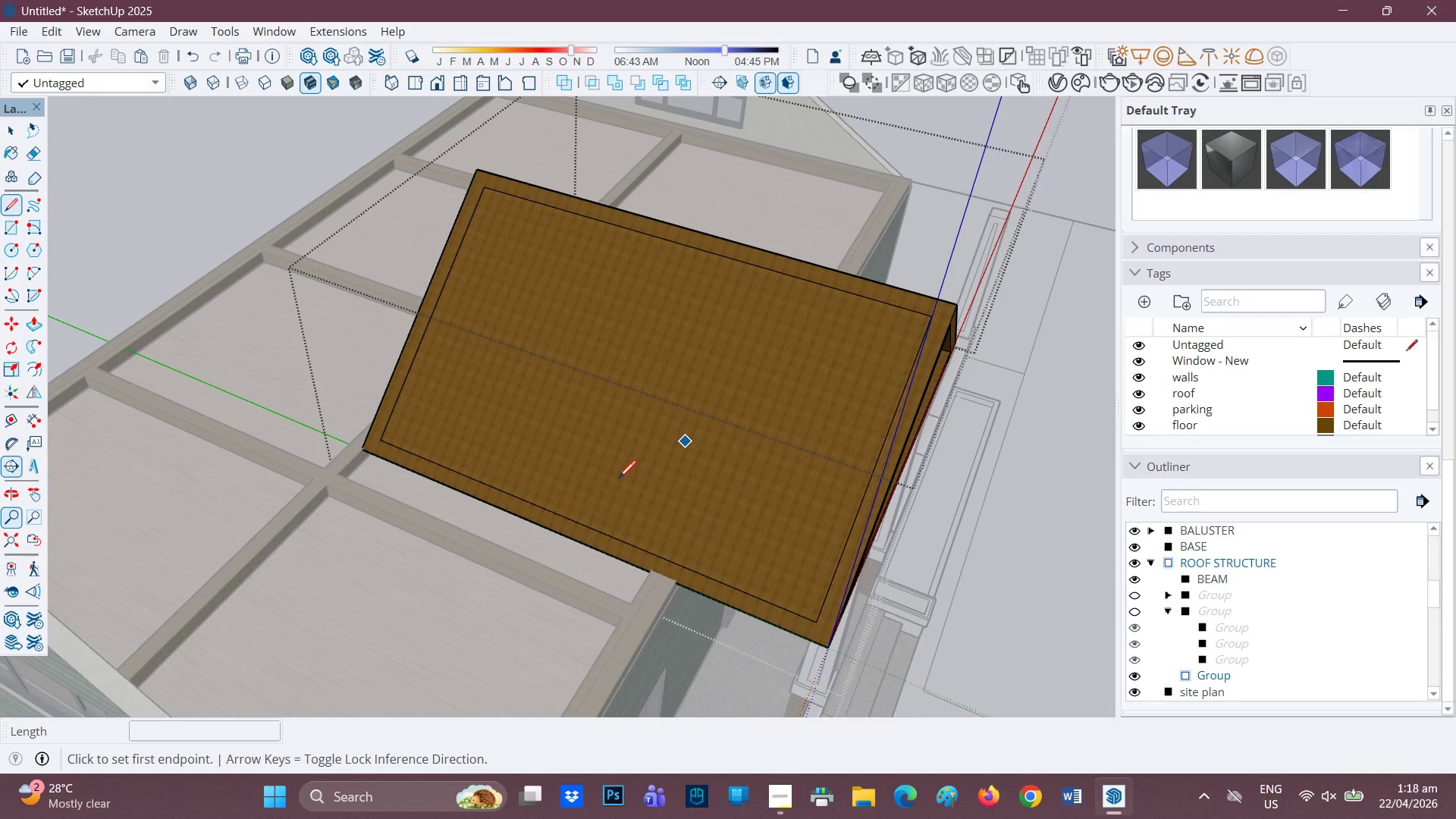 
left_click_drag(start_coordinate=[608, 221], to_coordinate=[475, 435])
 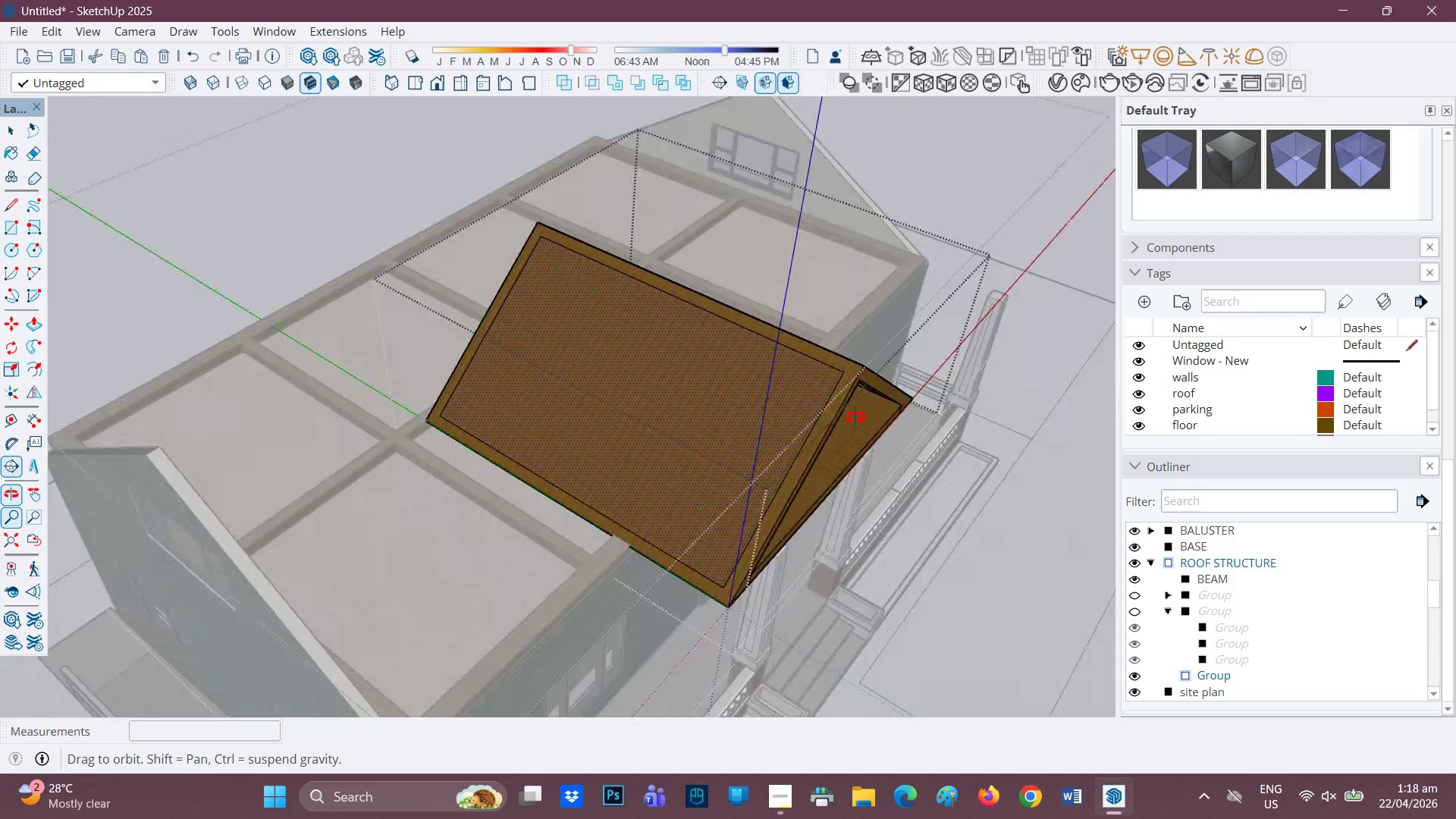 
scroll: coordinate [740, 407], scroll_direction: up, amount: 3.0
 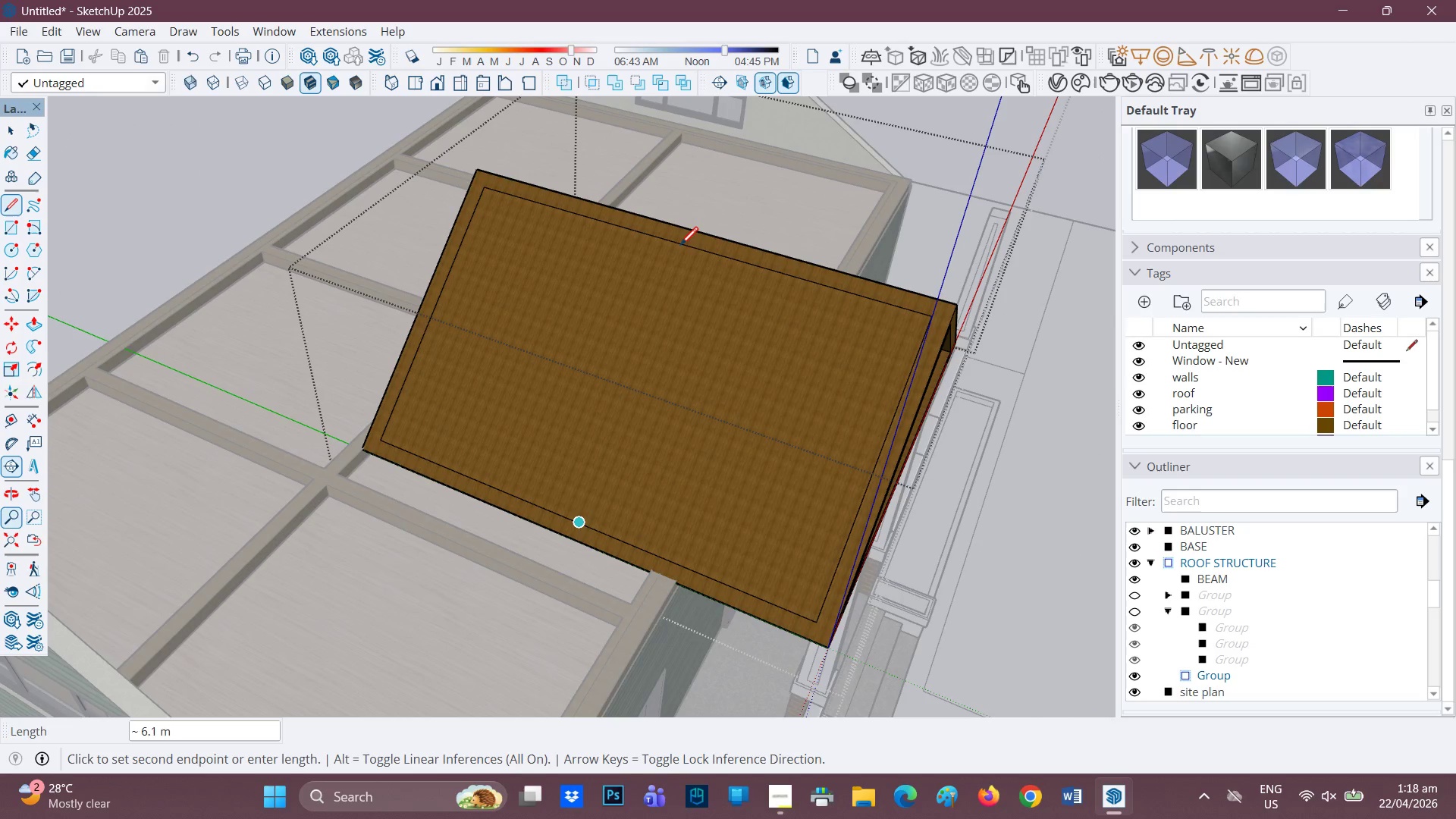 
wait(6.38)
 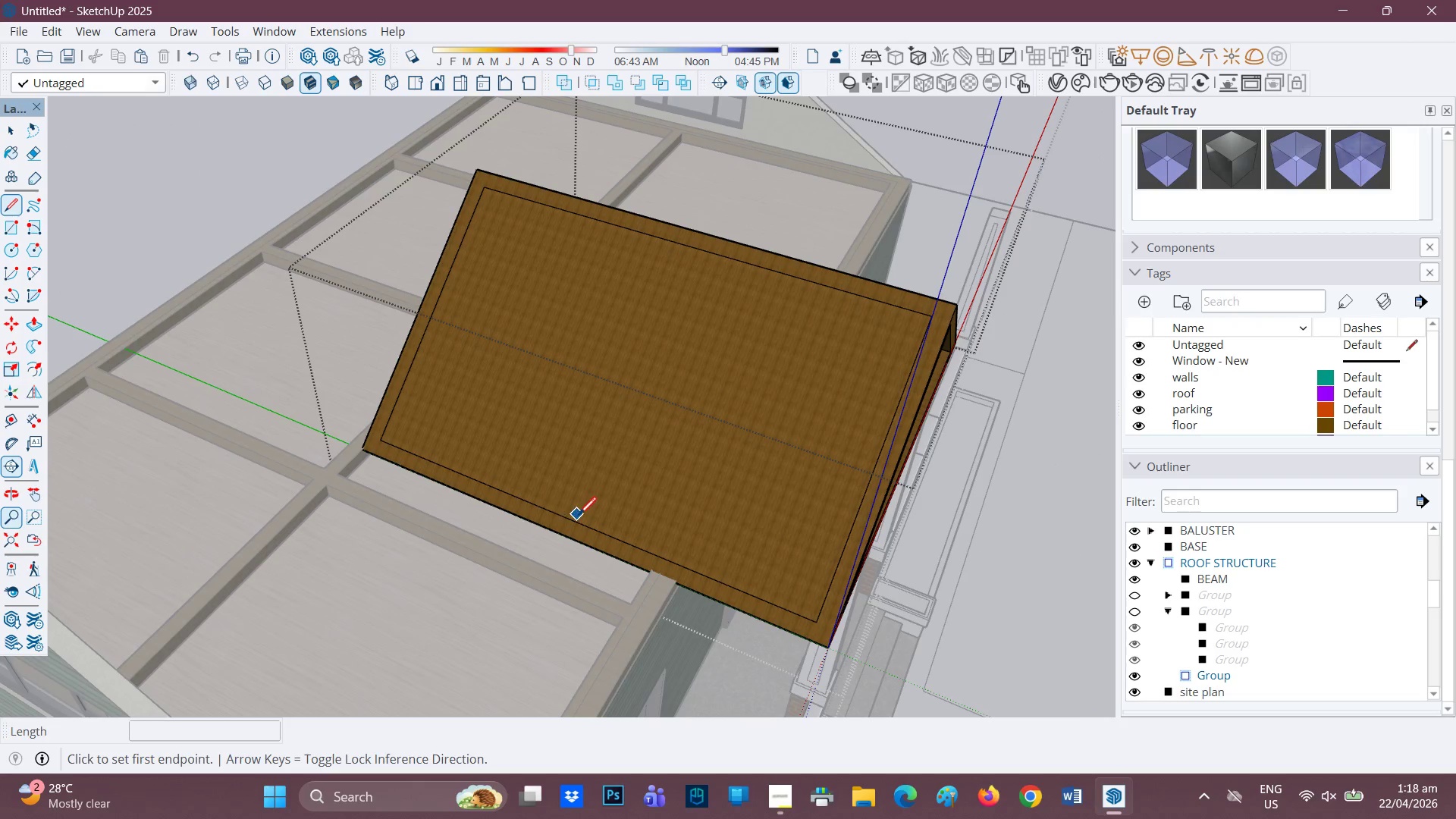 
left_click([684, 246])
 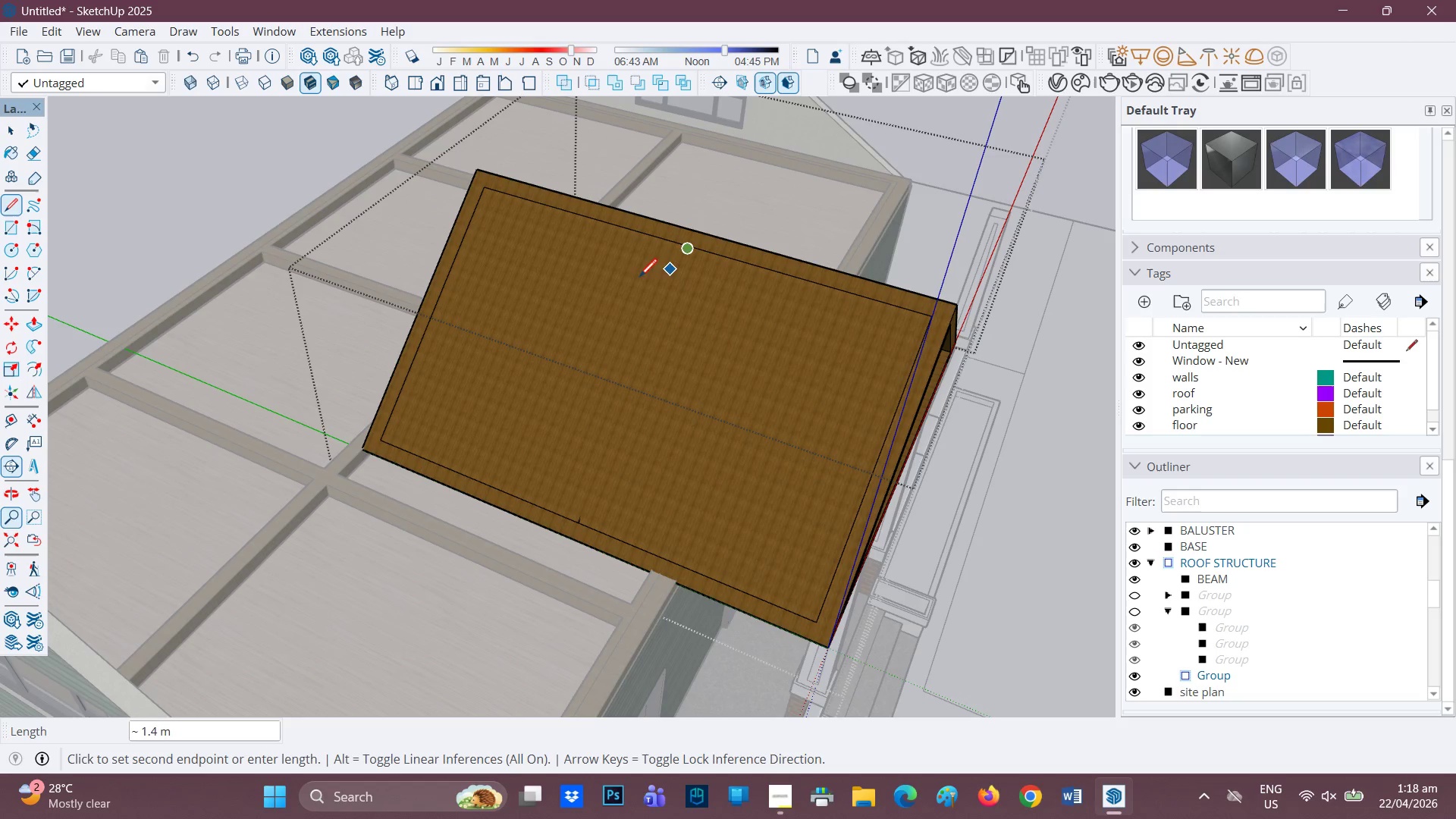 
key(Control+Z)
 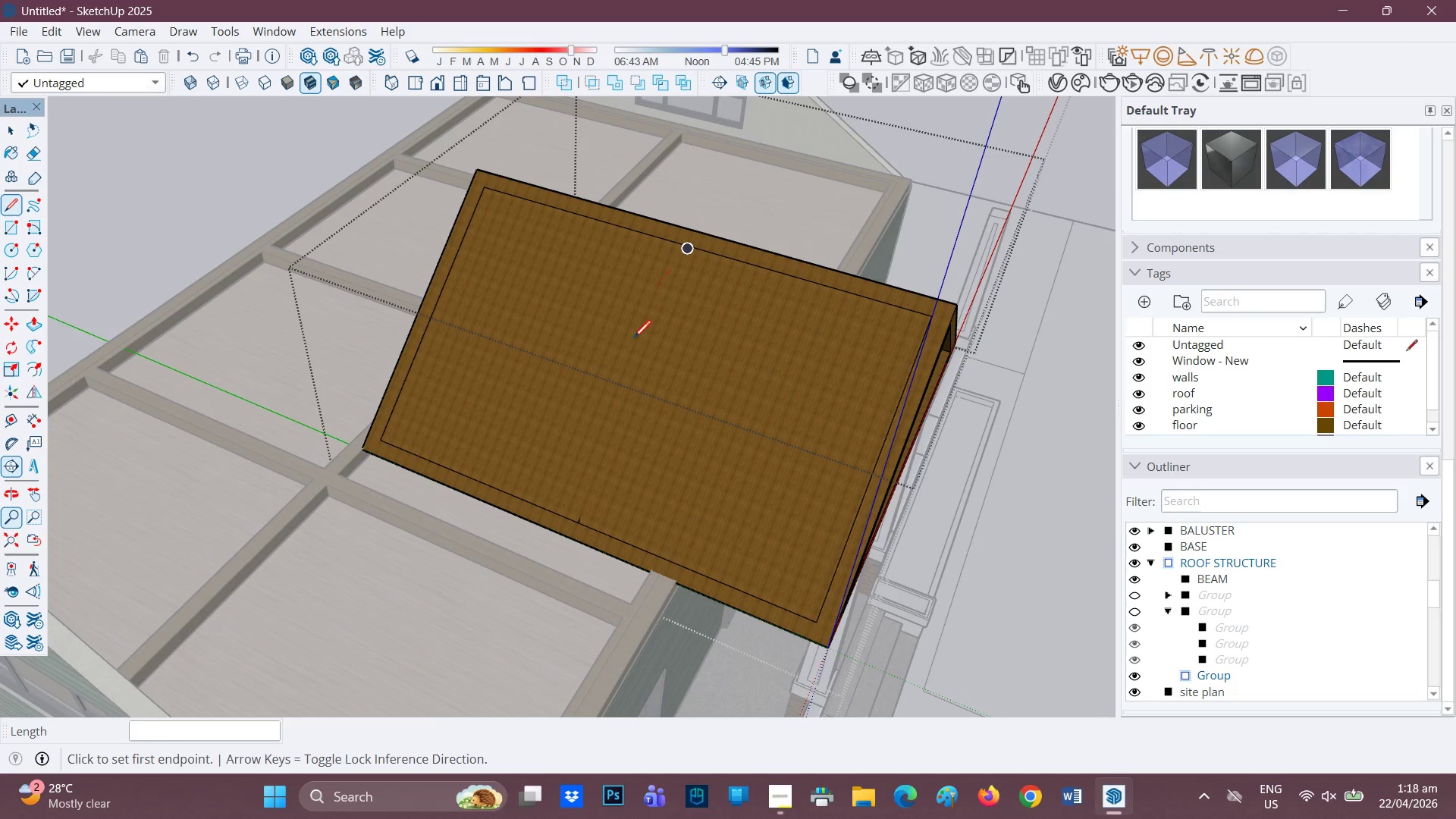 
scroll: coordinate [597, 378], scroll_direction: up, amount: 1.0
 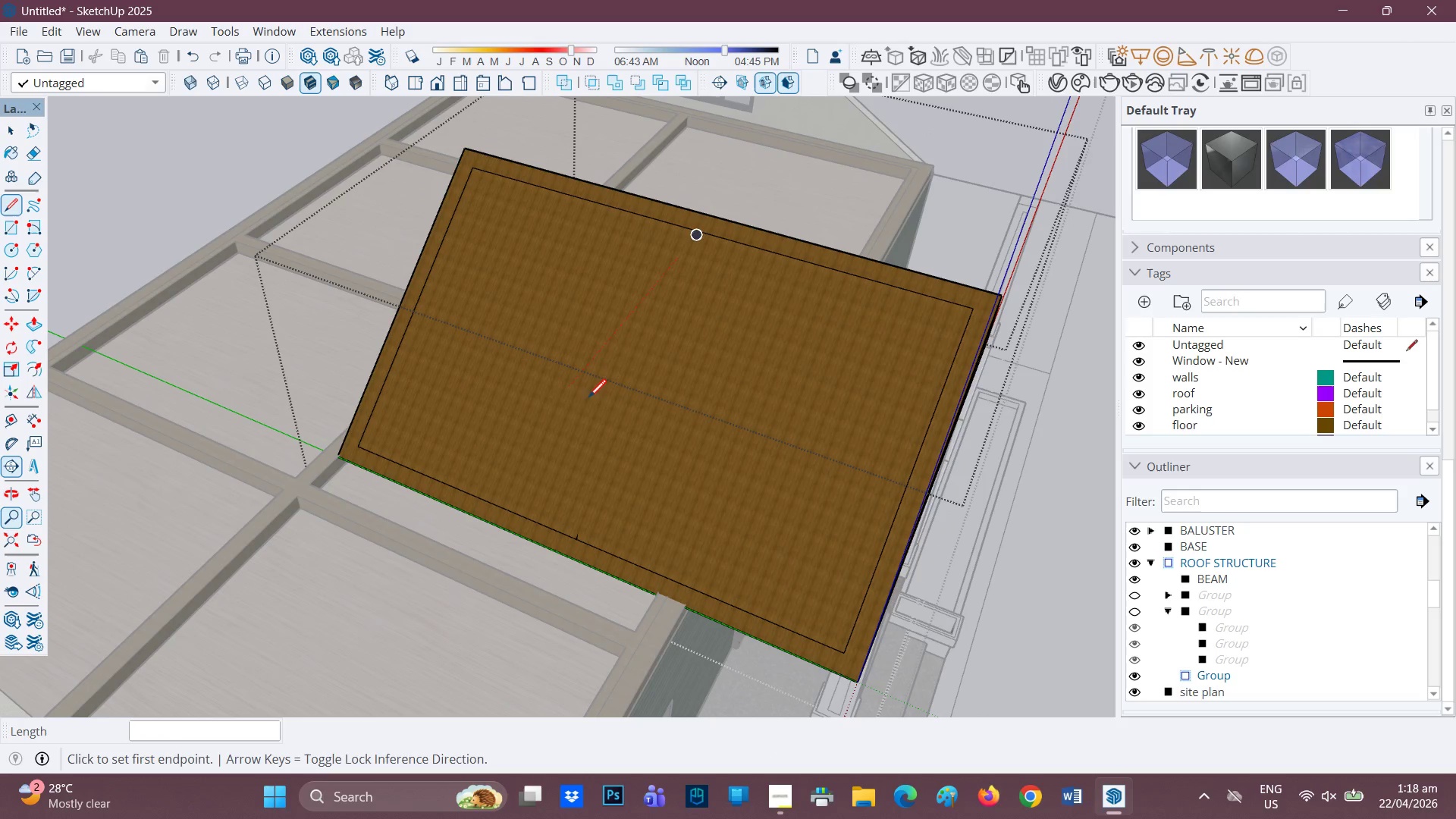 
key(Control+Z)
 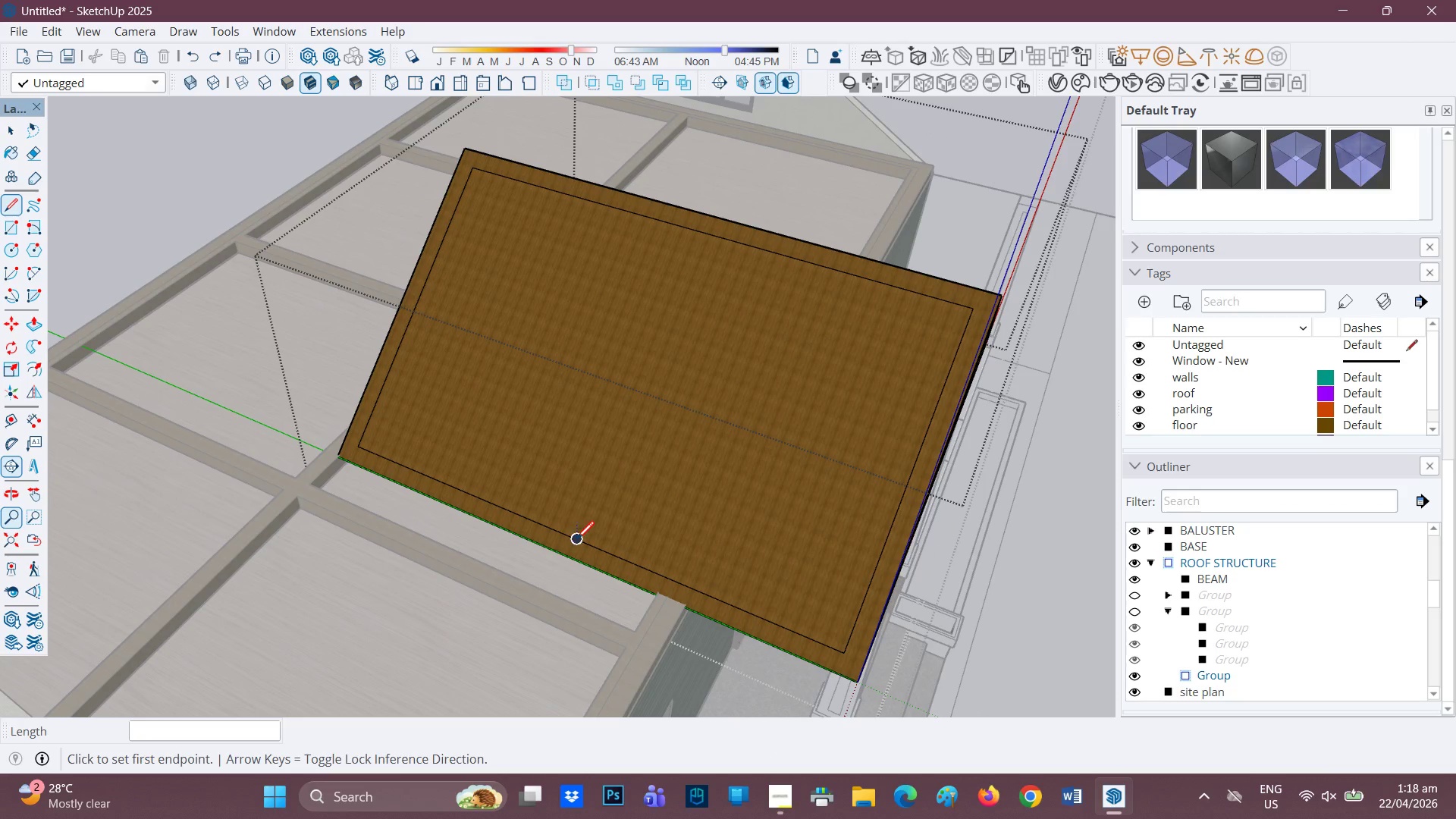 
left_click([580, 538])
 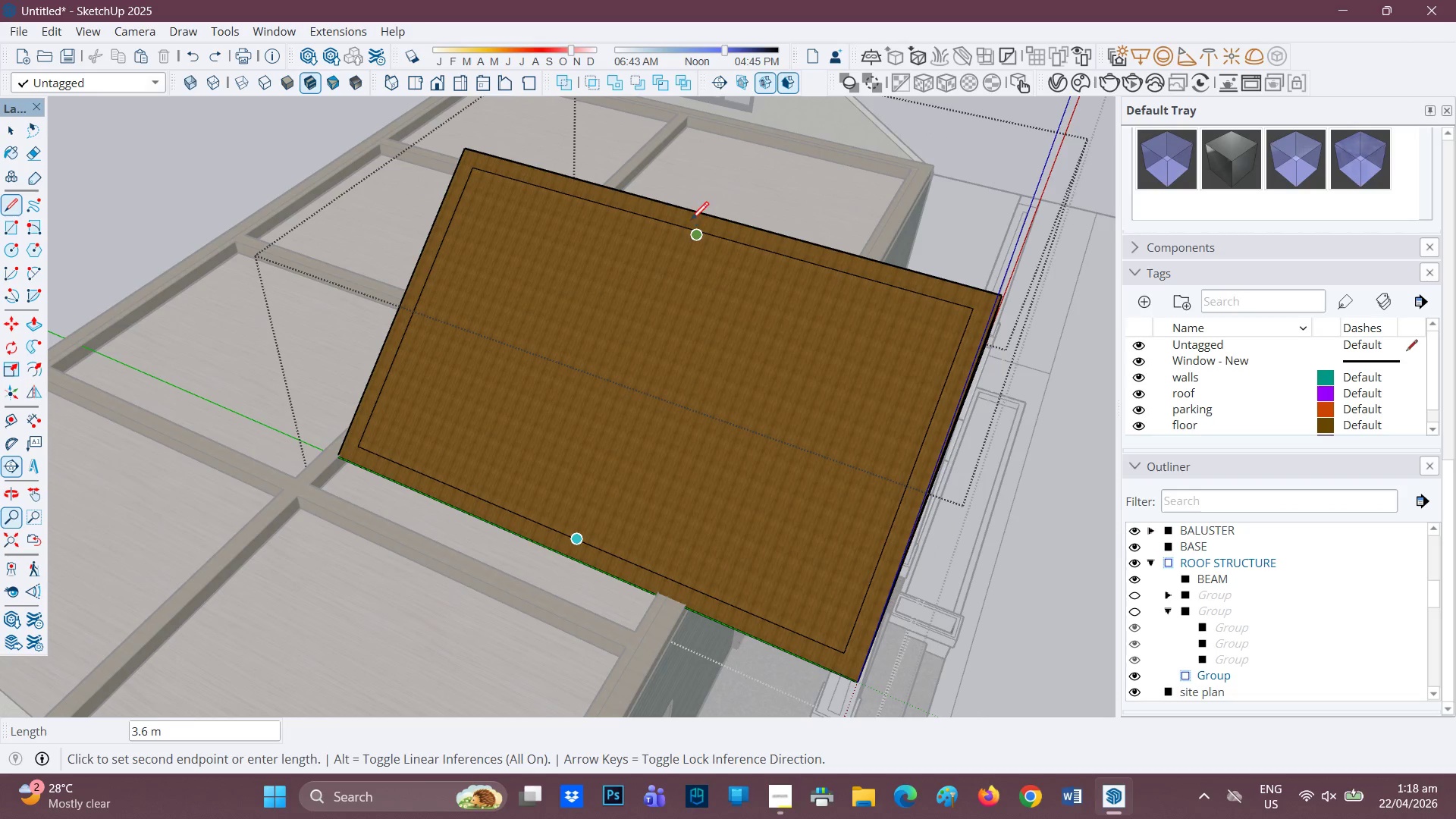 
scroll: coordinate [695, 230], scroll_direction: up, amount: 5.0
 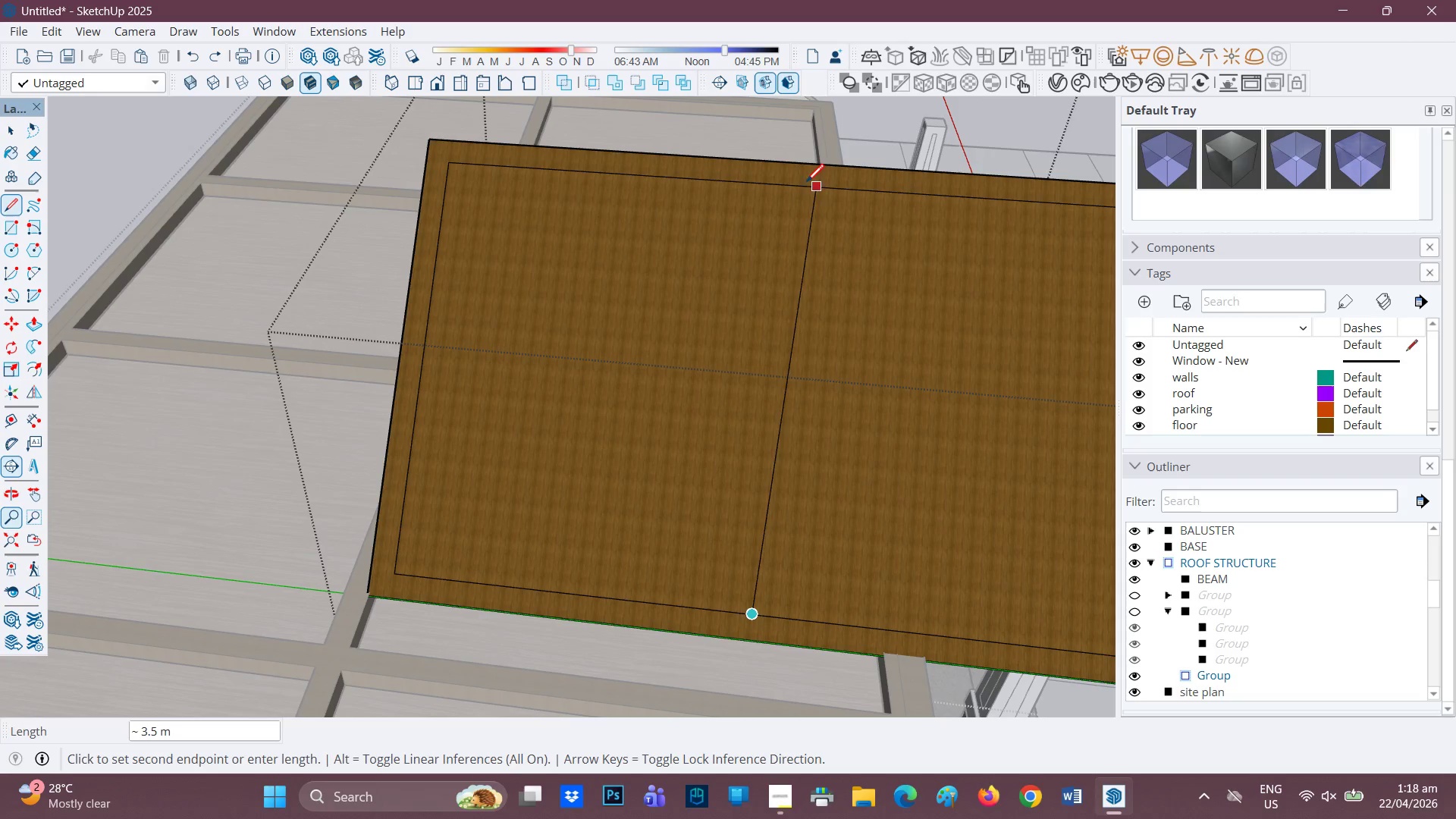 
left_click([792, 178])
 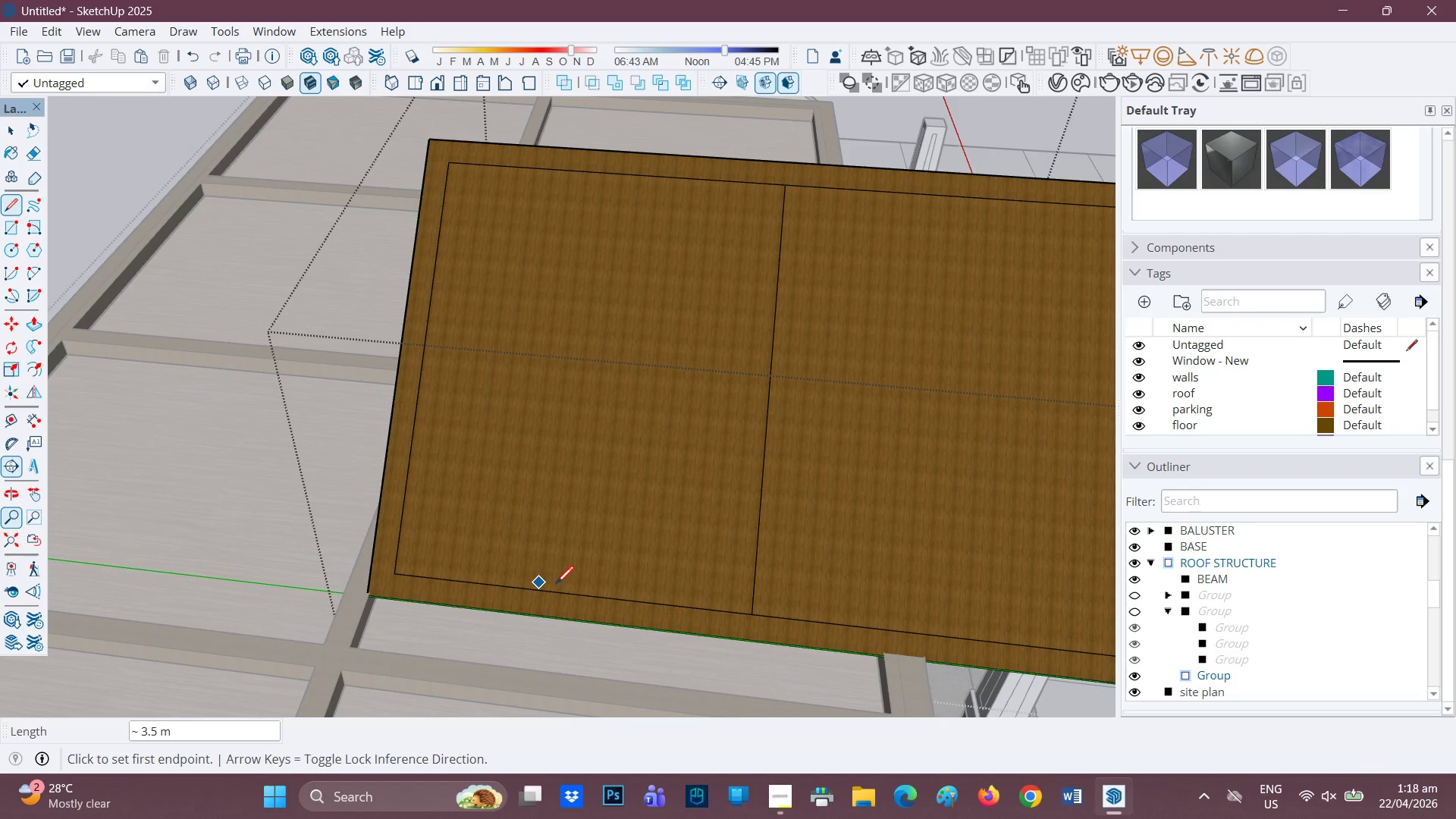 
left_click_drag(start_coordinate=[562, 594], to_coordinate=[564, 580])
 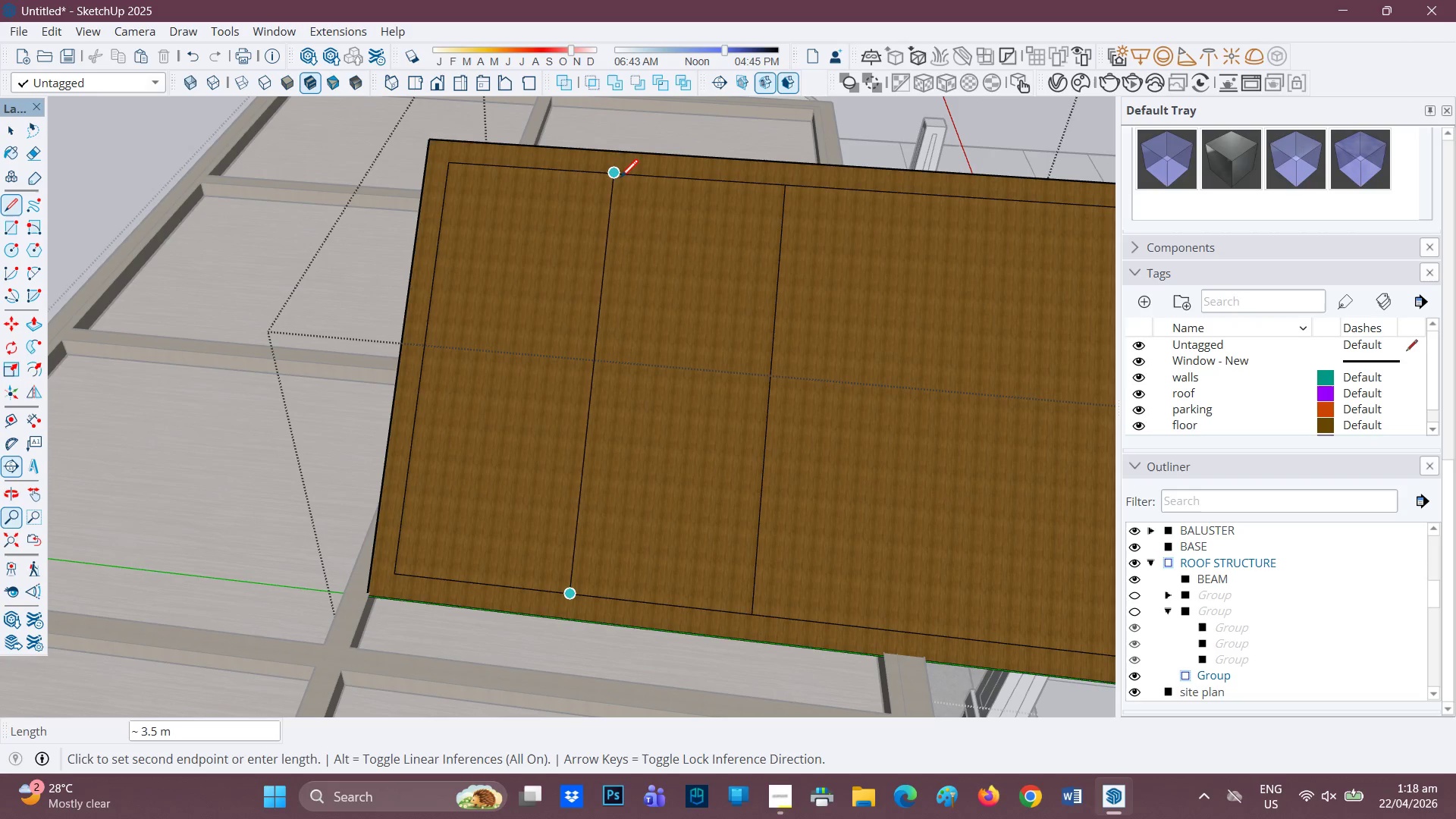 
left_click([620, 179])
 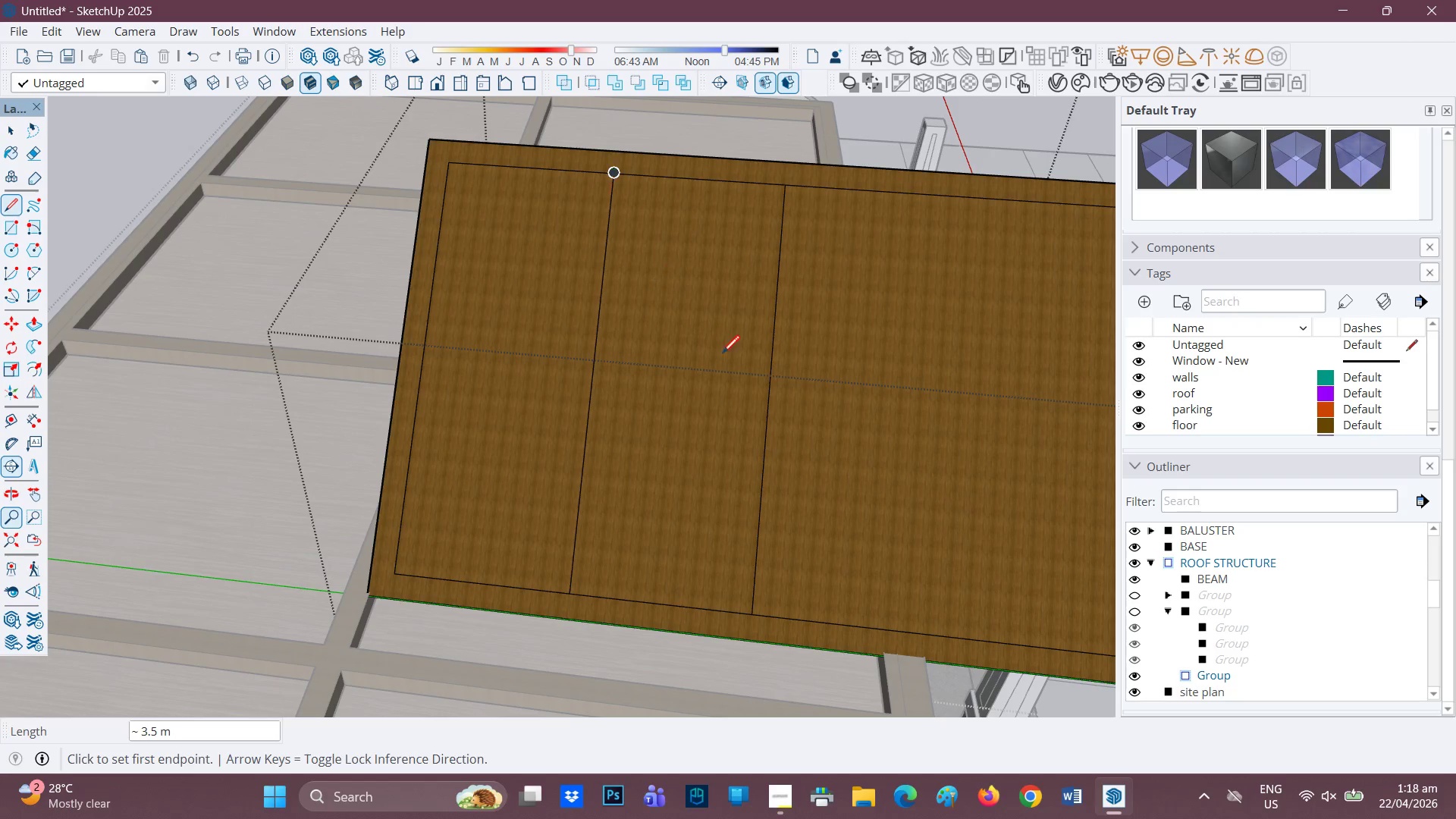 
scroll: coordinate [921, 459], scroll_direction: down, amount: 2.0
 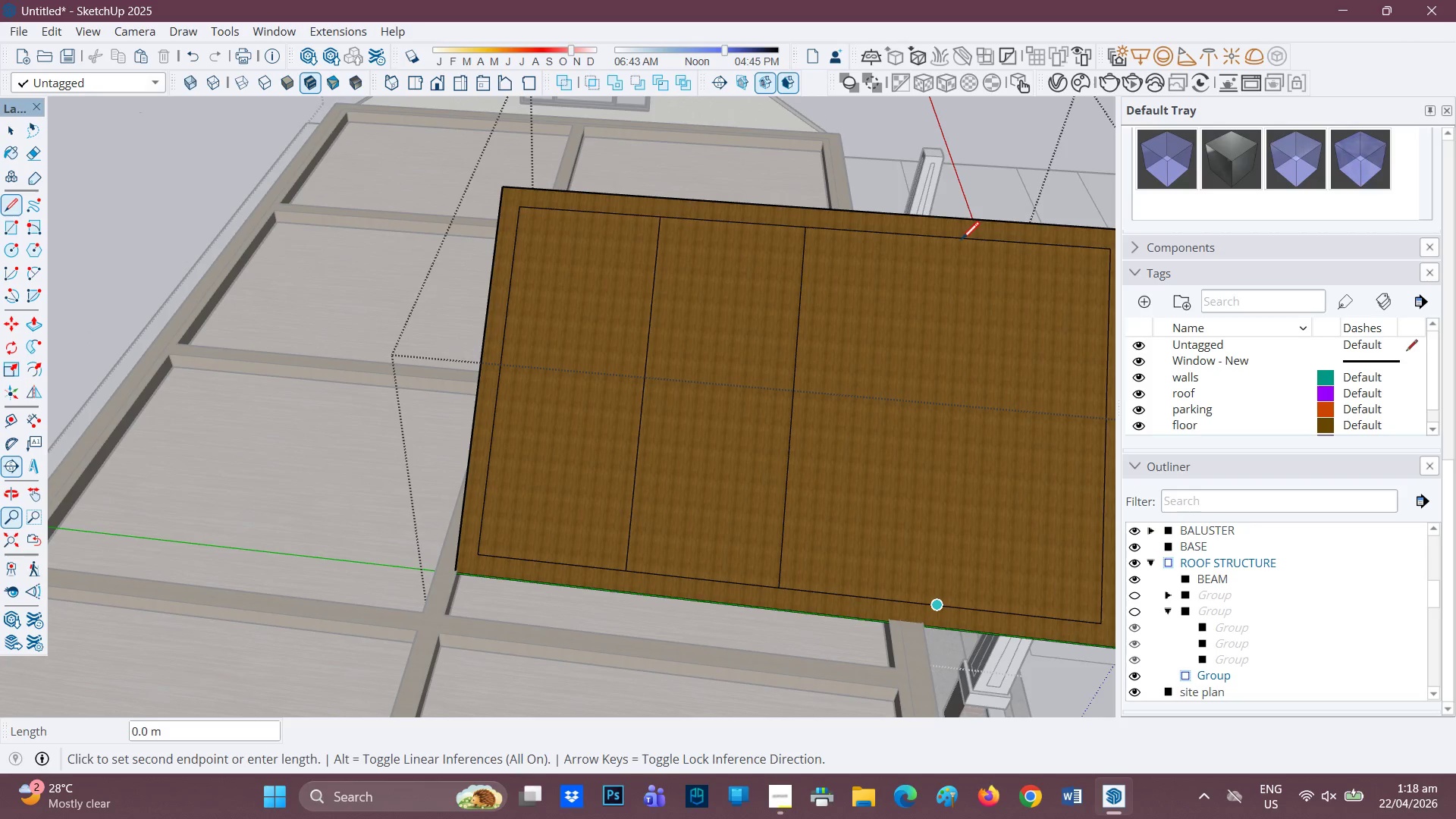 
left_click([960, 239])
 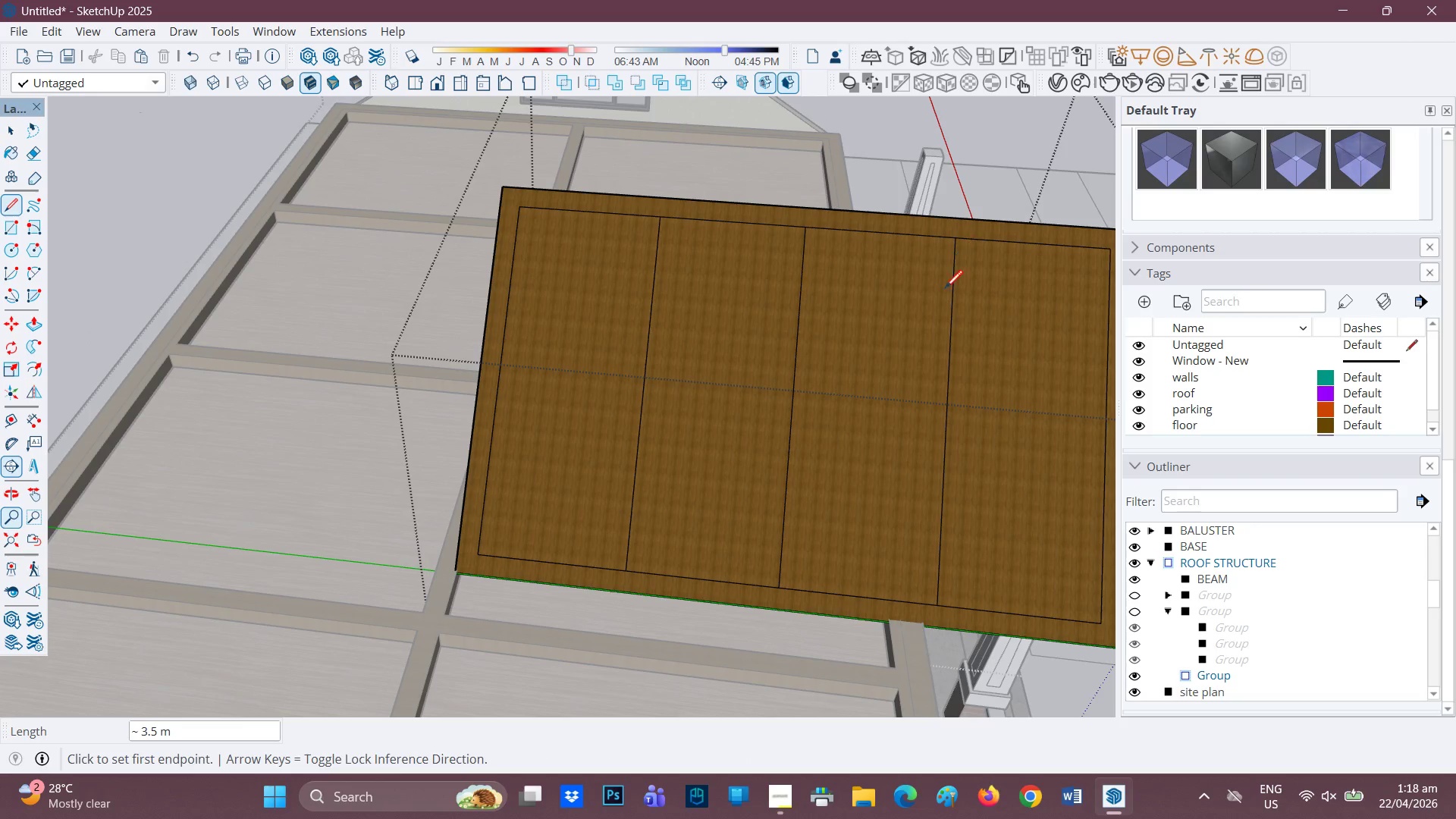 
key(H)
 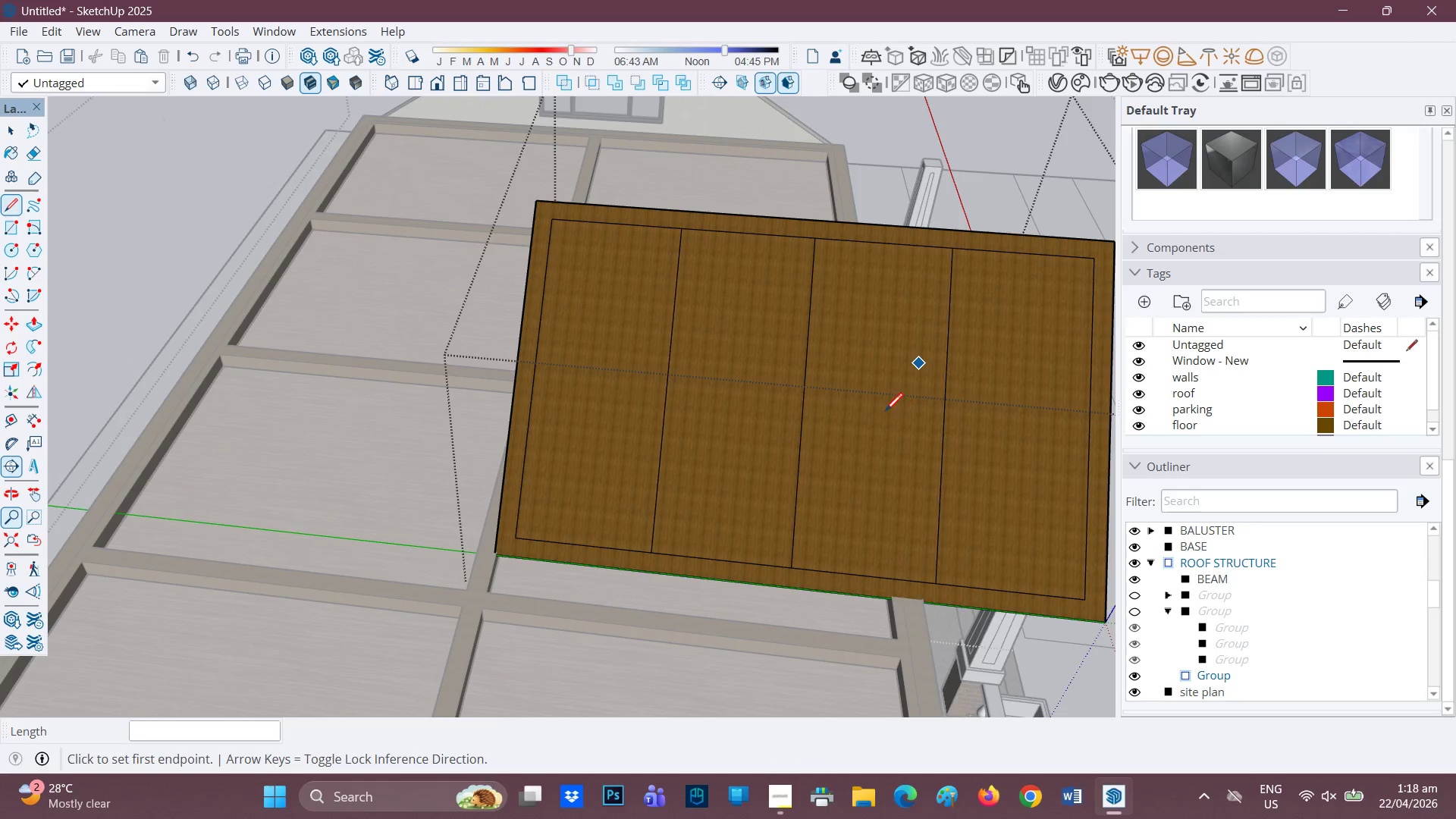 
left_click_drag(start_coordinate=[881, 412], to_coordinate=[635, 396])
 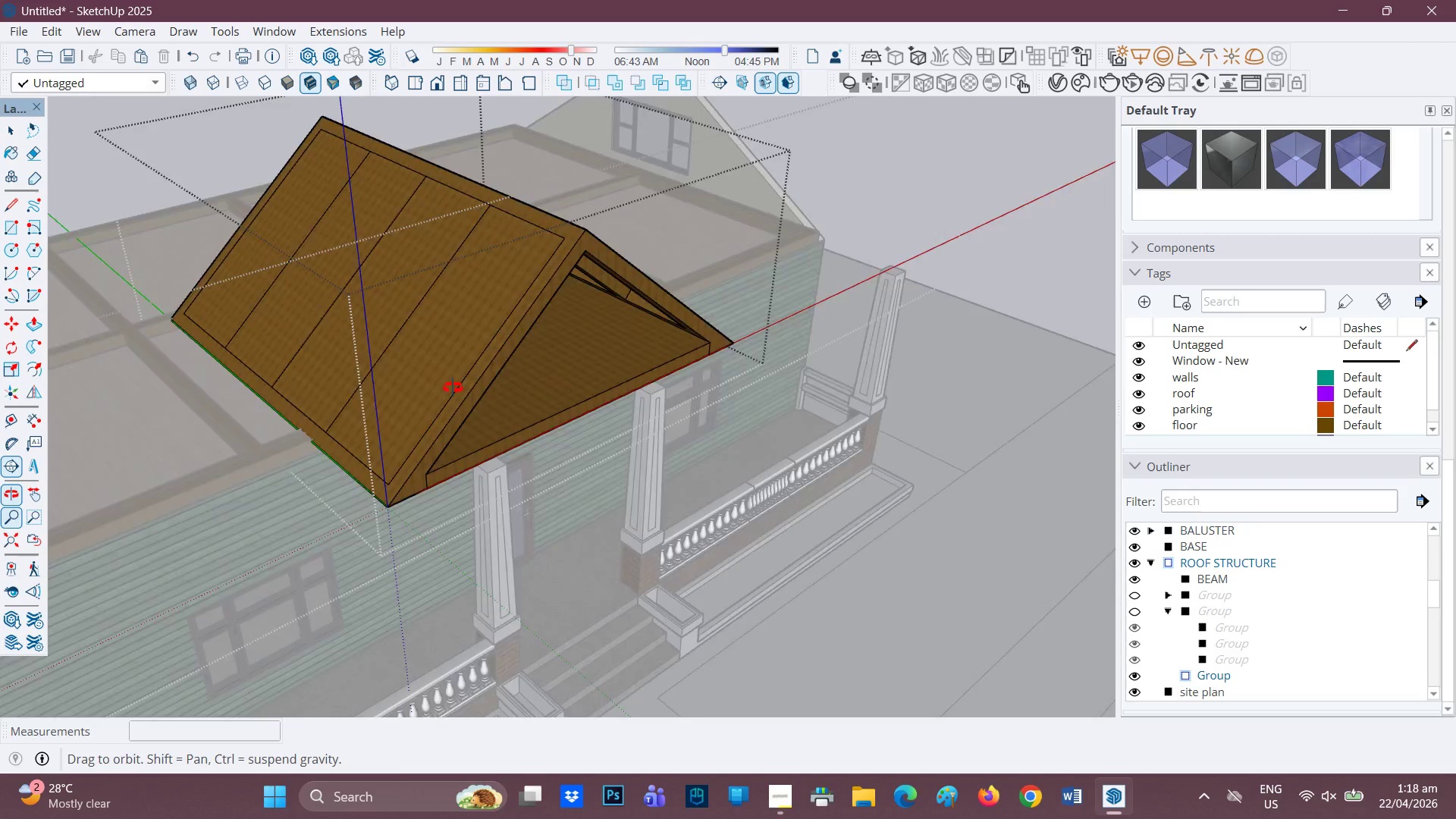 
scroll: coordinate [906, 419], scroll_direction: down, amount: 4.0
 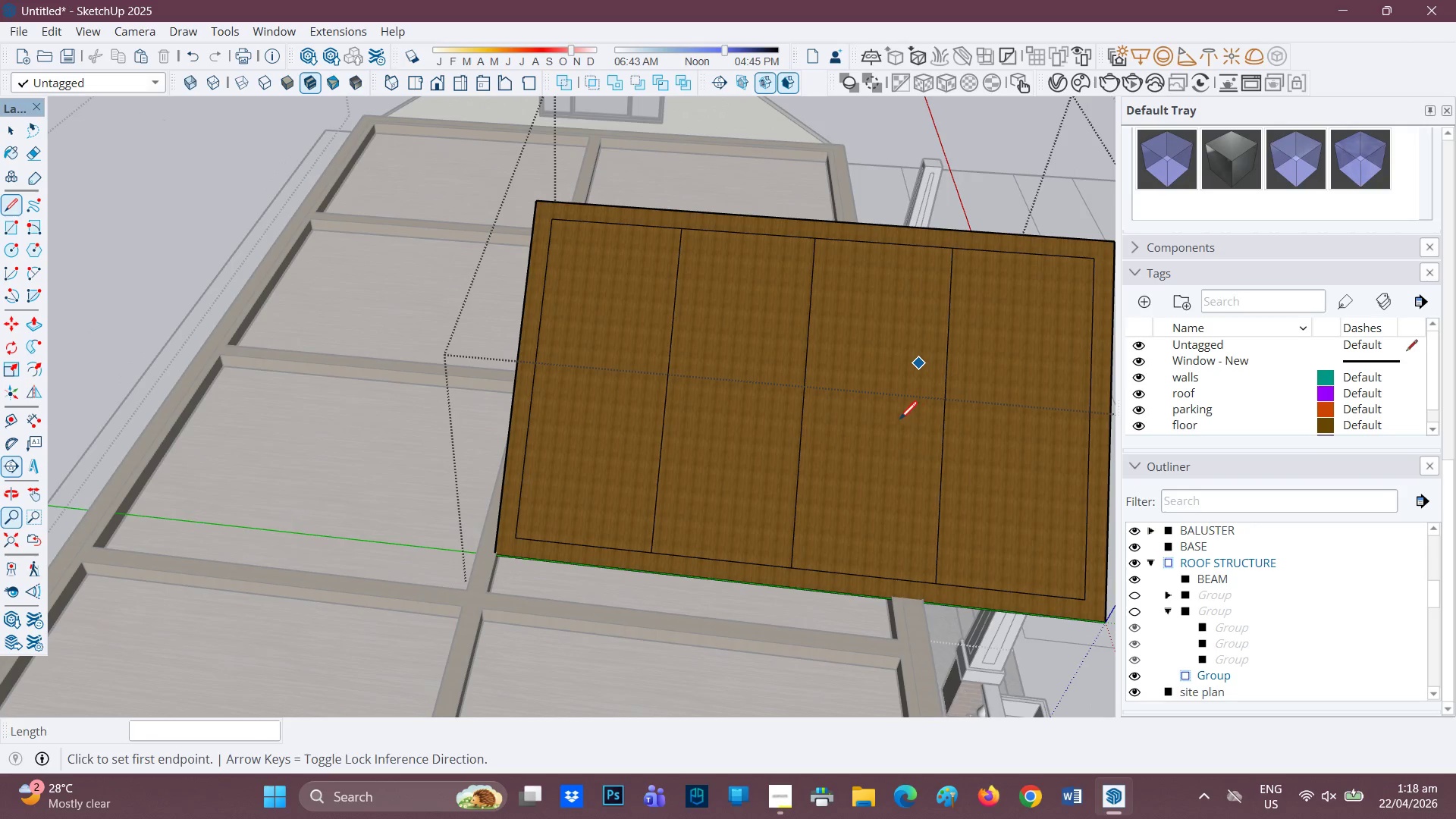 
scroll: coordinate [332, 435], scroll_direction: up, amount: 4.0
 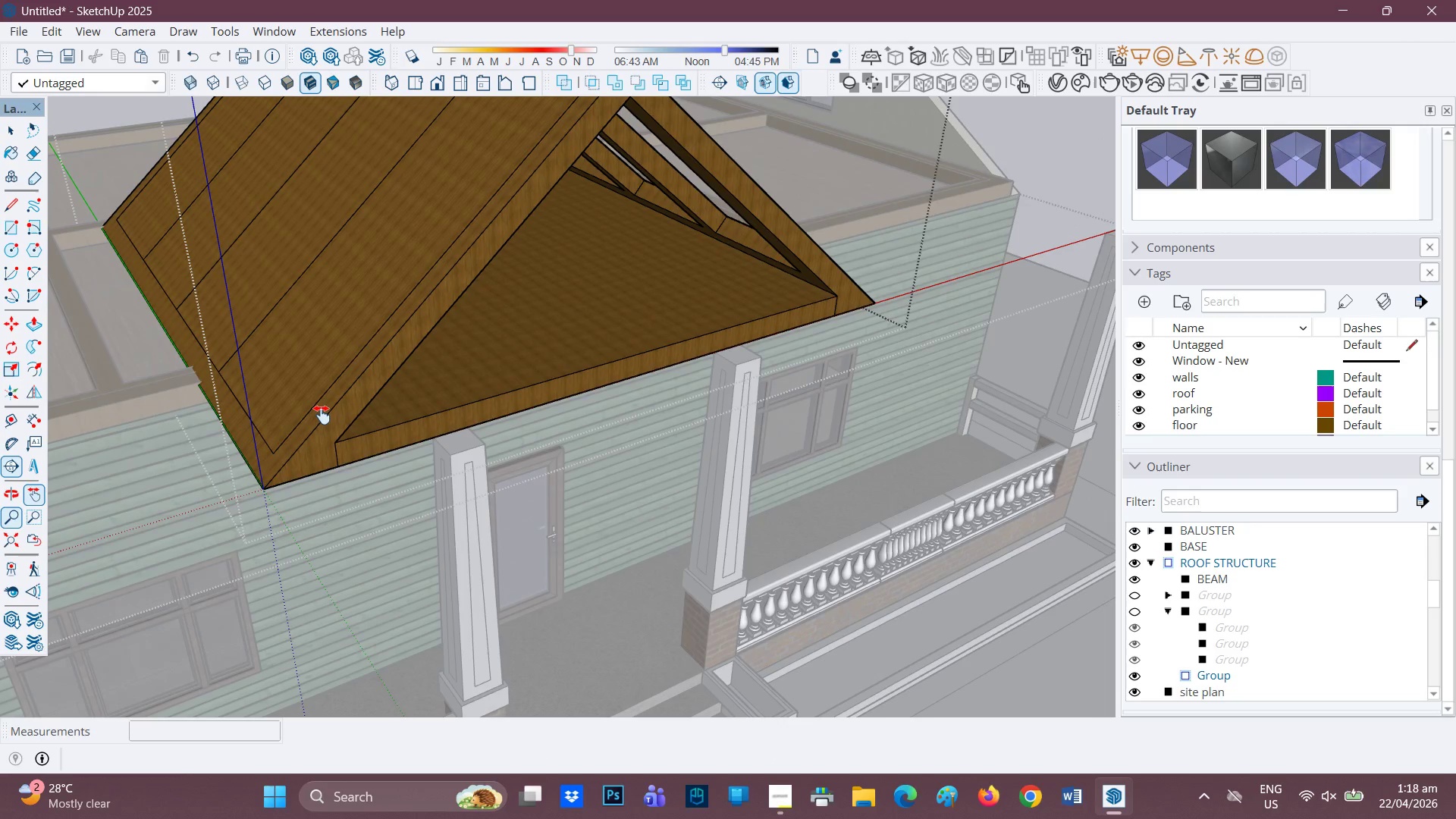 
key(L)
 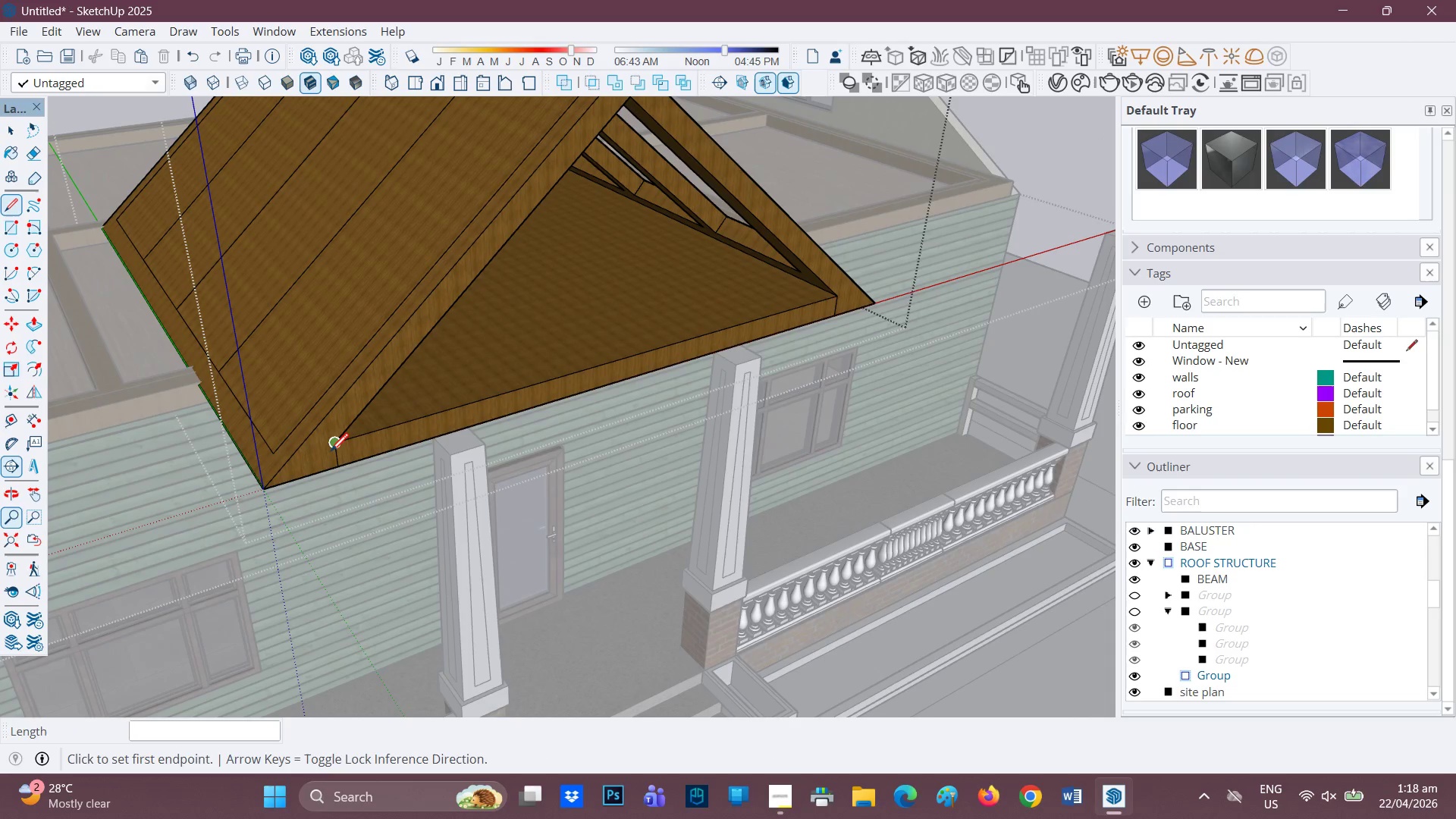 
left_click_drag(start_coordinate=[334, 449], to_coordinate=[334, 444])
 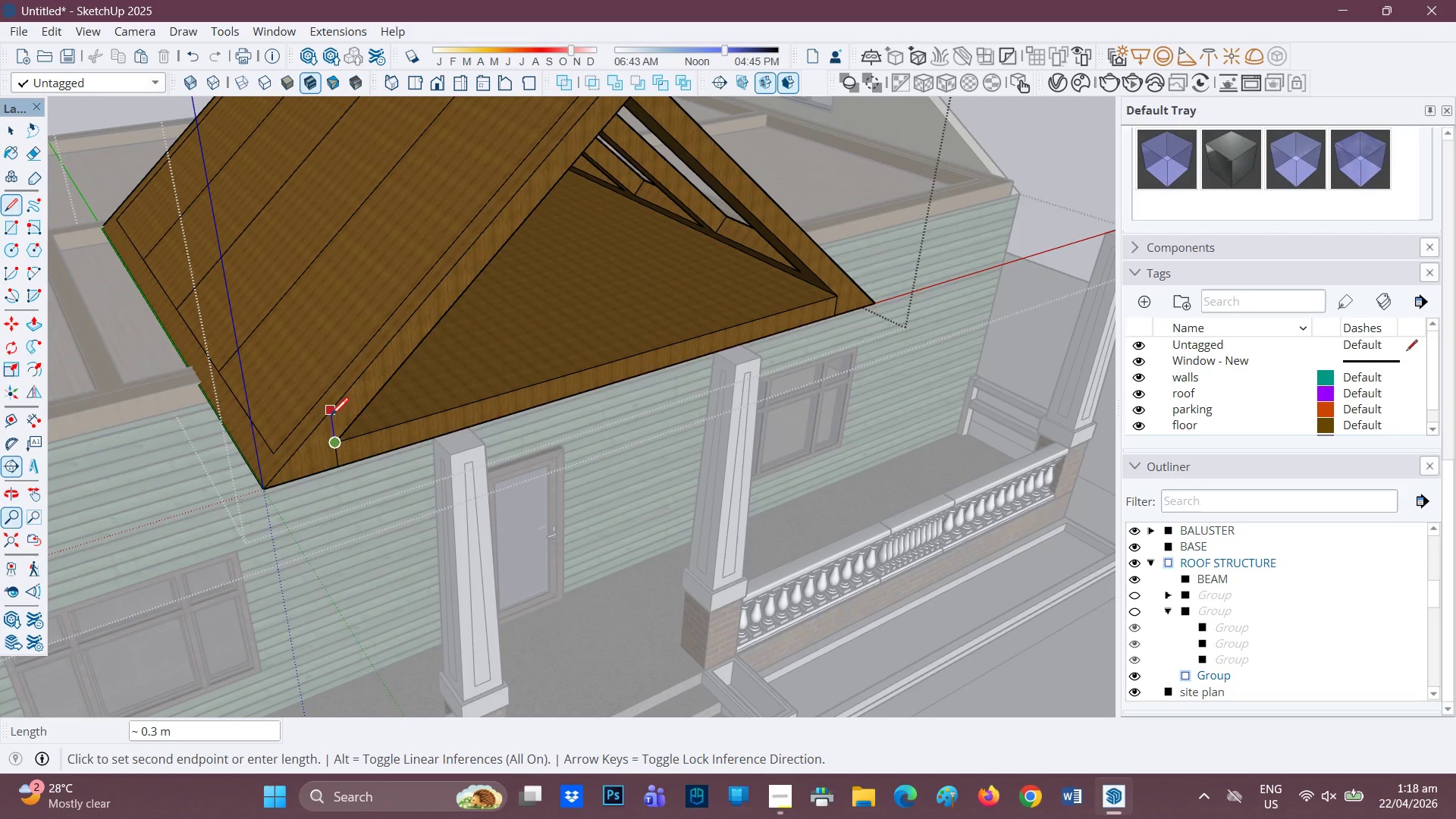 
left_click([331, 417])
 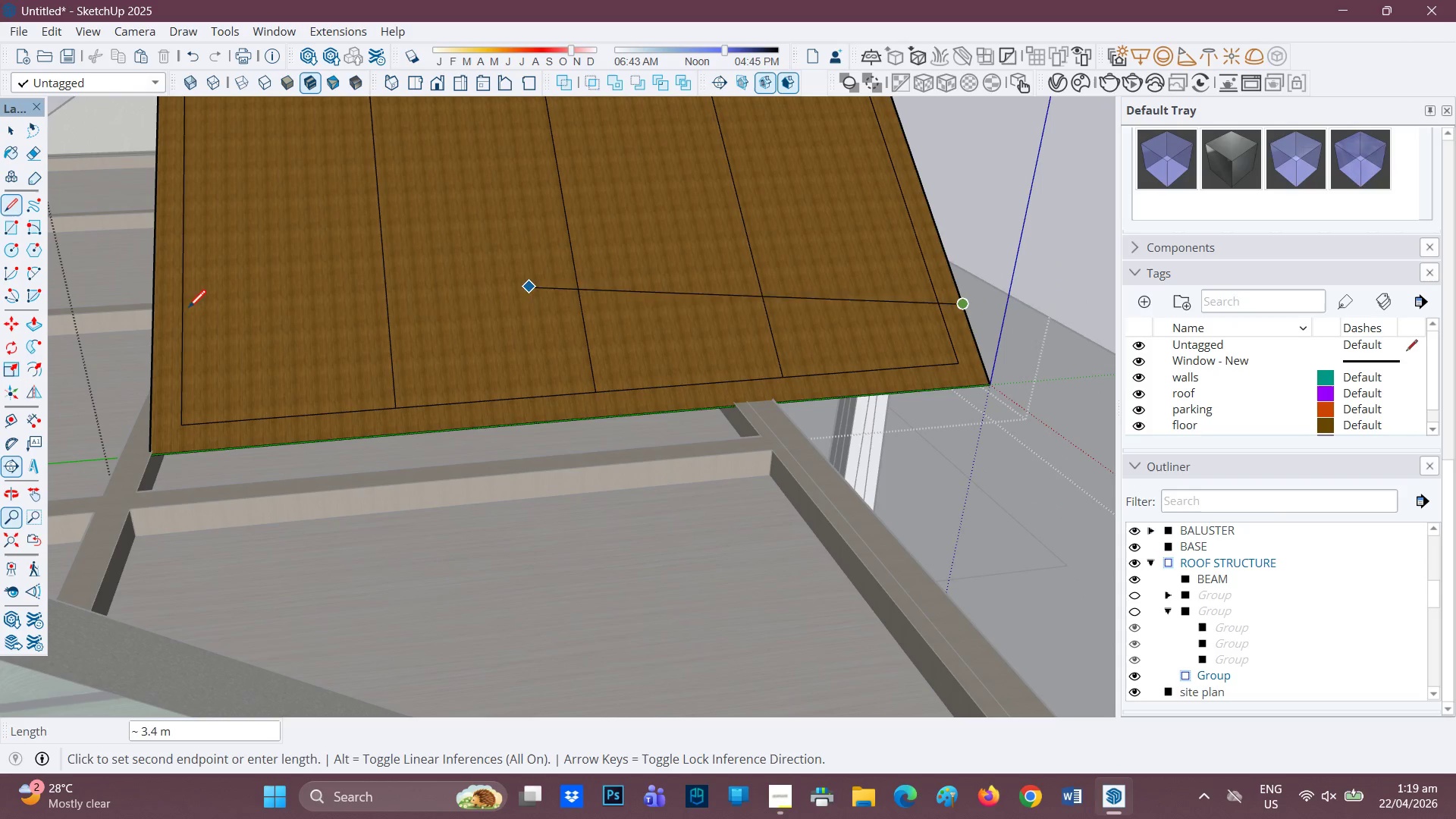 
left_click([151, 362])
 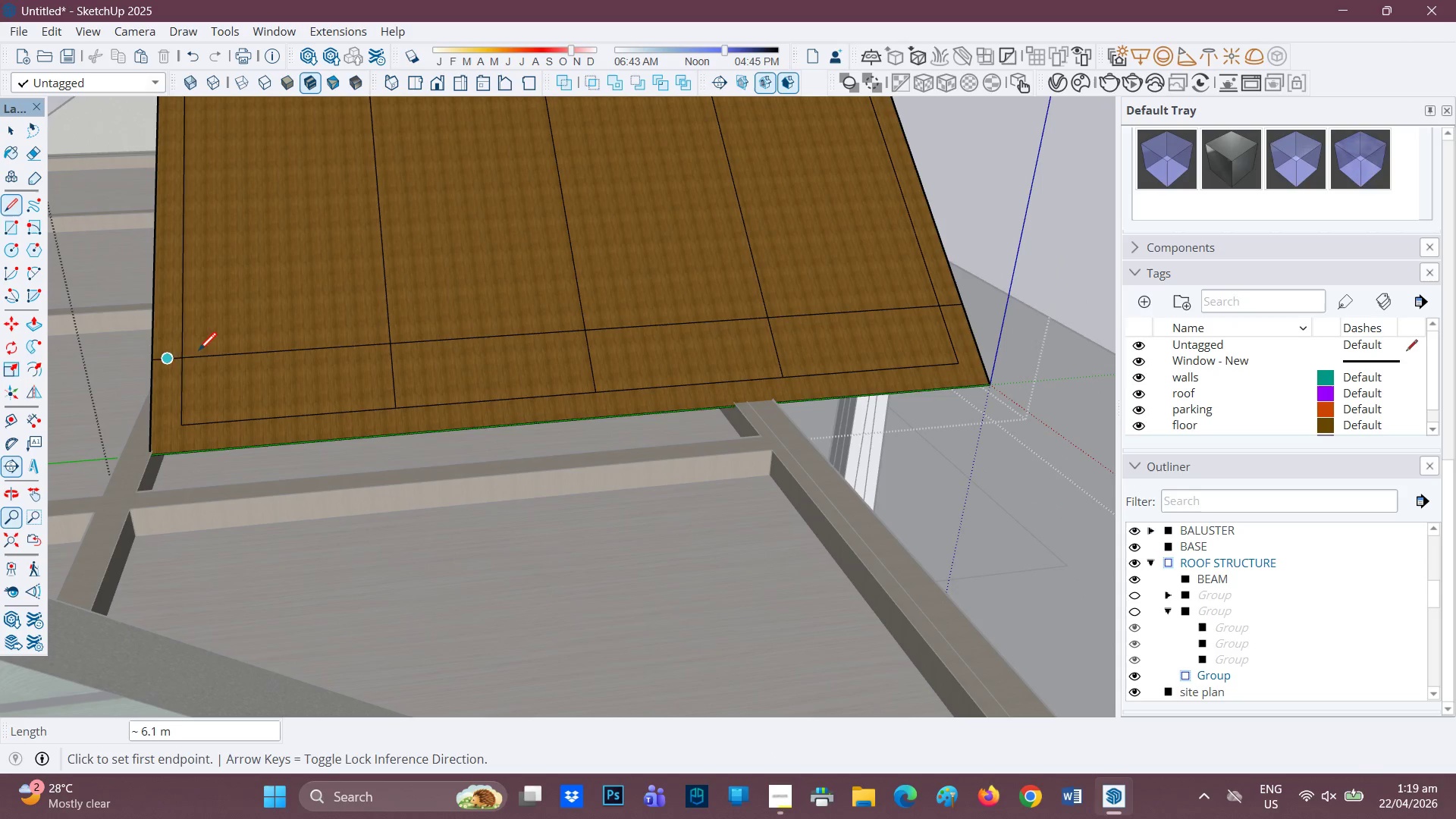 
key(E)
 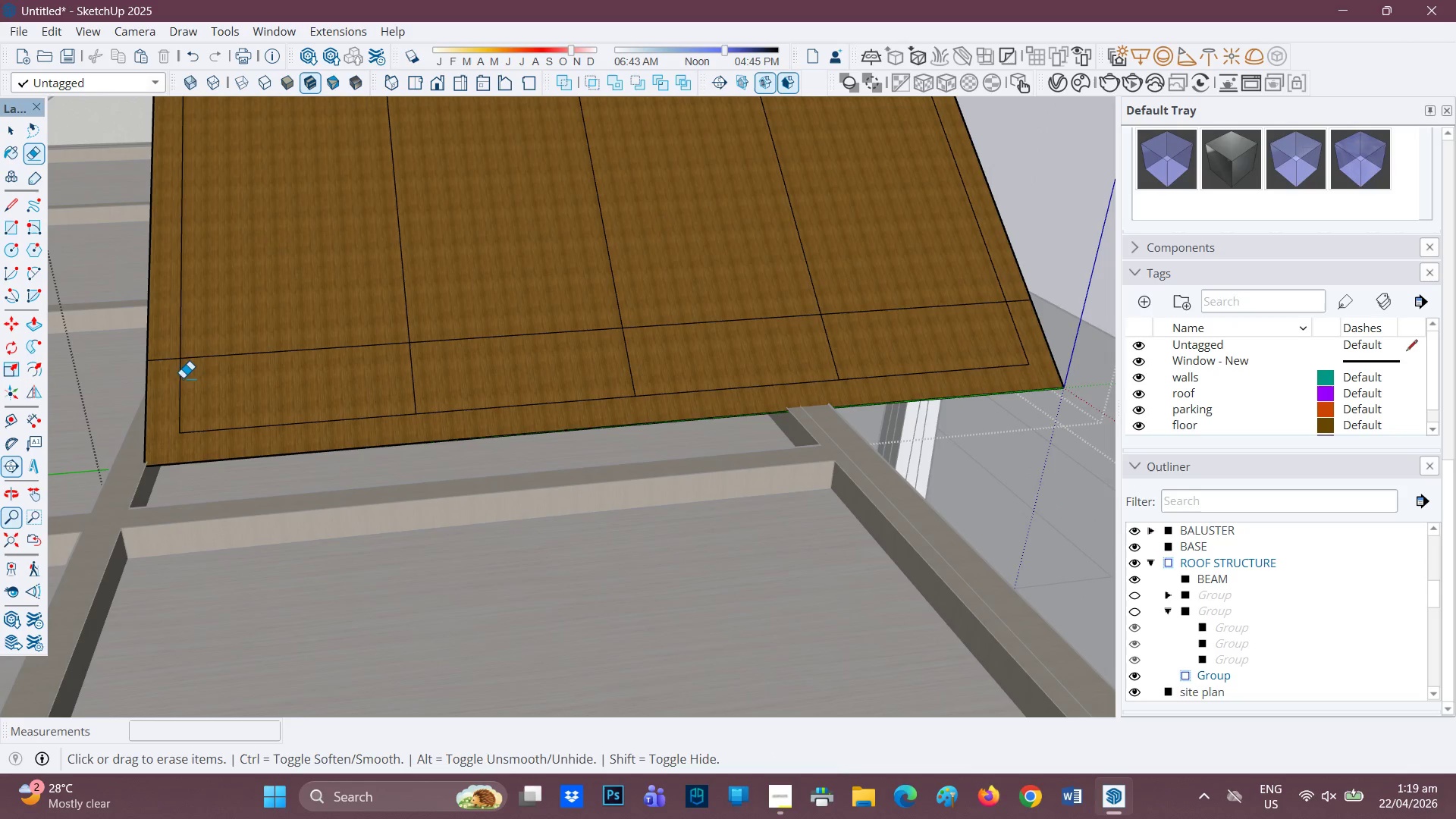 
scroll: coordinate [199, 352], scroll_direction: up, amount: 1.0
 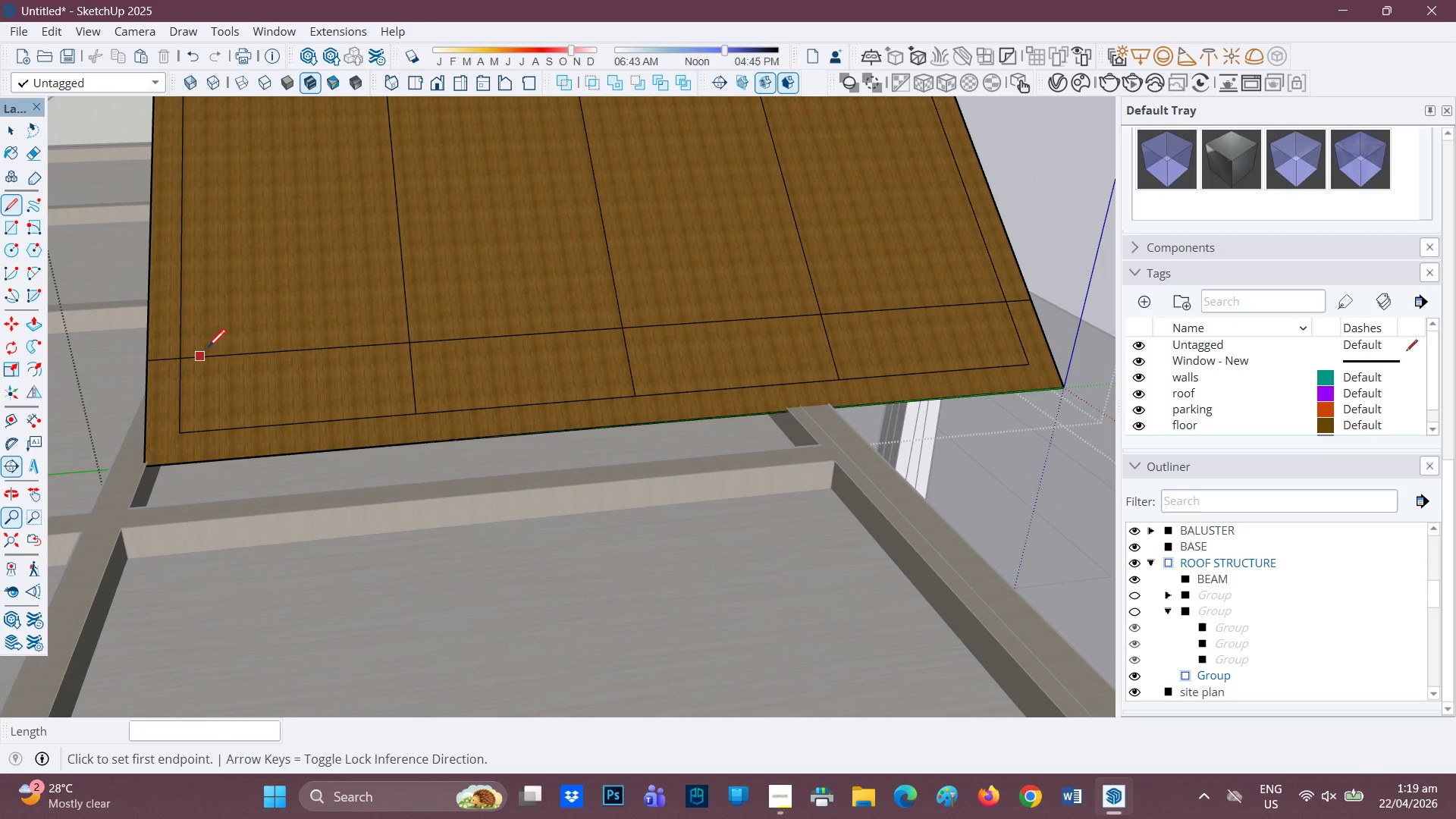 
left_click_drag(start_coordinate=[171, 381], to_coordinate=[500, 410])
 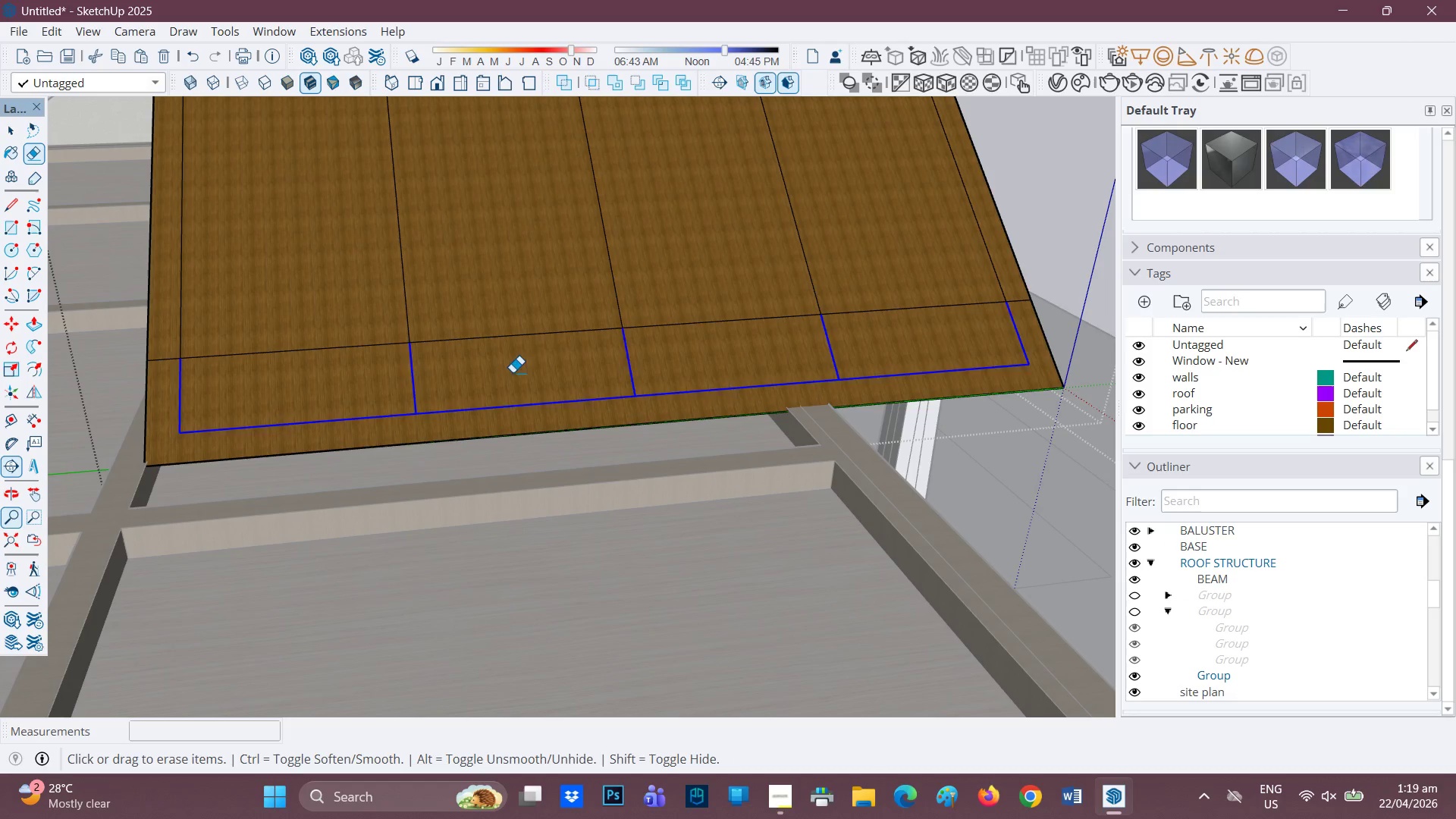 
scroll: coordinate [600, 318], scroll_direction: down, amount: 4.0
 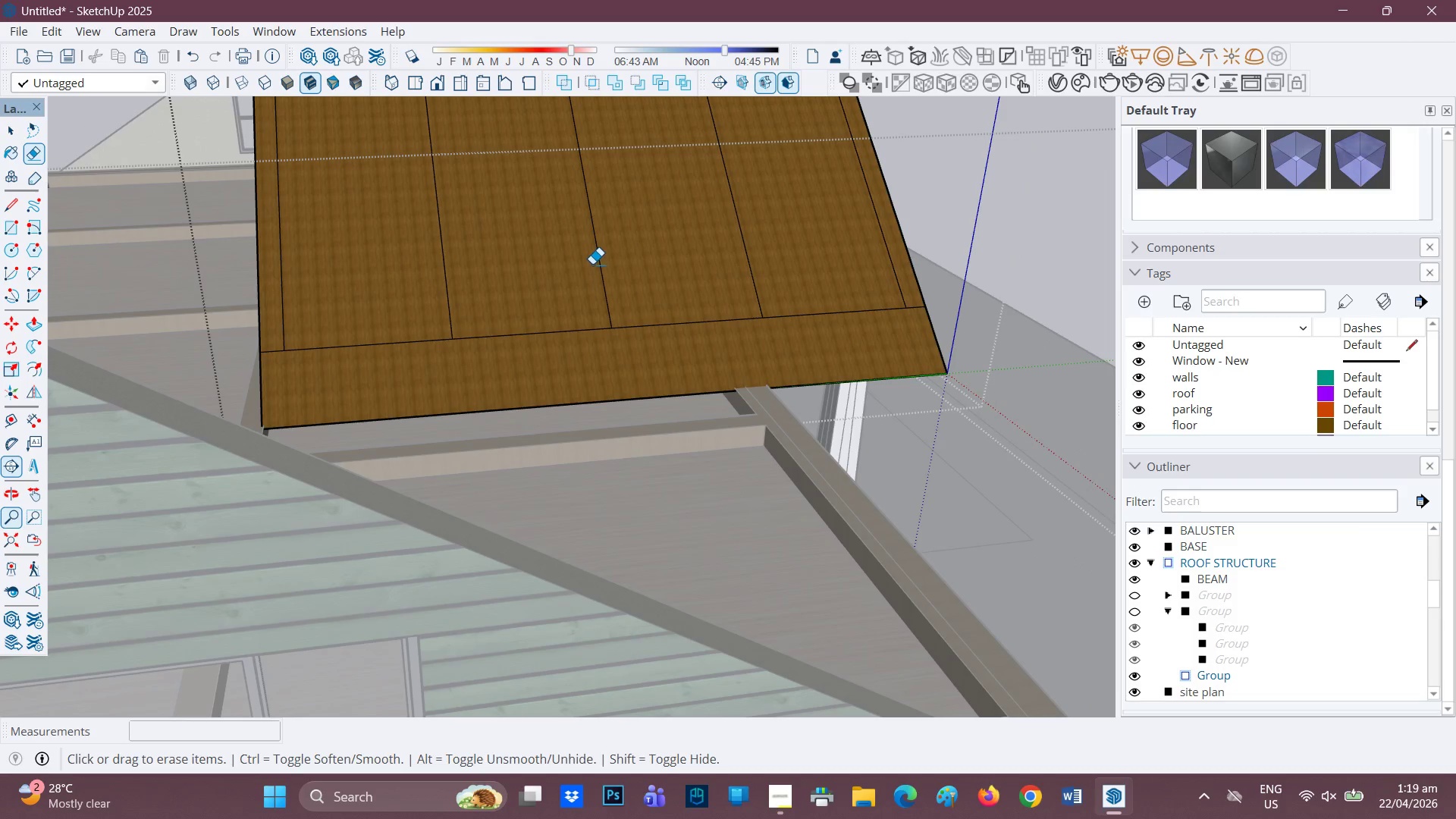 
key(H)
 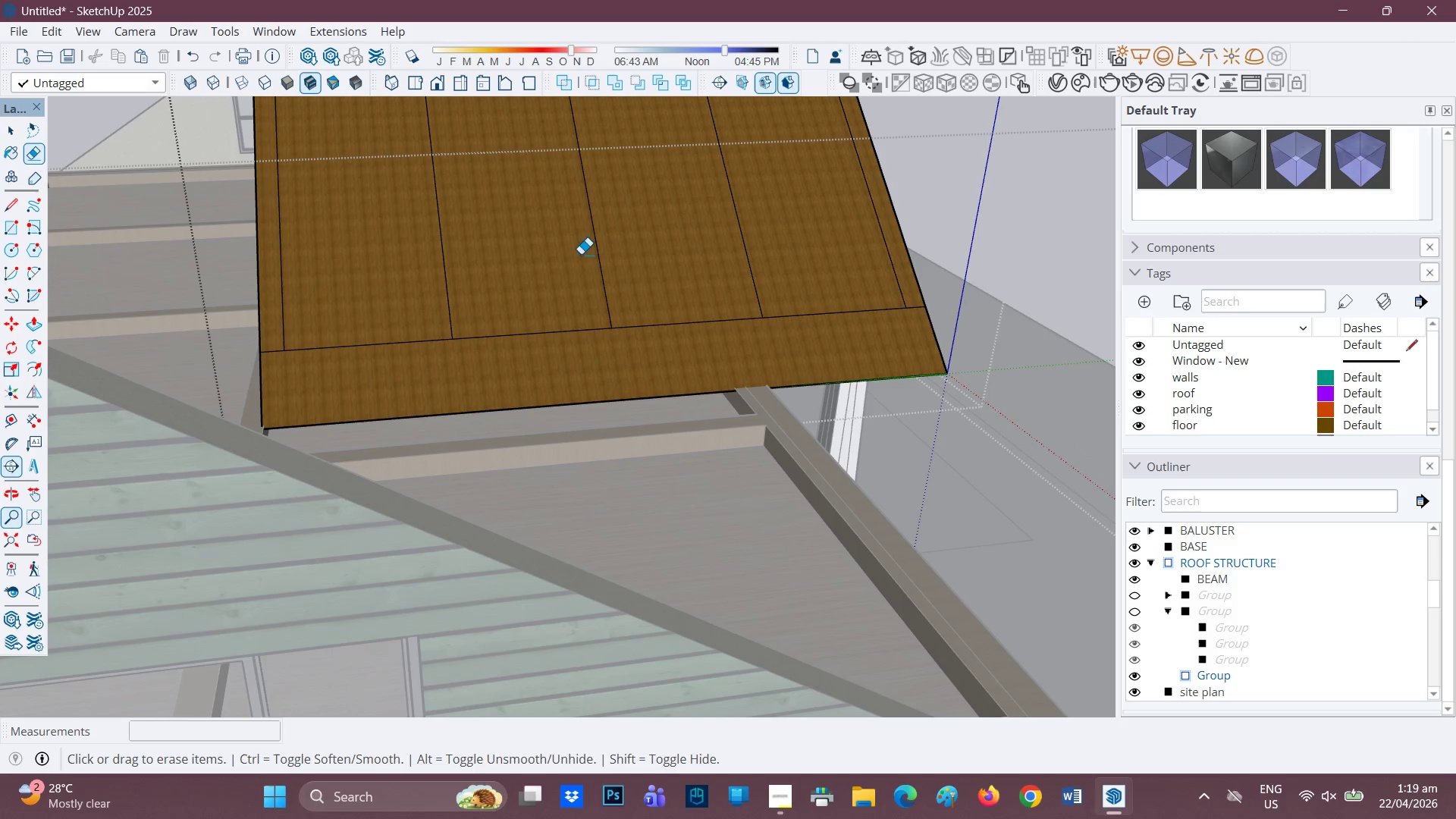 
left_click_drag(start_coordinate=[580, 256], to_coordinate=[540, 398])
 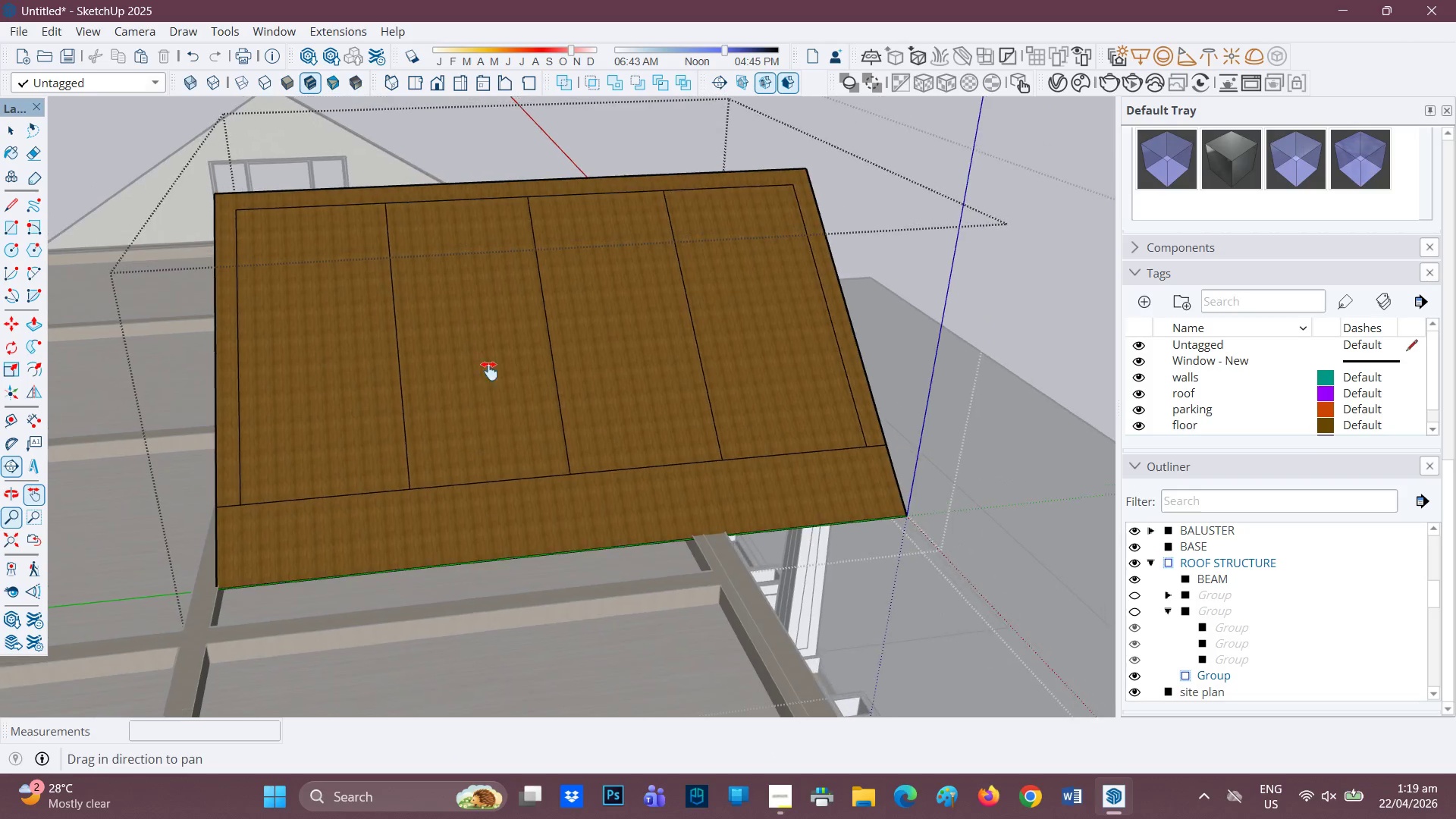 
scroll: coordinate [340, 353], scroll_direction: down, amount: 1.0
 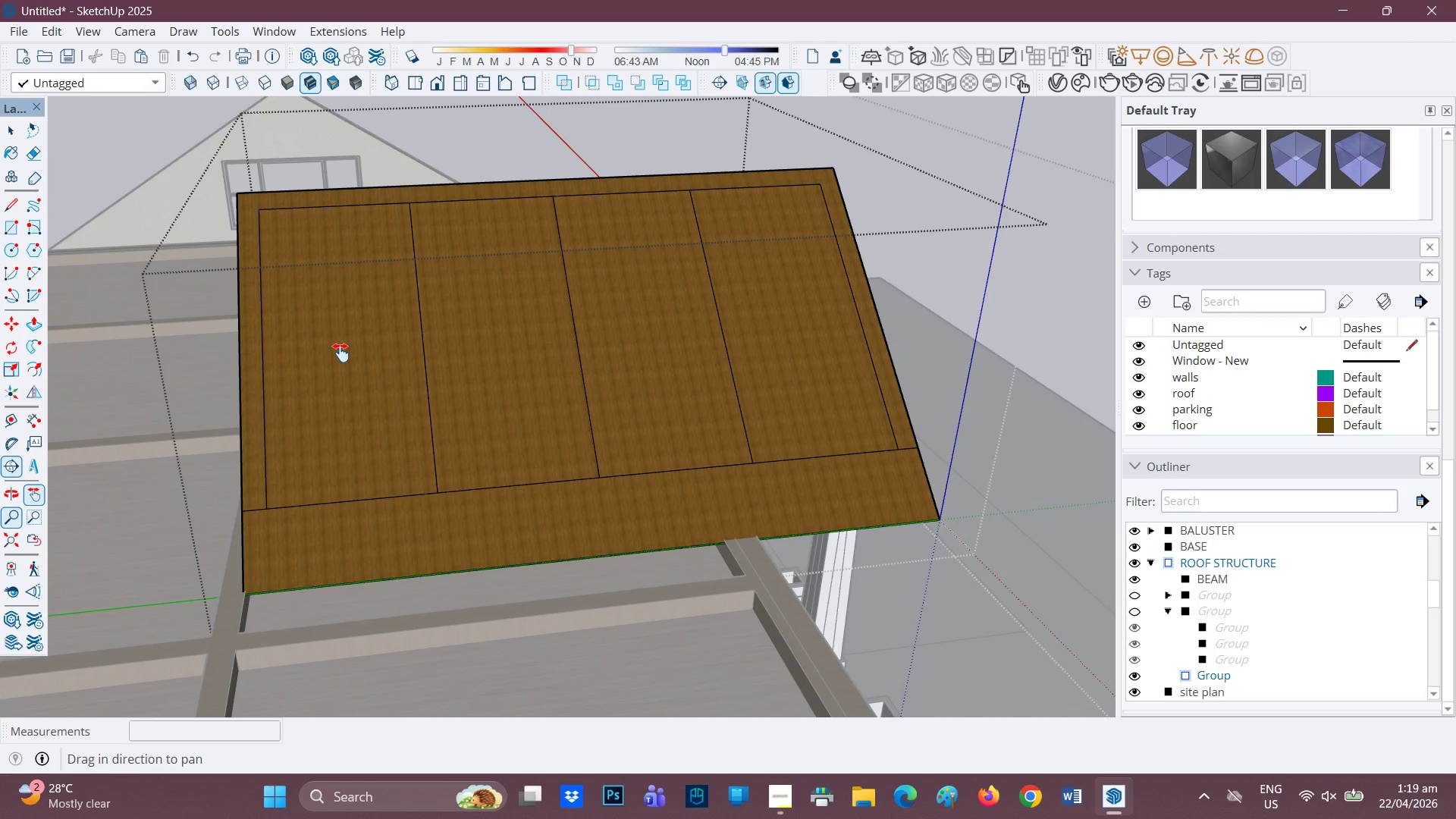 
key(F)
 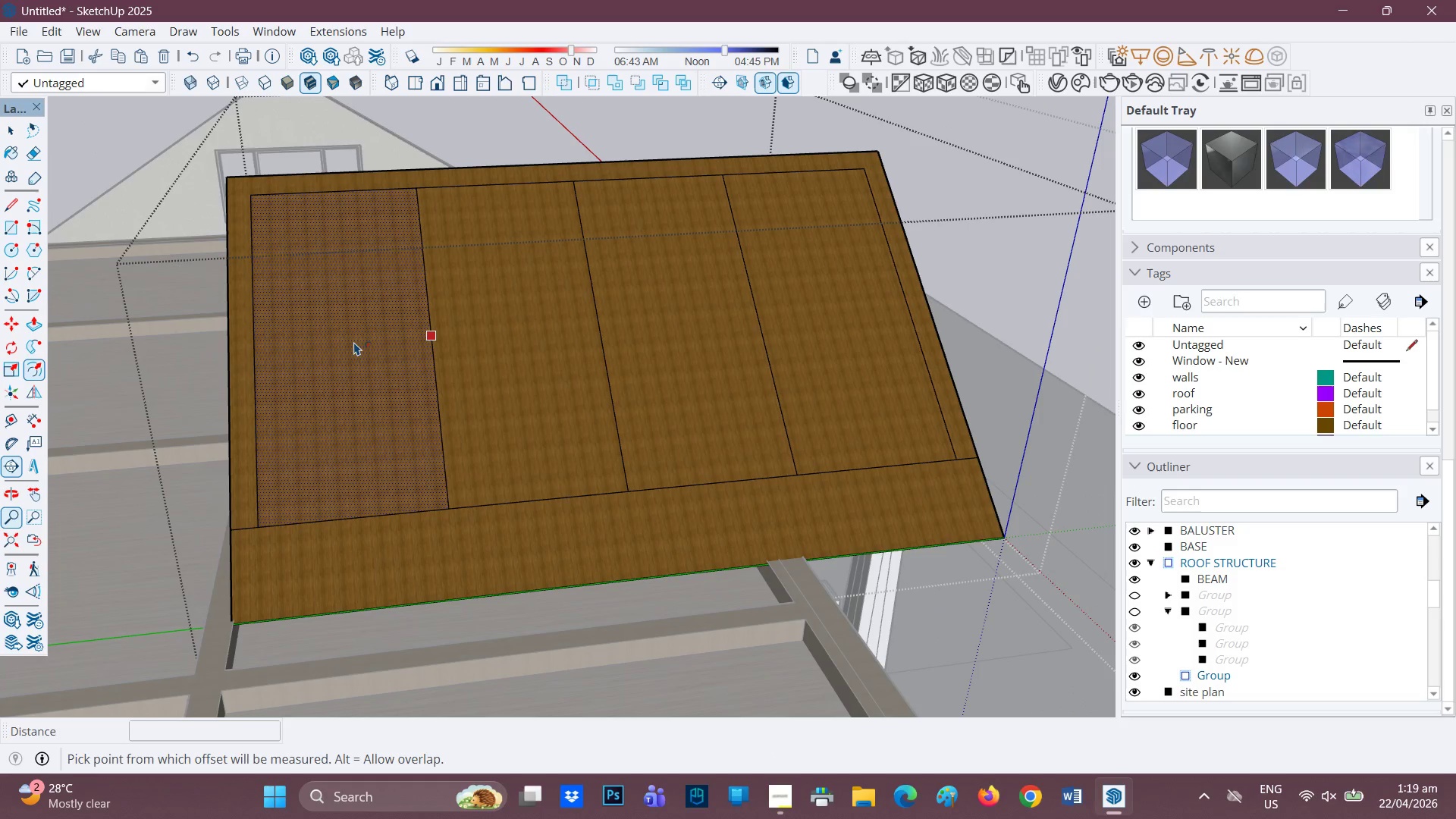 
scroll: coordinate [340, 353], scroll_direction: up, amount: 1.0
 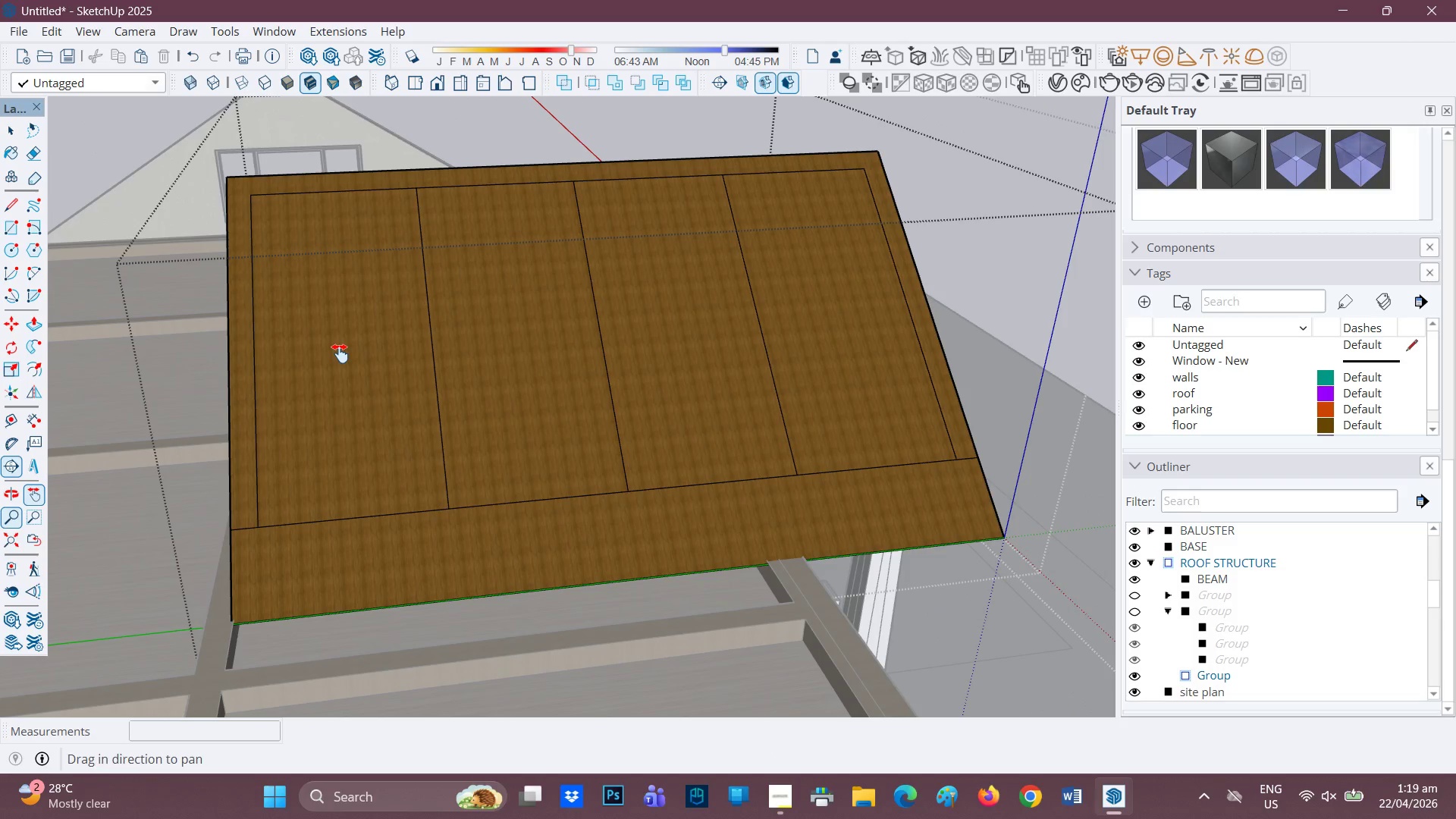 
left_click([354, 342])
 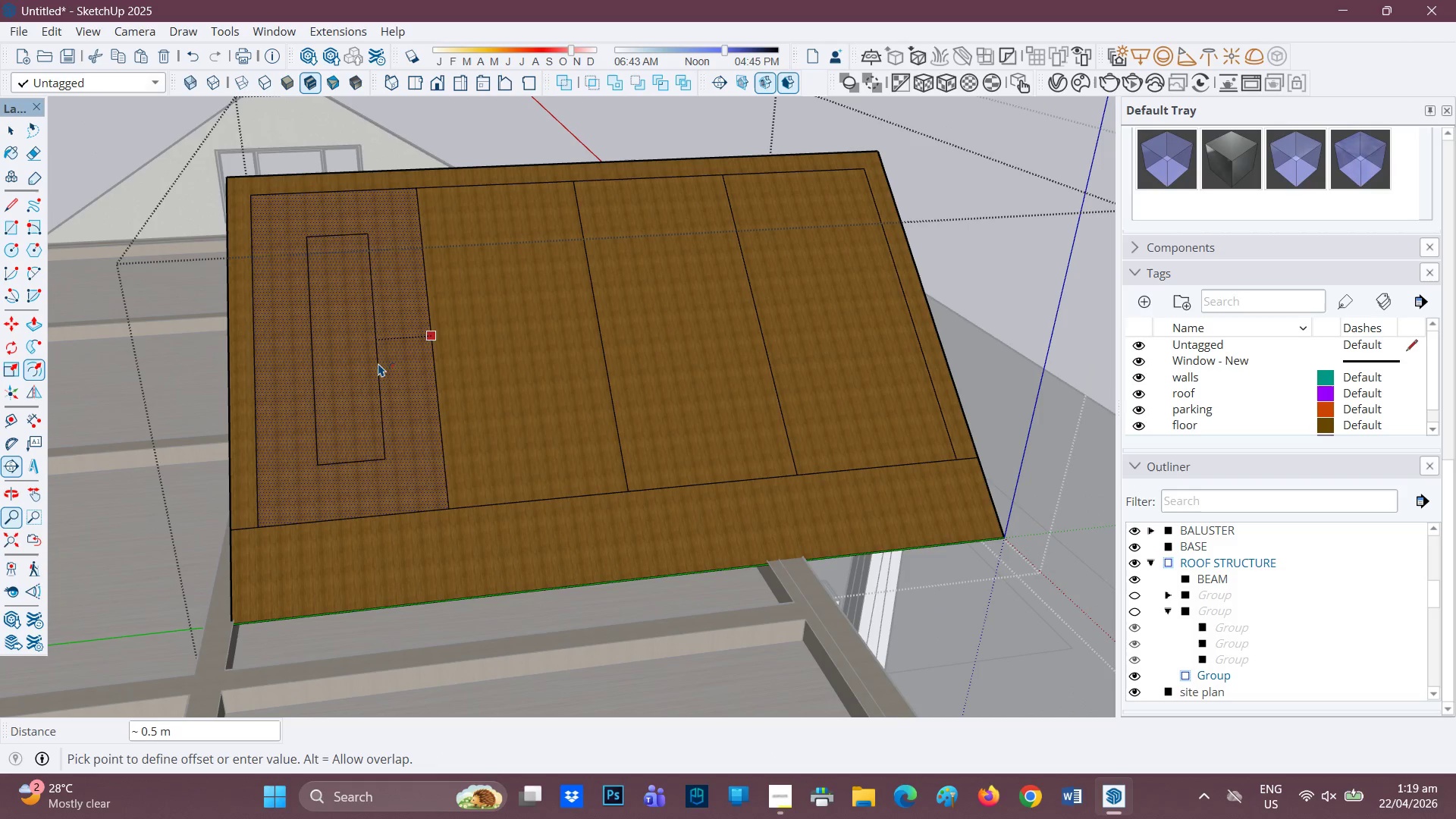 
key(Period)
 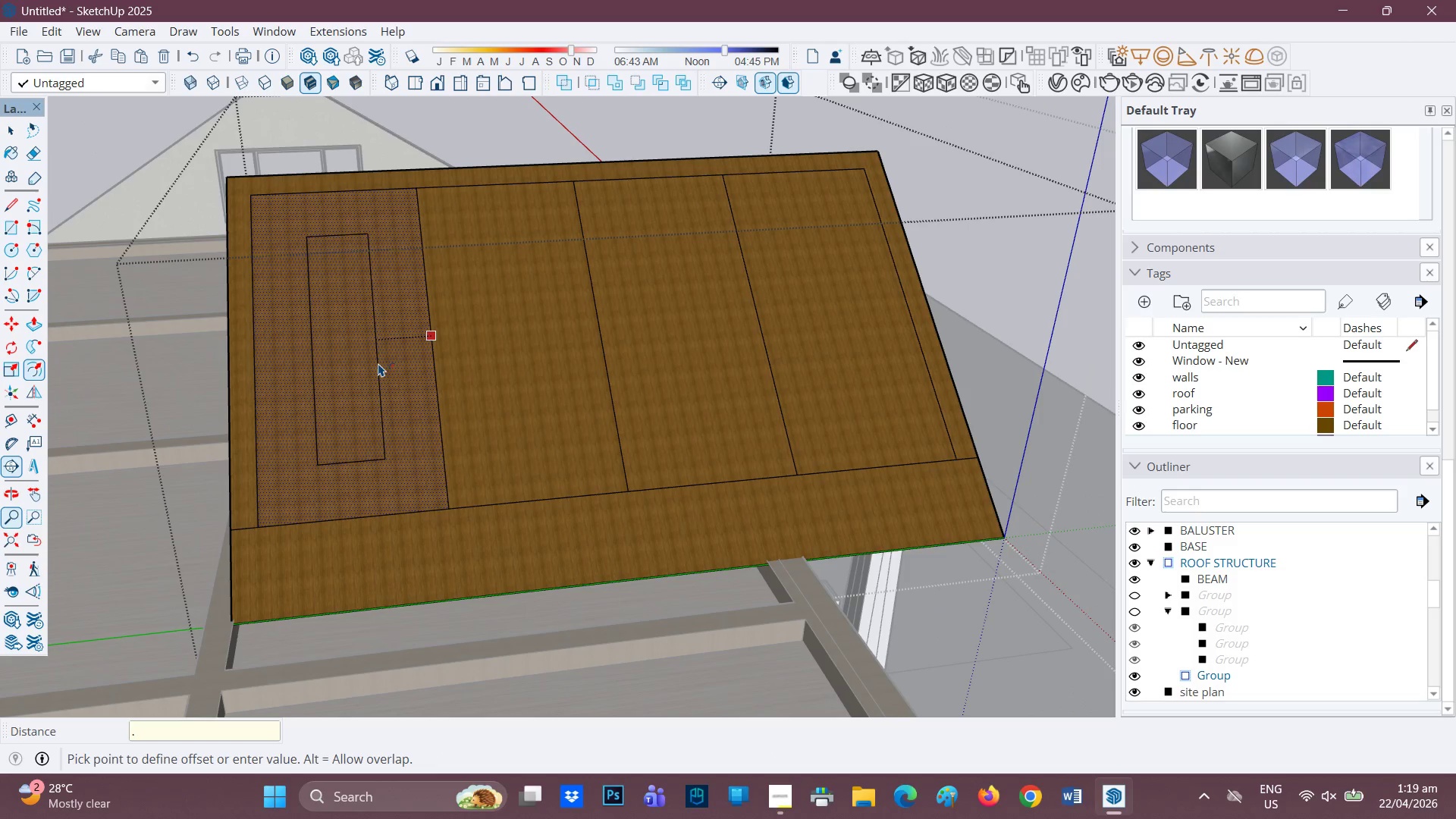 
key(1)
 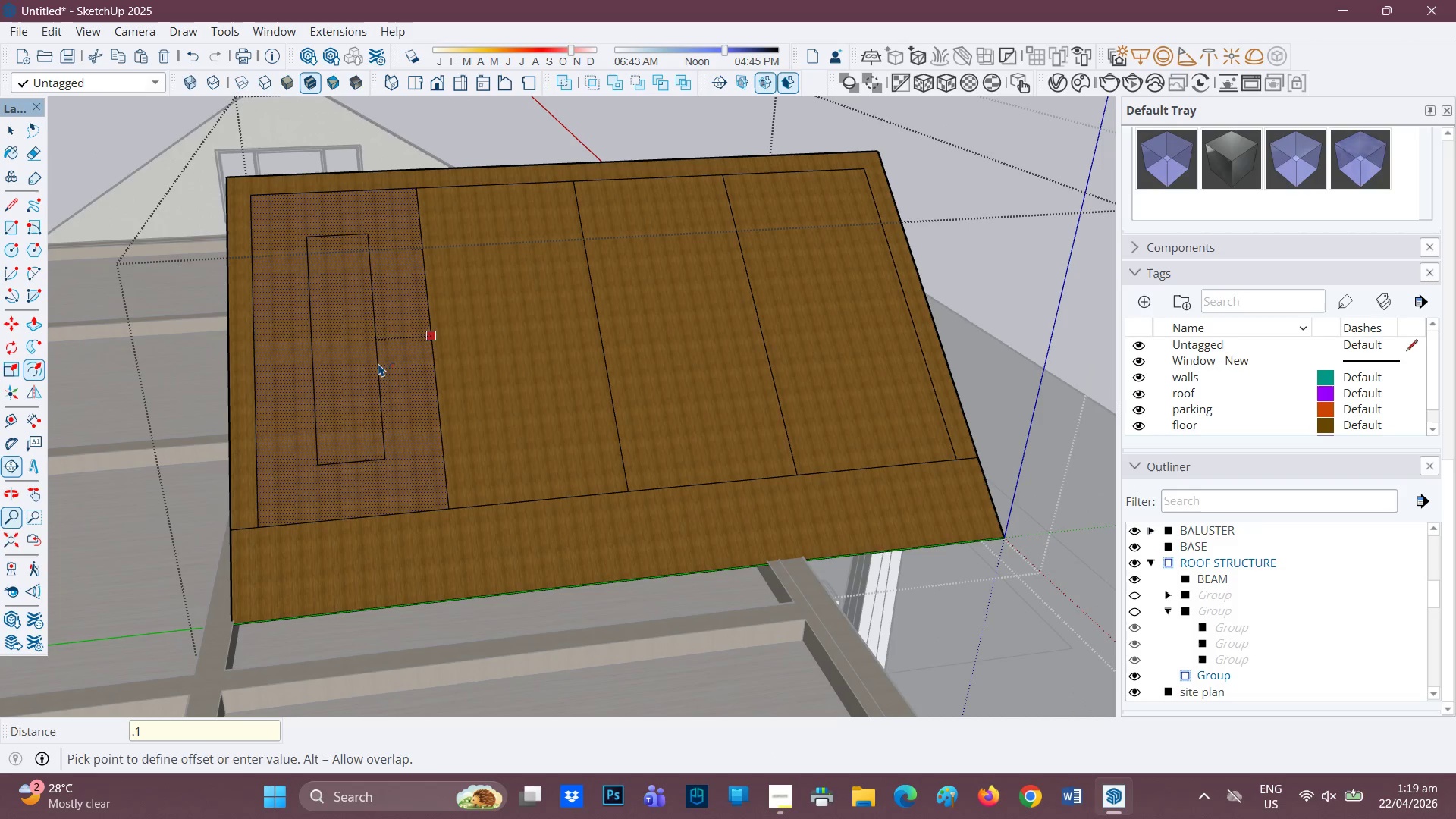 
key(Enter)
 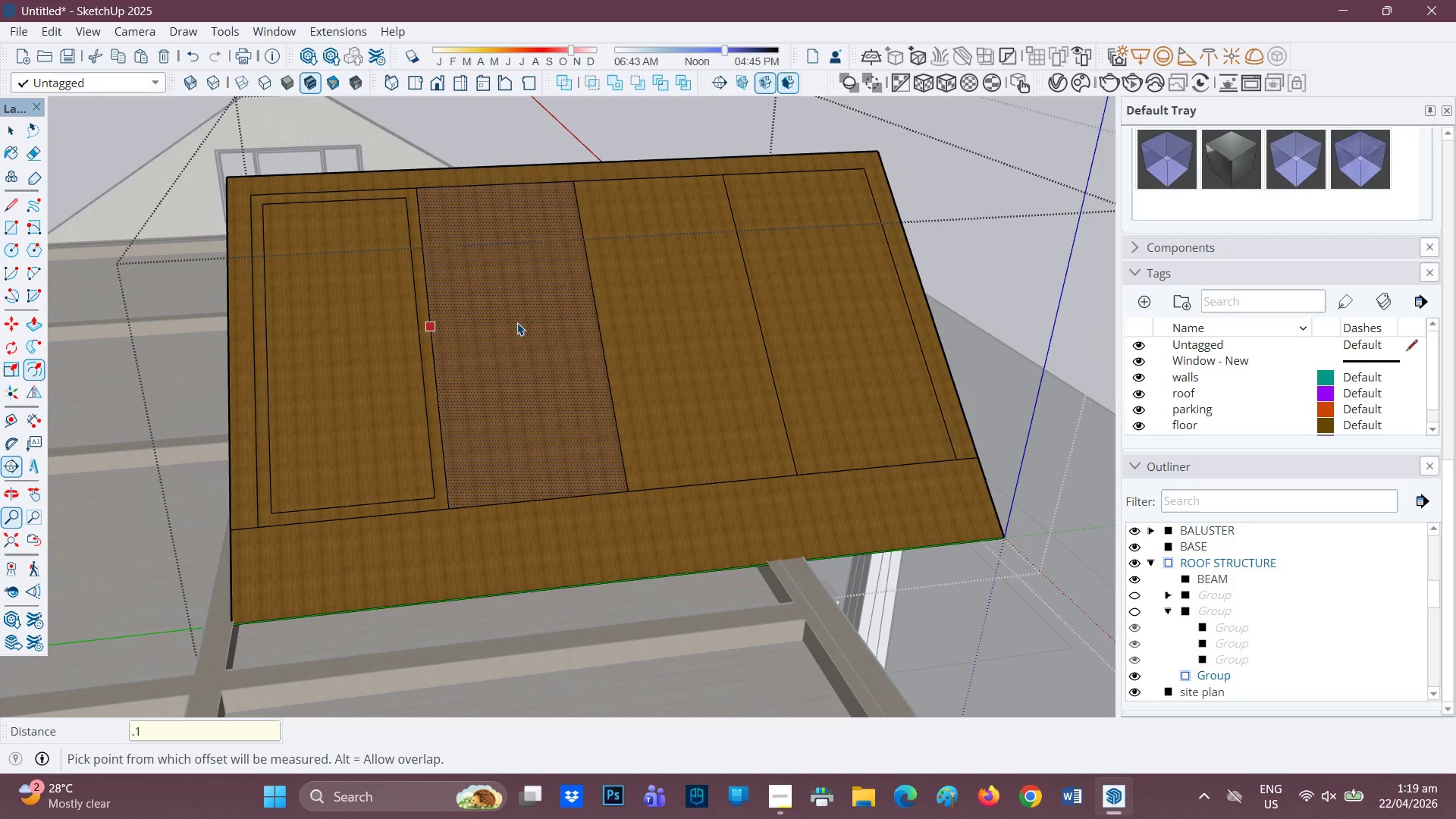 
left_click([518, 322])
 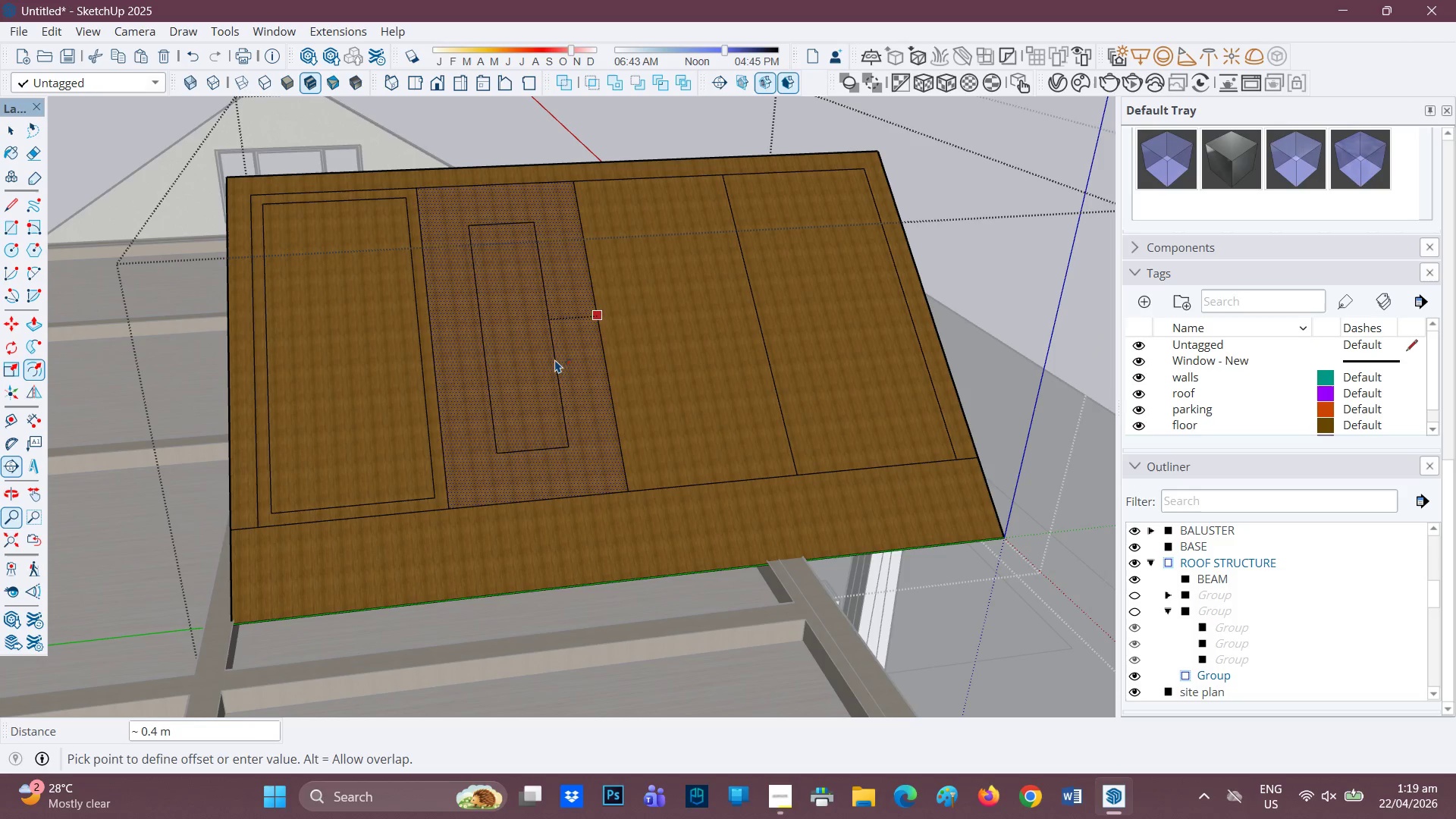 
key(Period)
 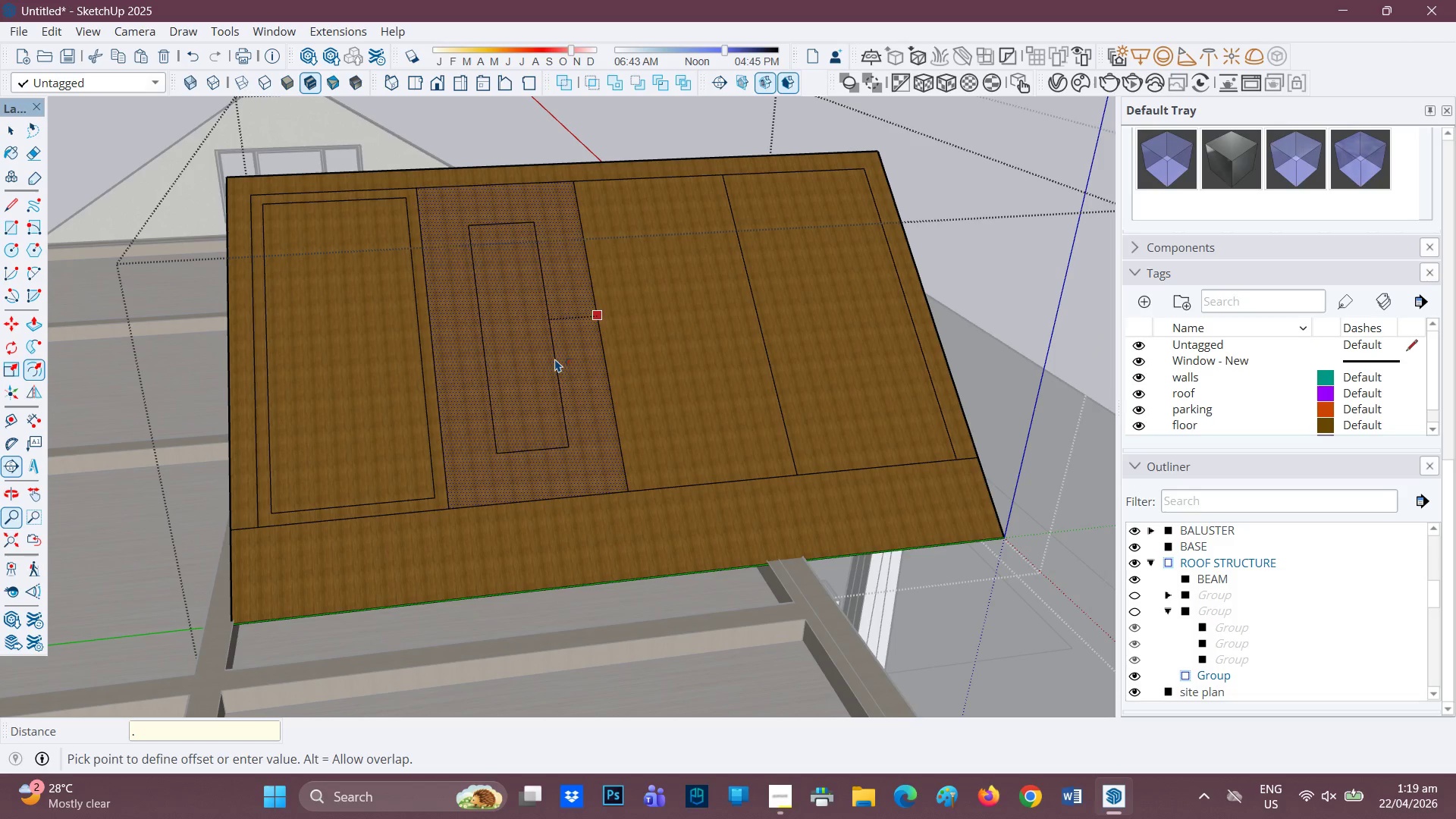 
key(1)
 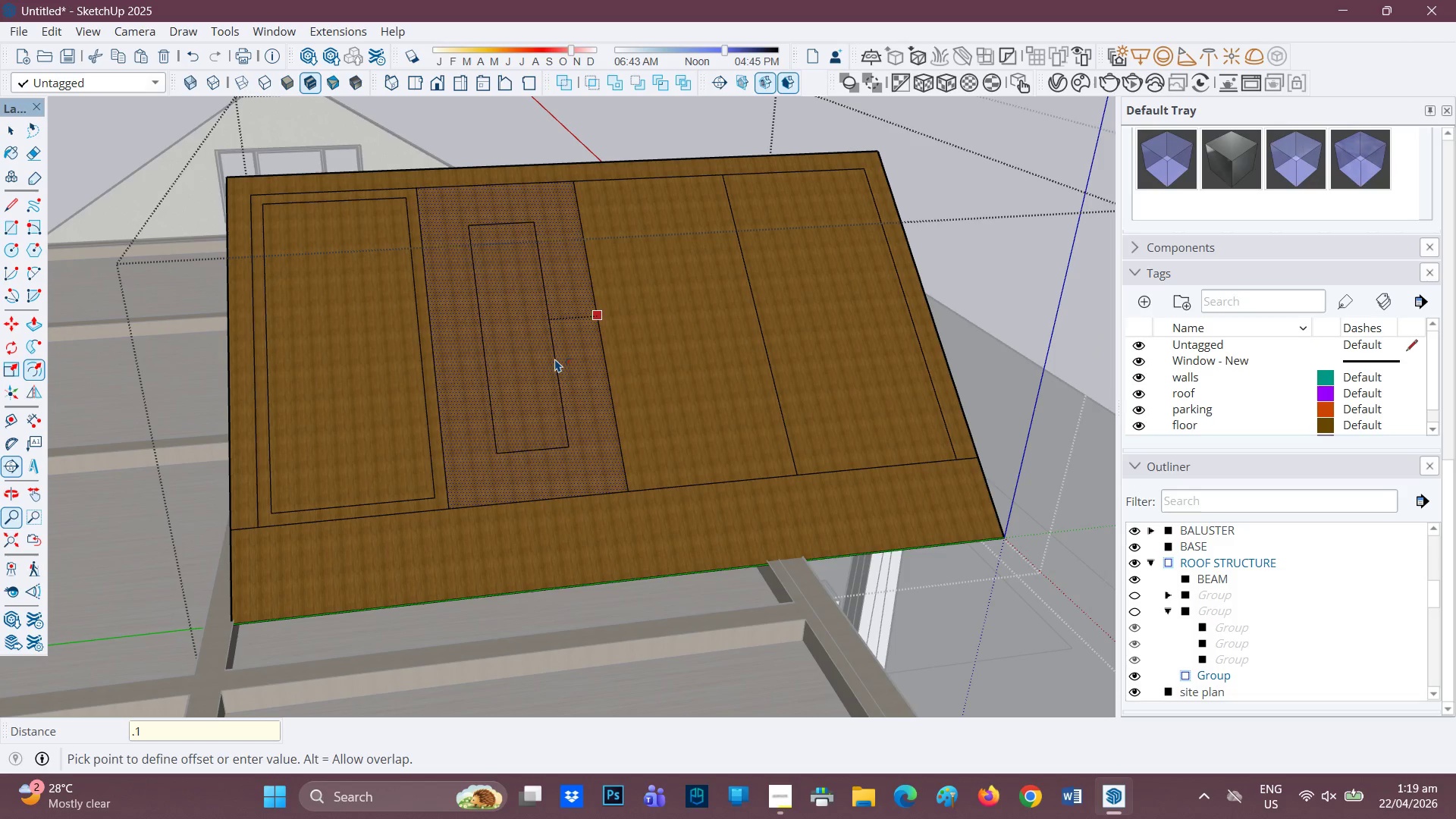 
key(Enter)
 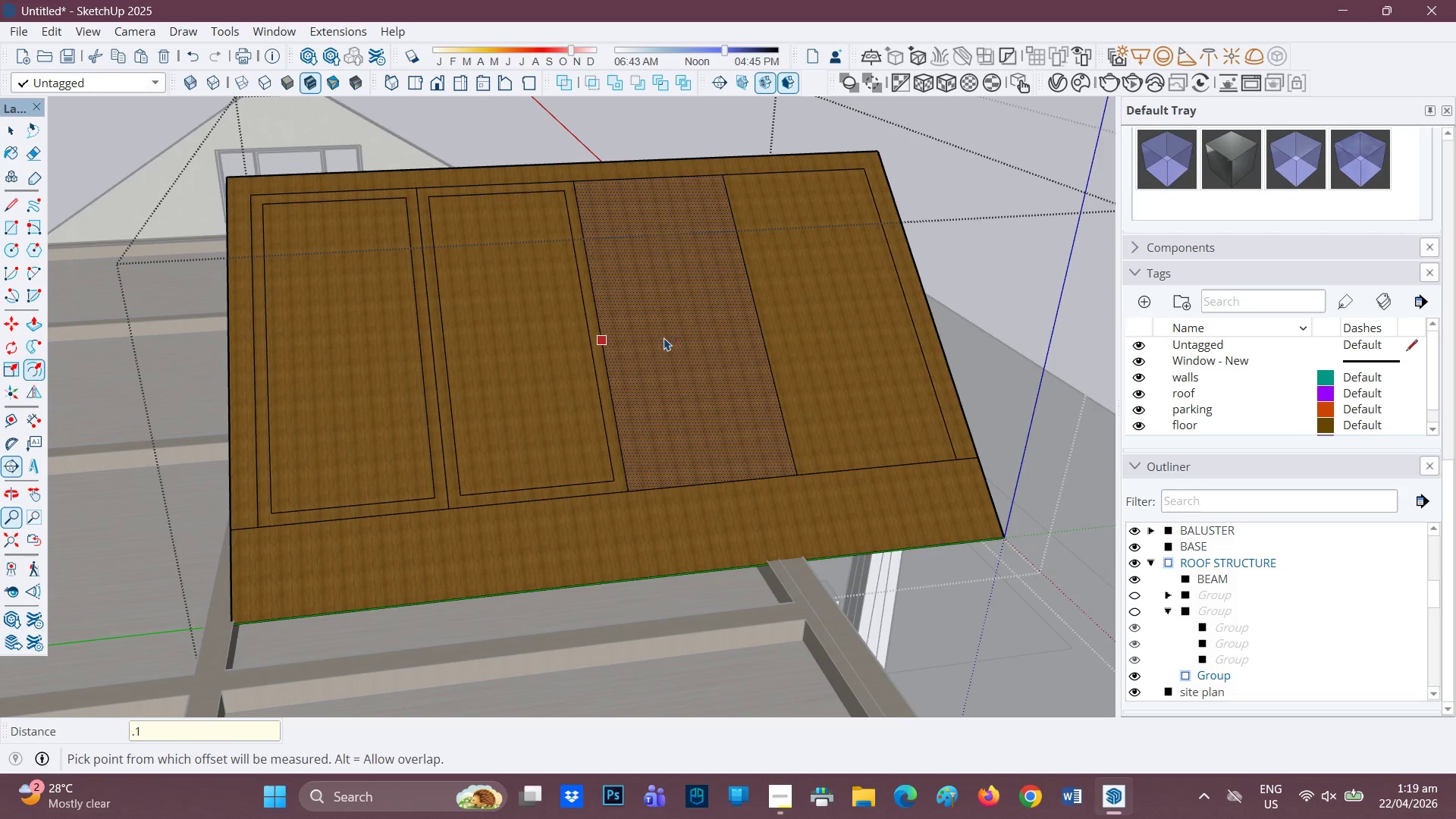 
left_click([664, 338])
 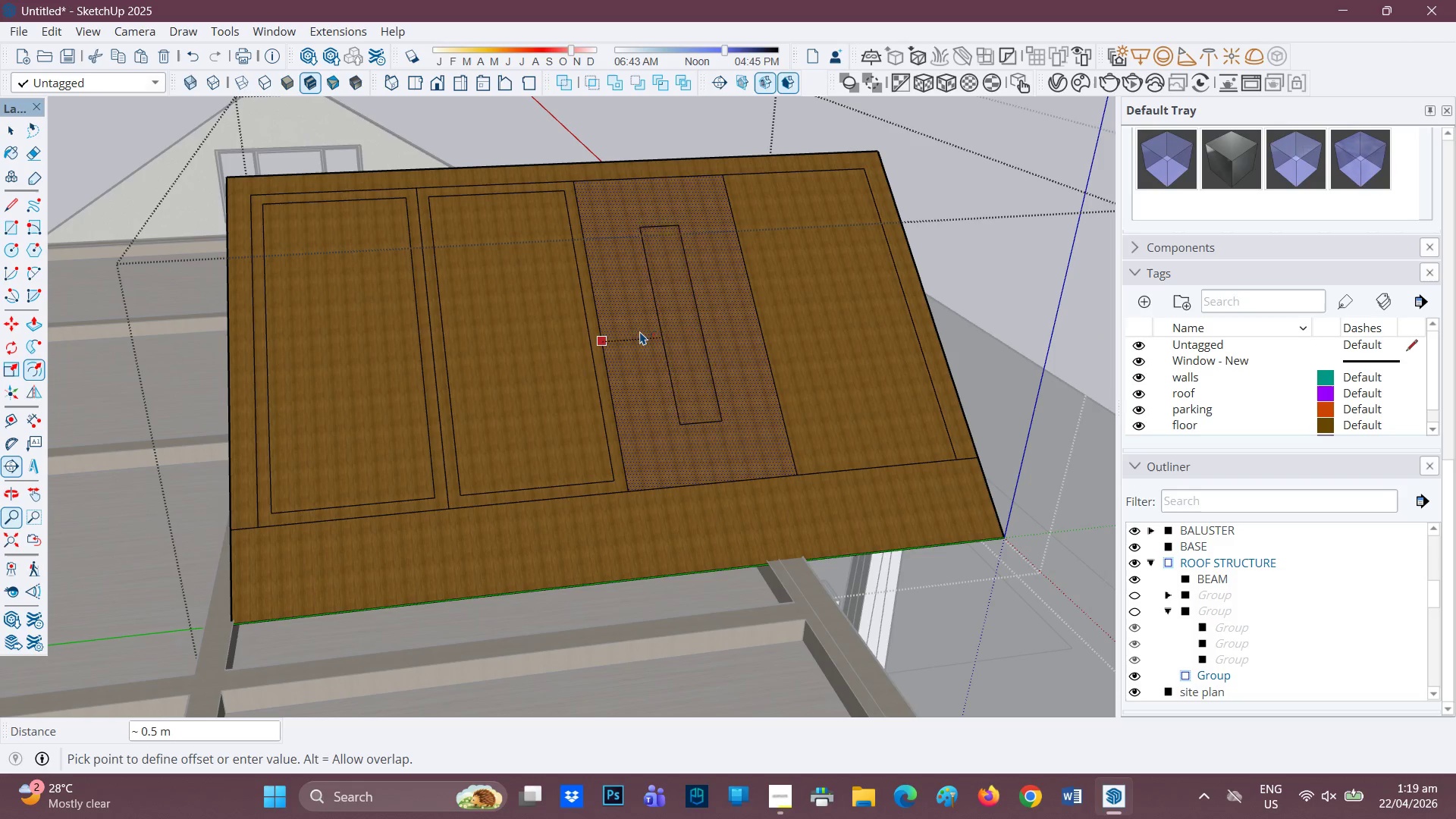 
key(Period)
 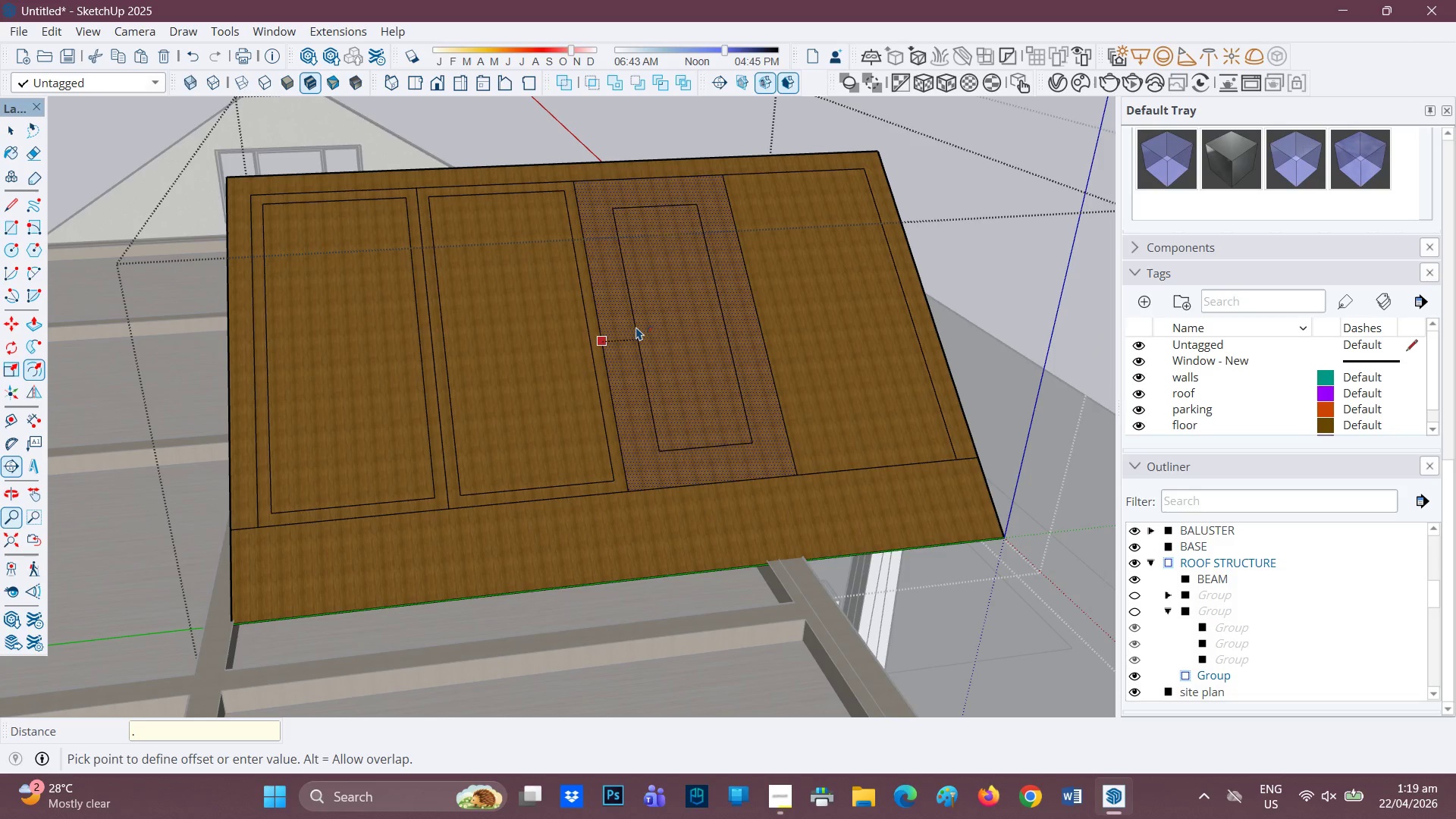 
key(1)
 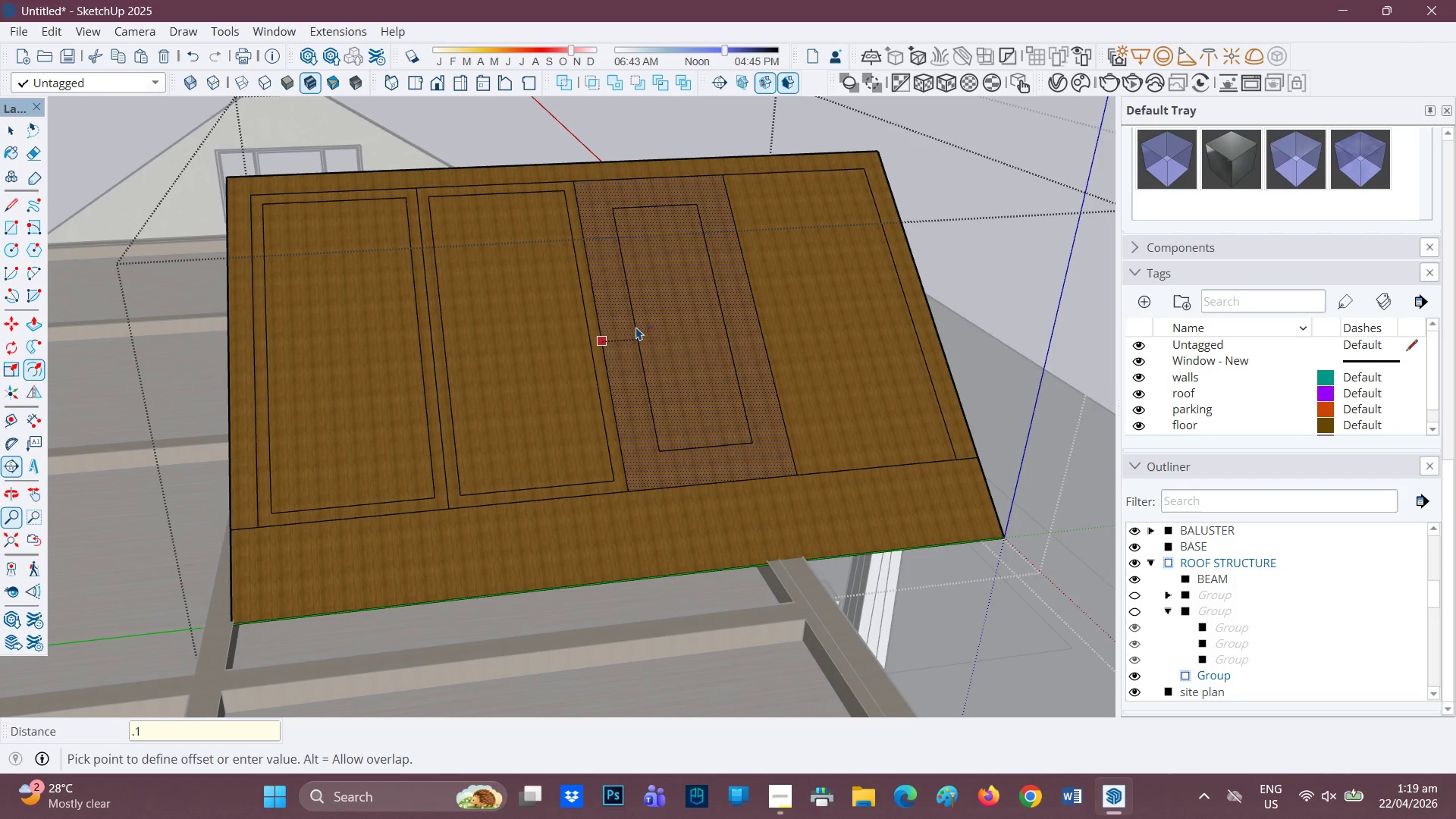 
key(Enter)
 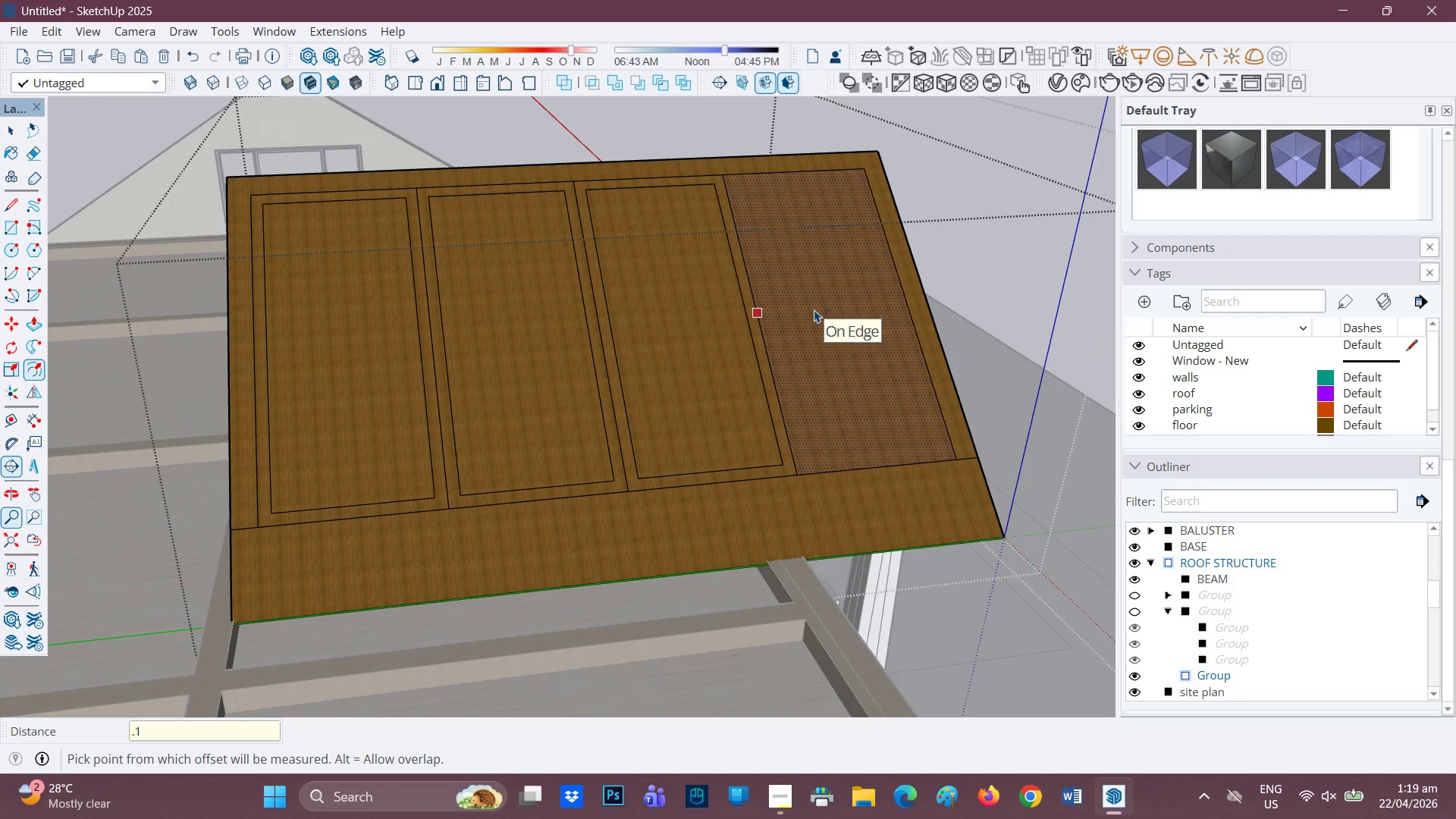 
left_click([814, 309])
 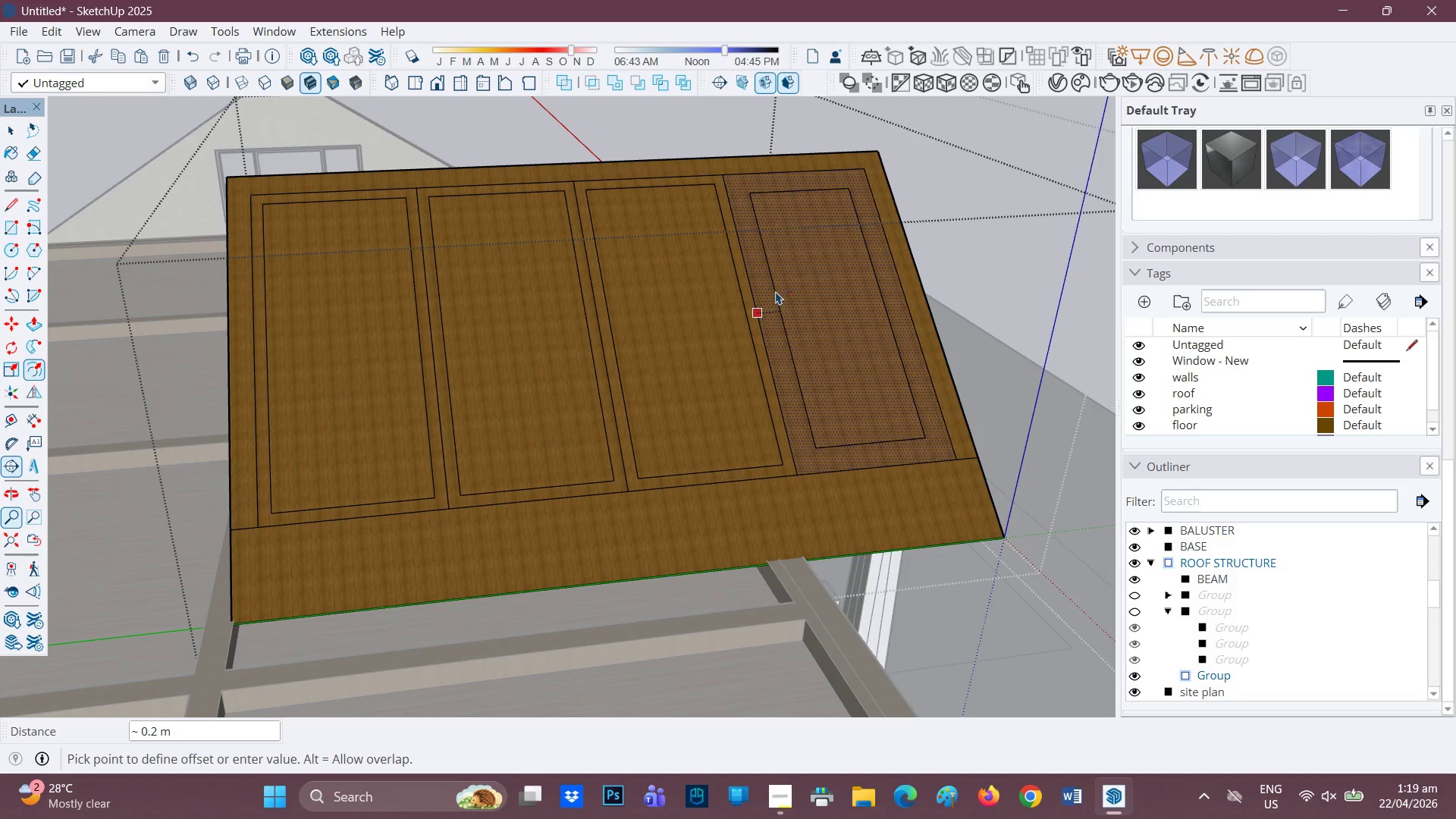 
key(Period)
 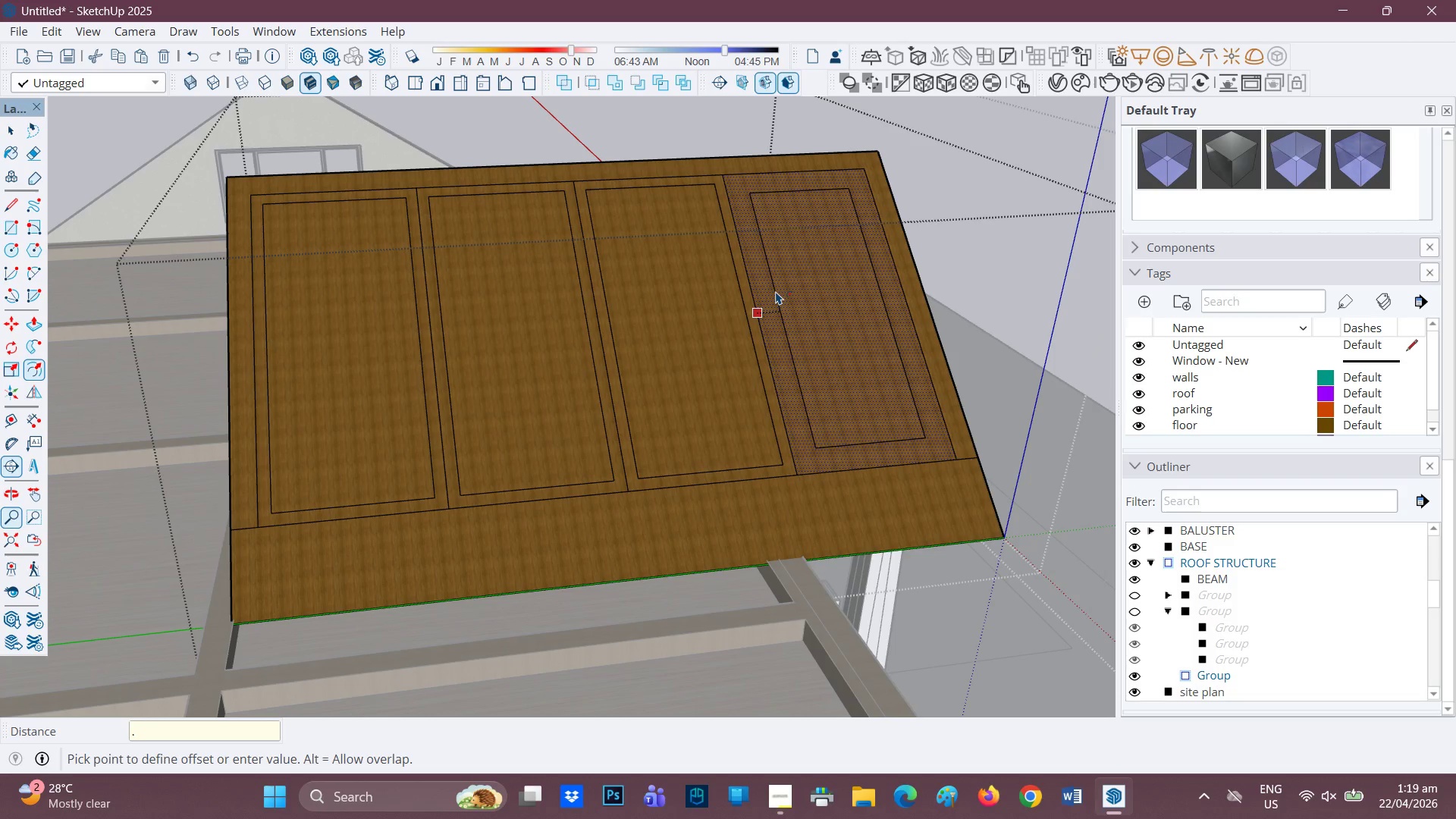 
key(1)
 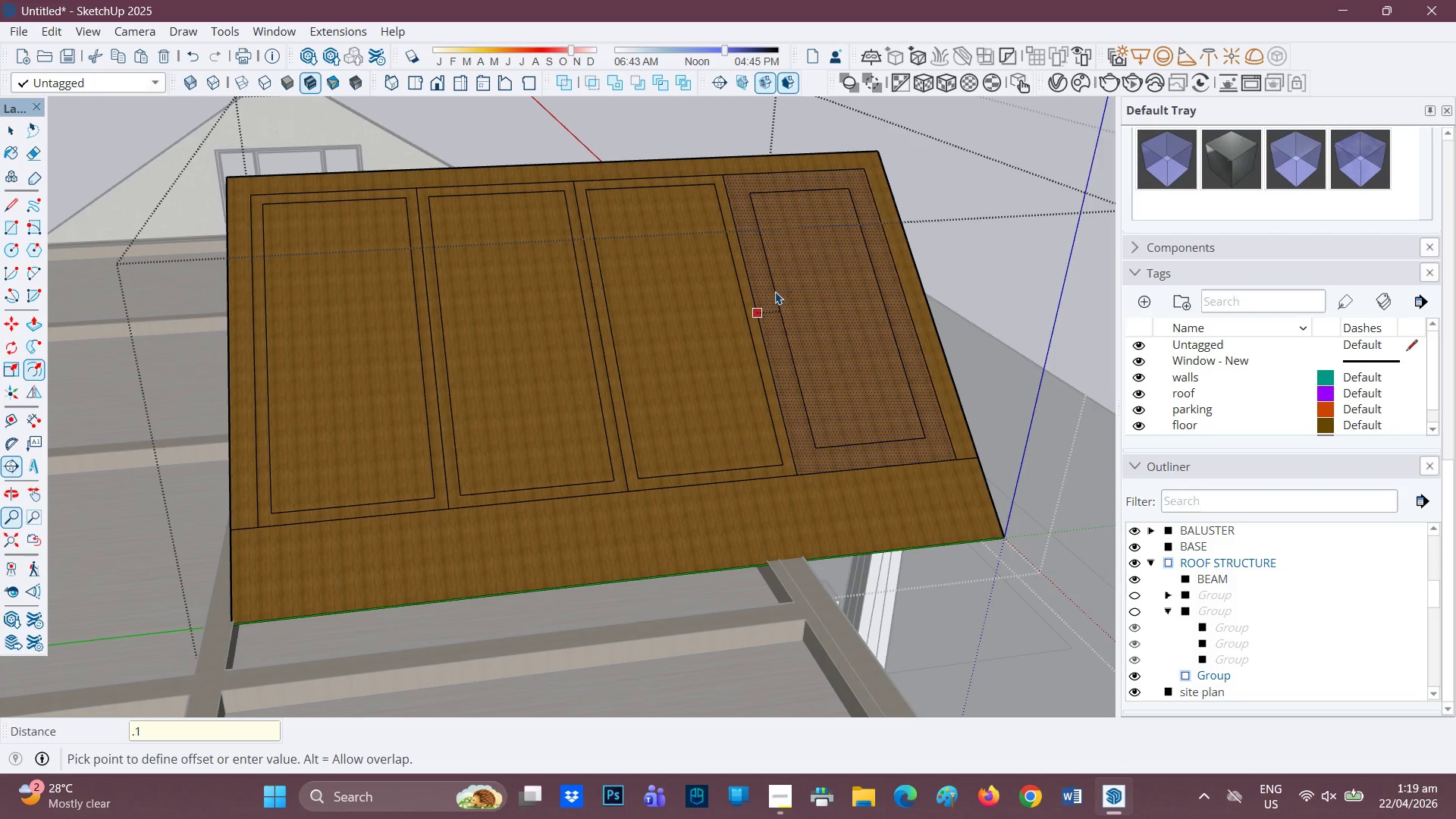 
key(Enter)
 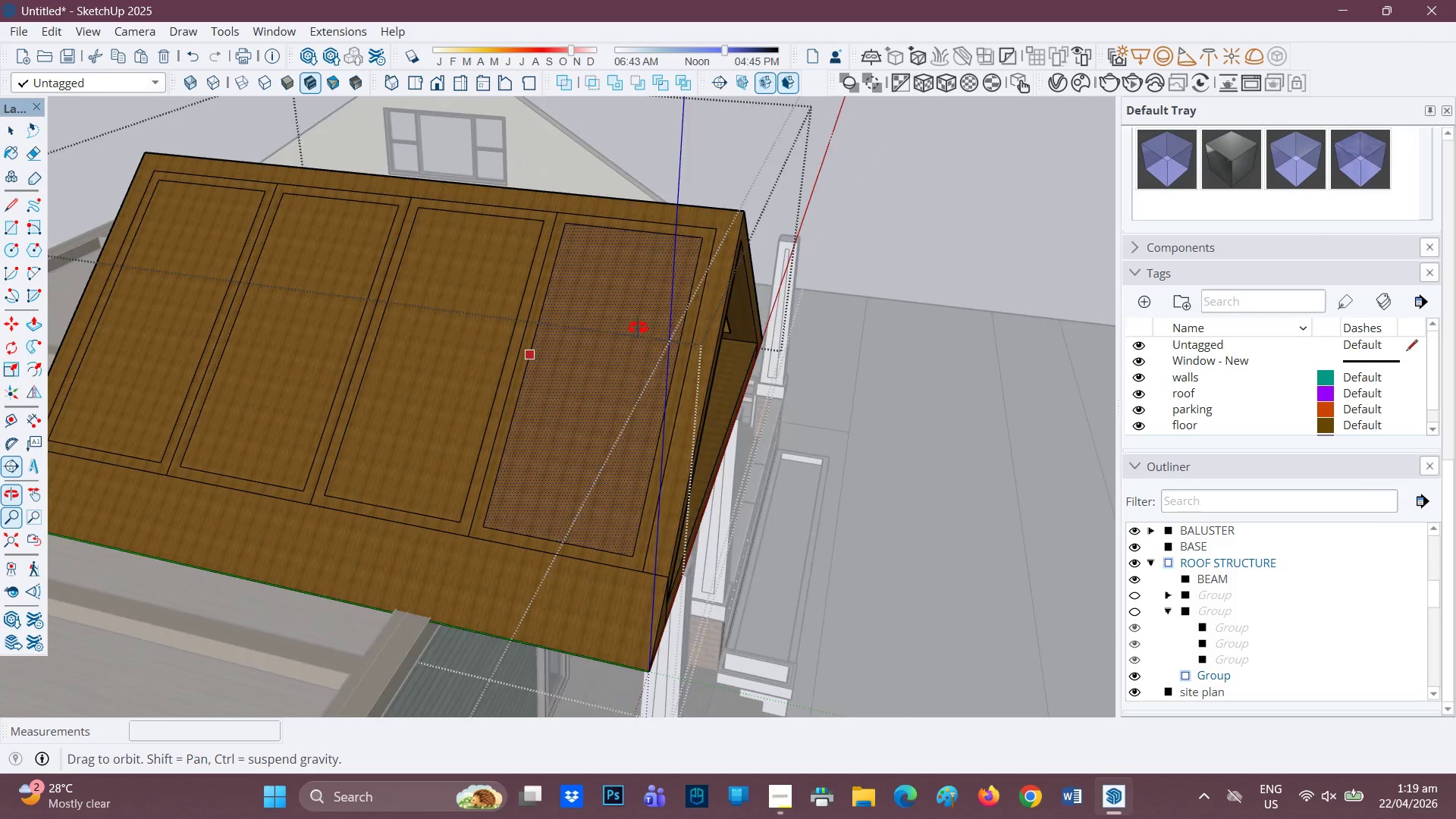 
key(P)
 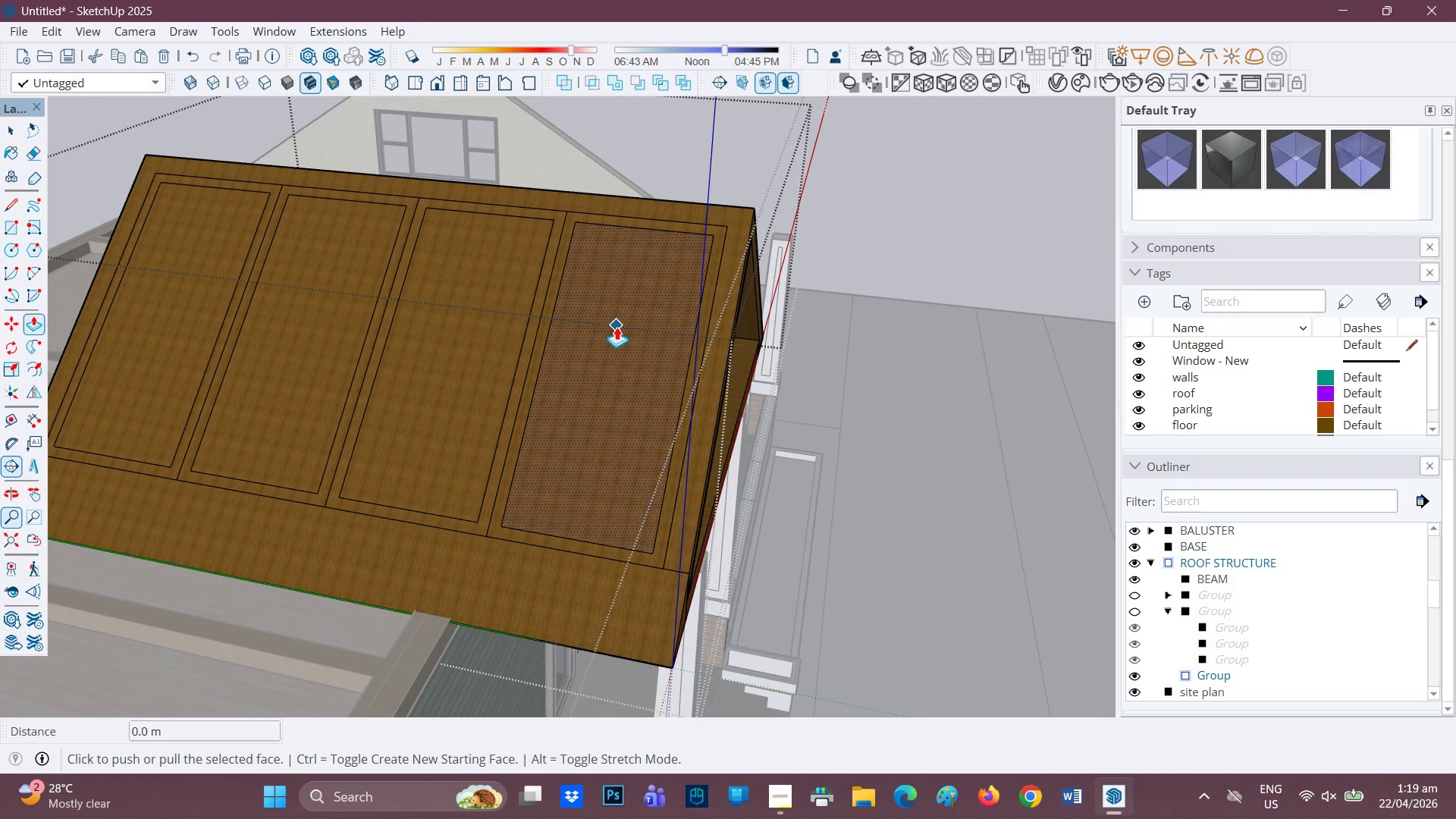 
left_click([617, 327])
 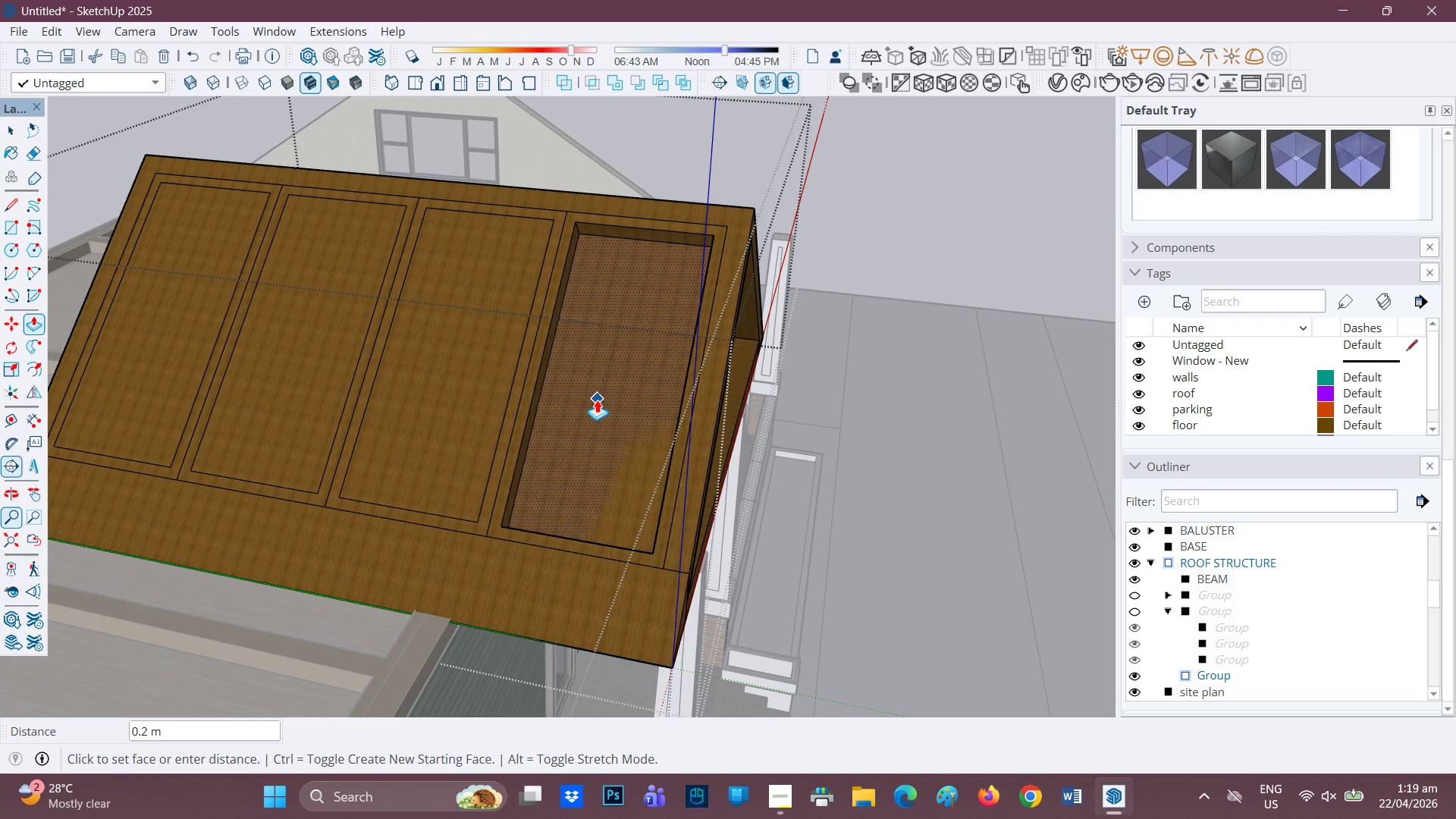 
left_click([469, 335])
 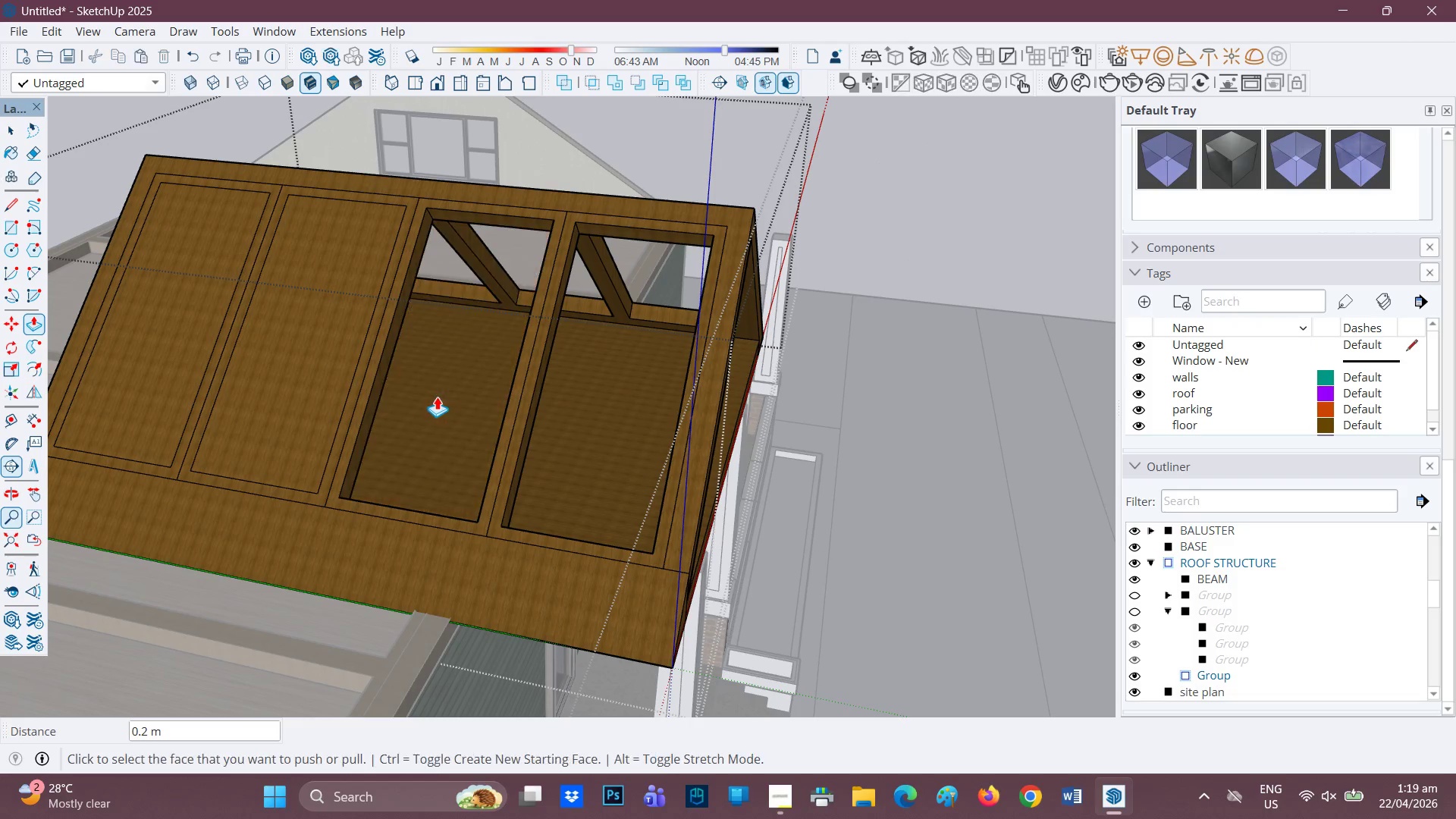 
left_click([313, 337])
 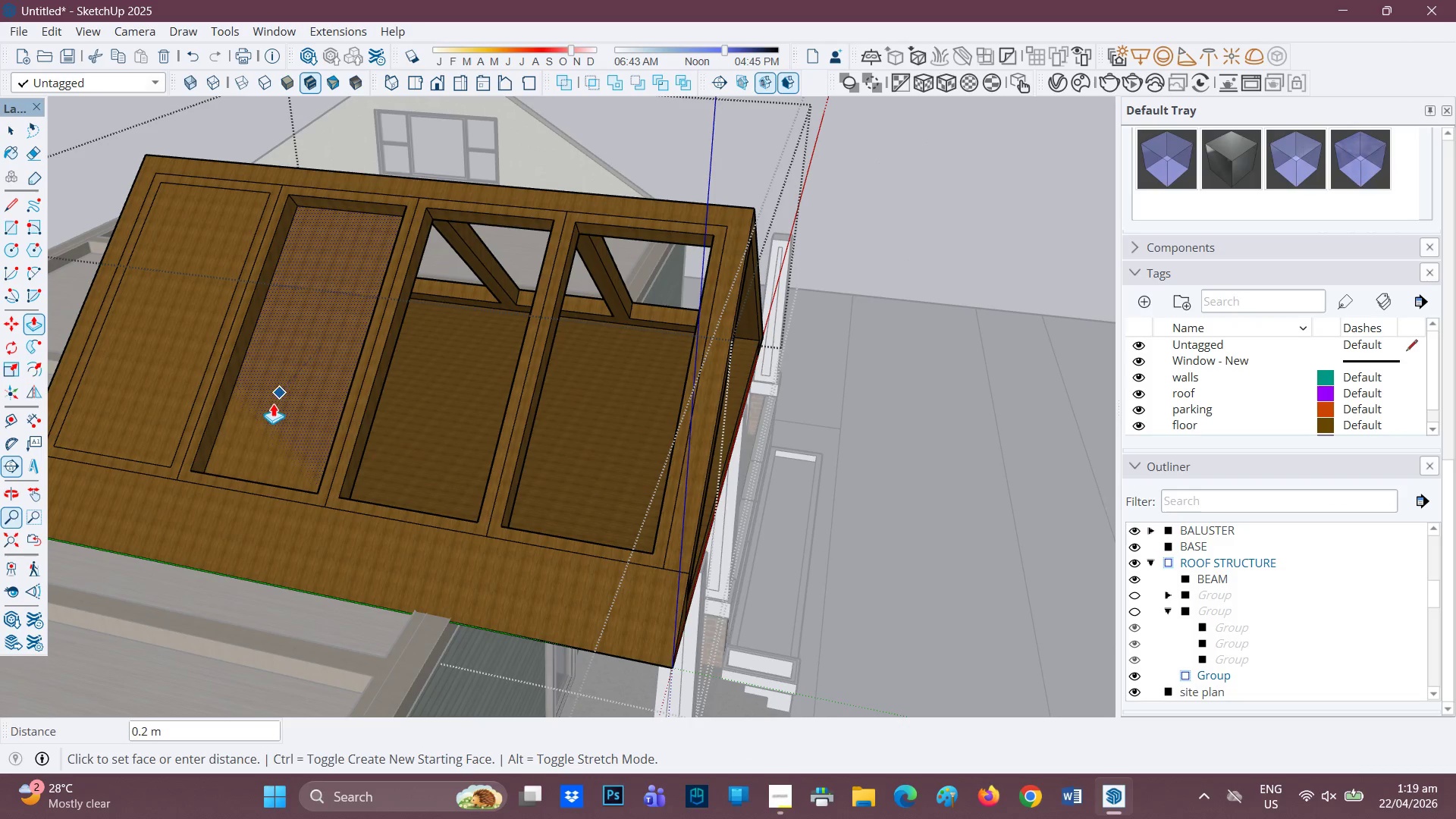 
left_click([273, 403])
 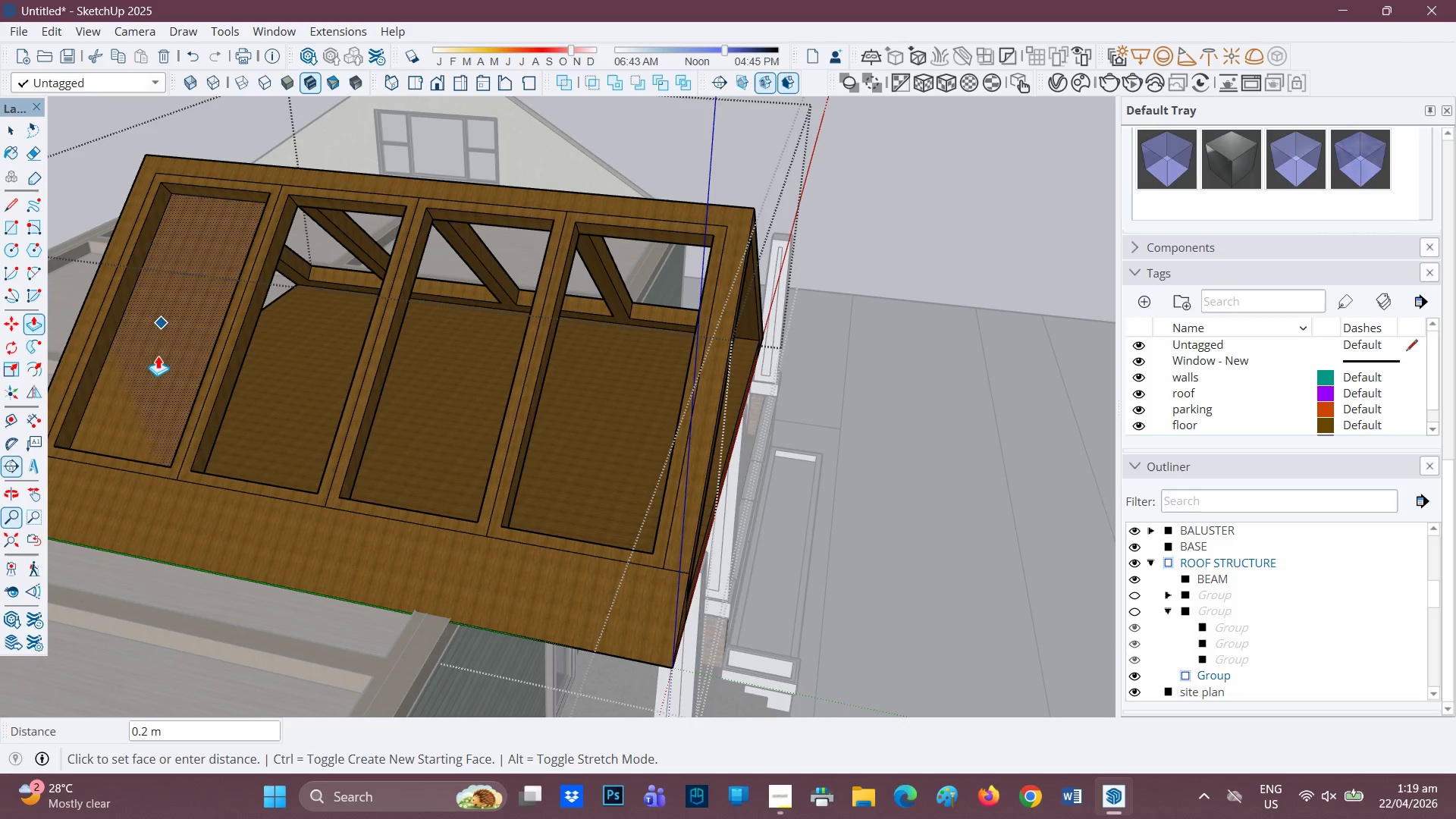 
left_click([145, 363])
 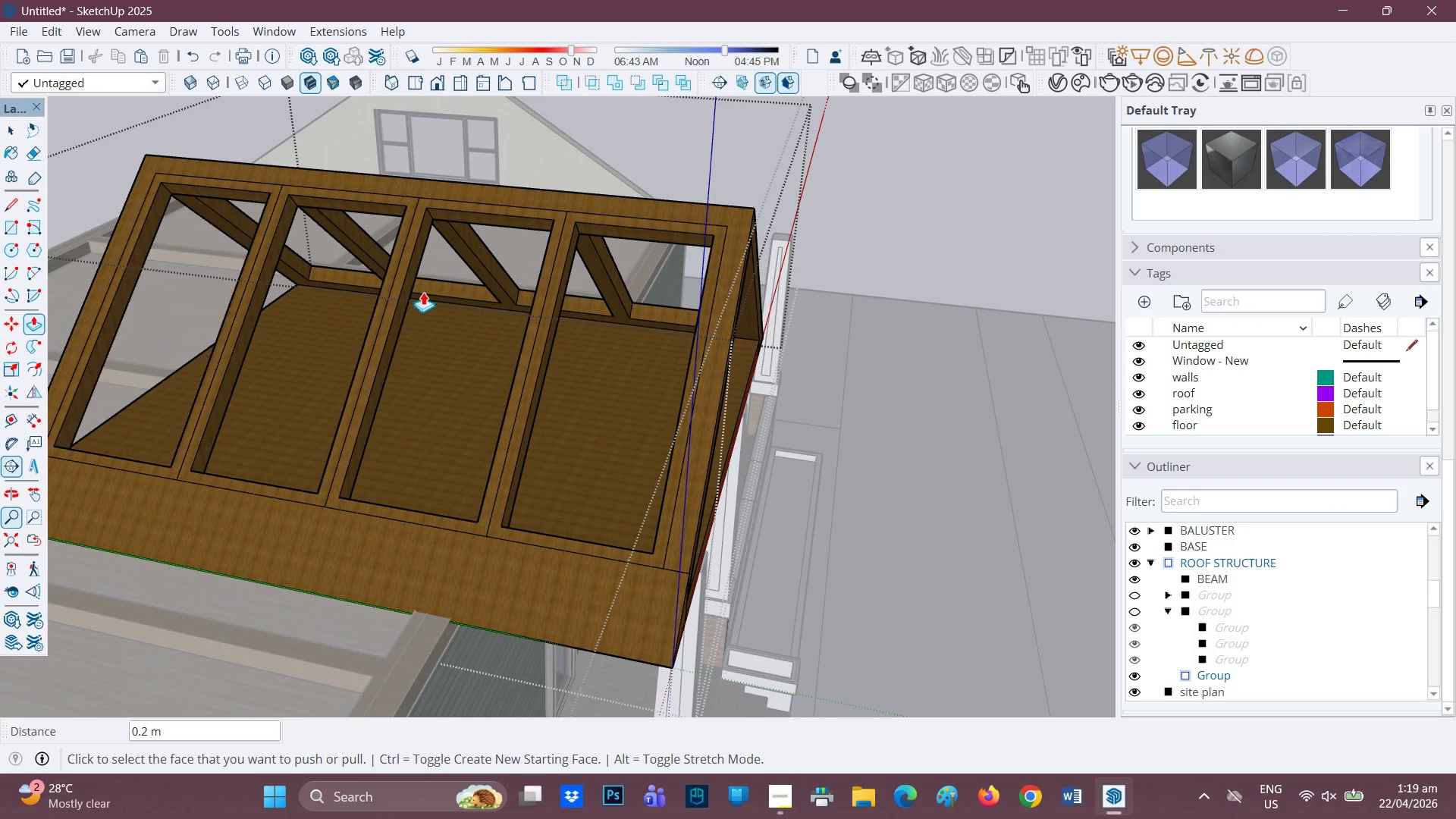 
scroll: coordinate [552, 283], scroll_direction: down, amount: 3.0
 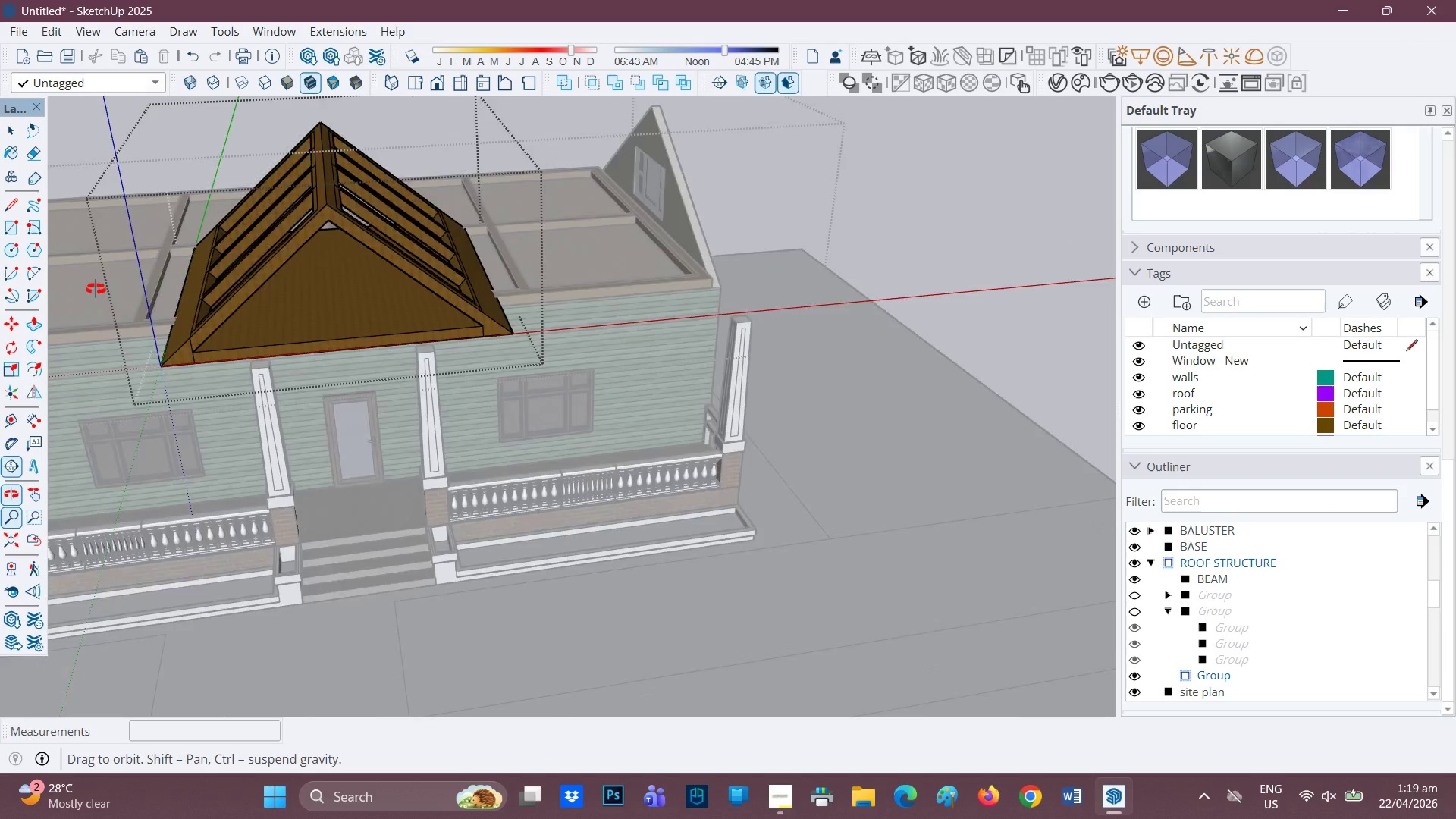 
scroll: coordinate [397, 265], scroll_direction: up, amount: 5.0
 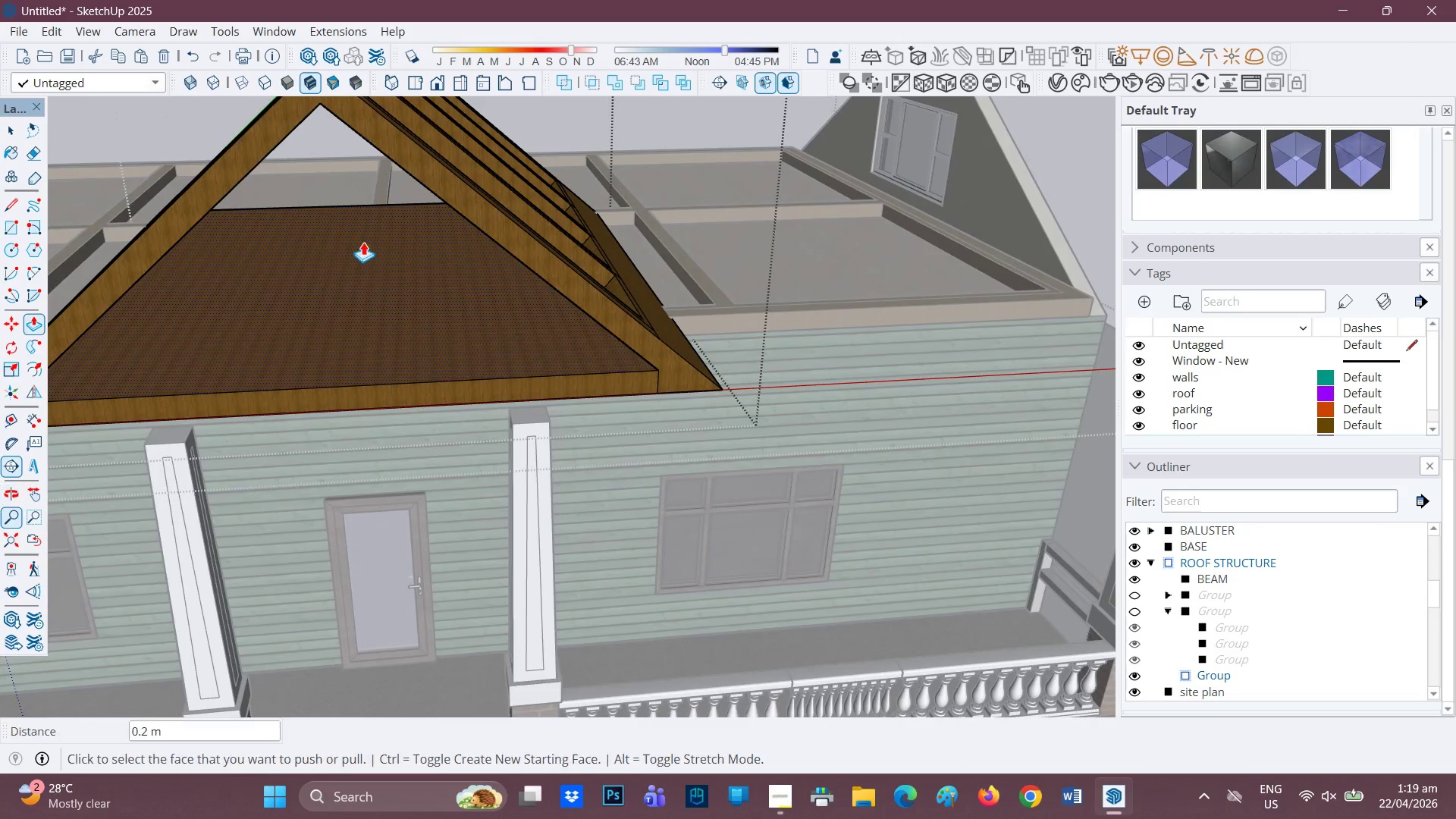 
key(H)
 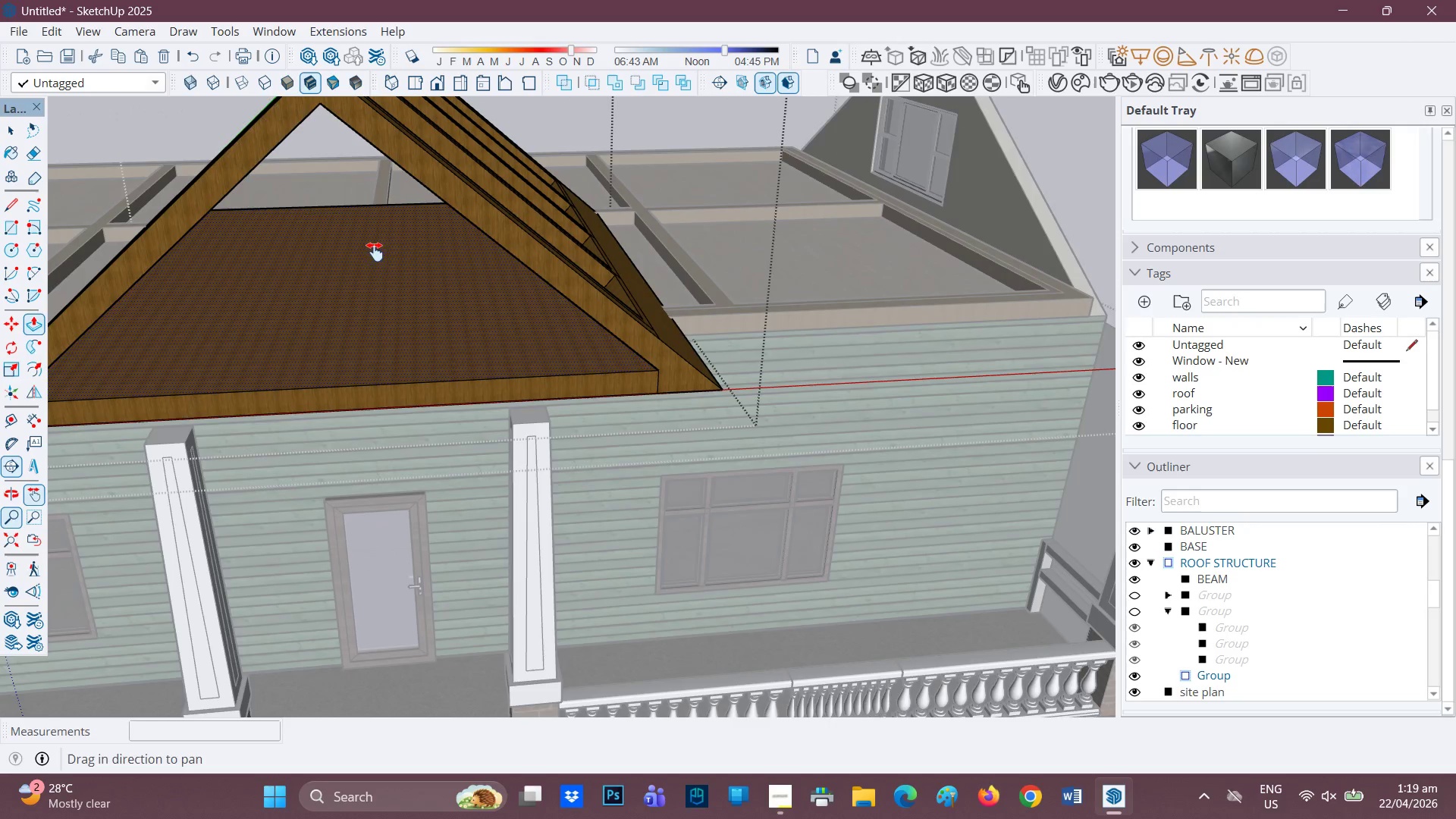 
left_click_drag(start_coordinate=[378, 255], to_coordinate=[477, 395])
 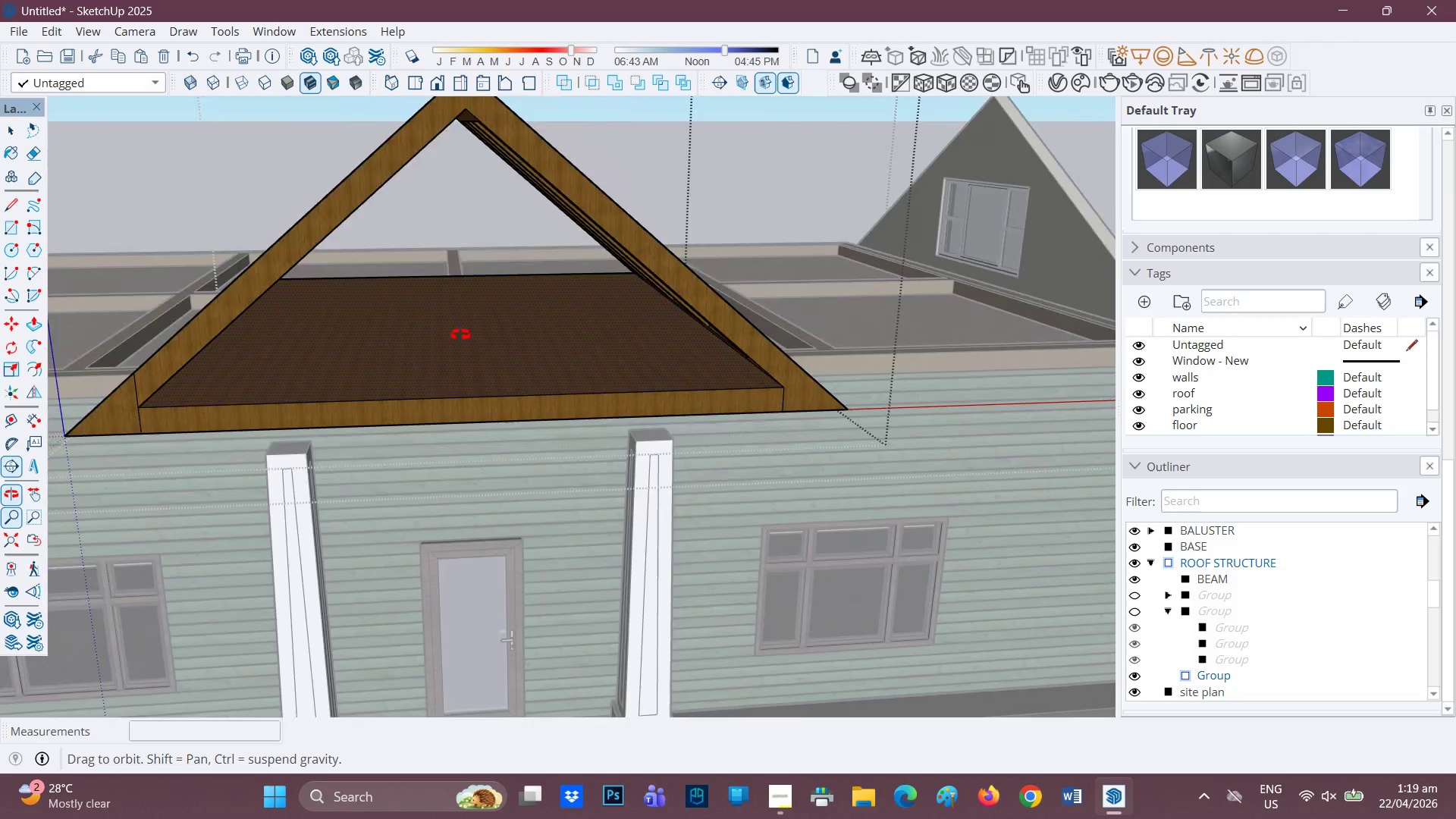 
scroll: coordinate [436, 360], scroll_direction: down, amount: 1.0
 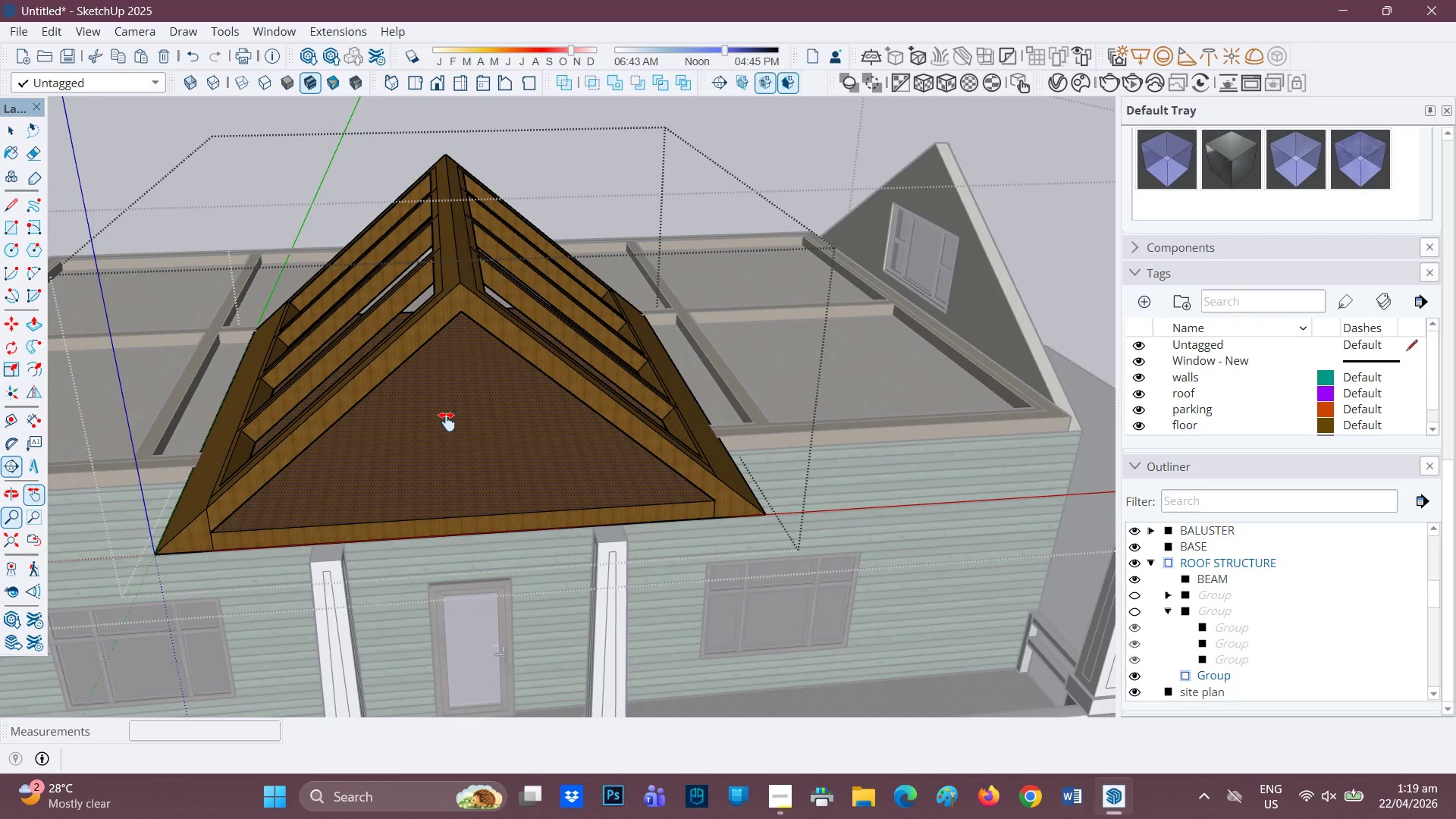 
key(F)
 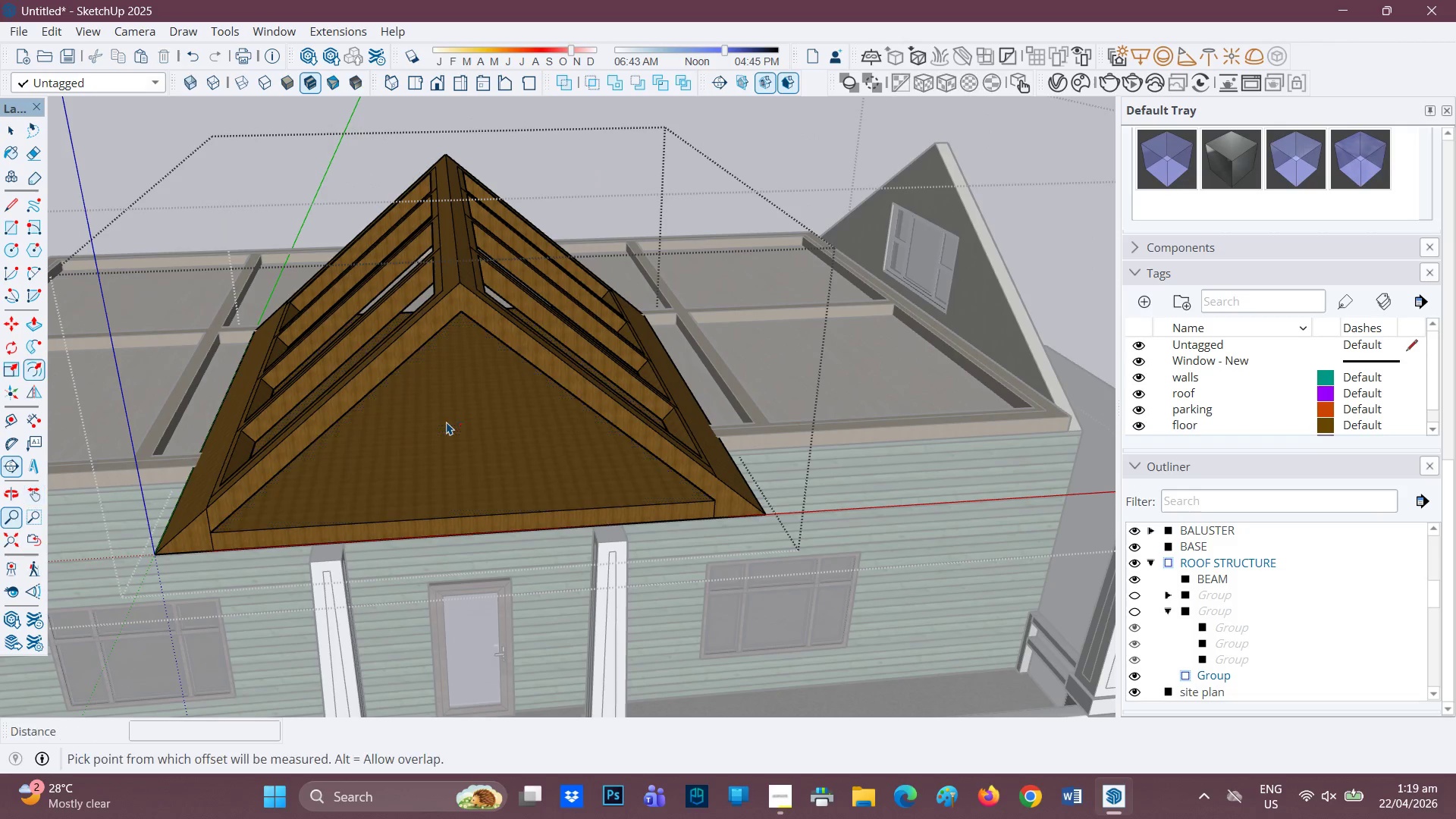 
left_click([447, 422])
 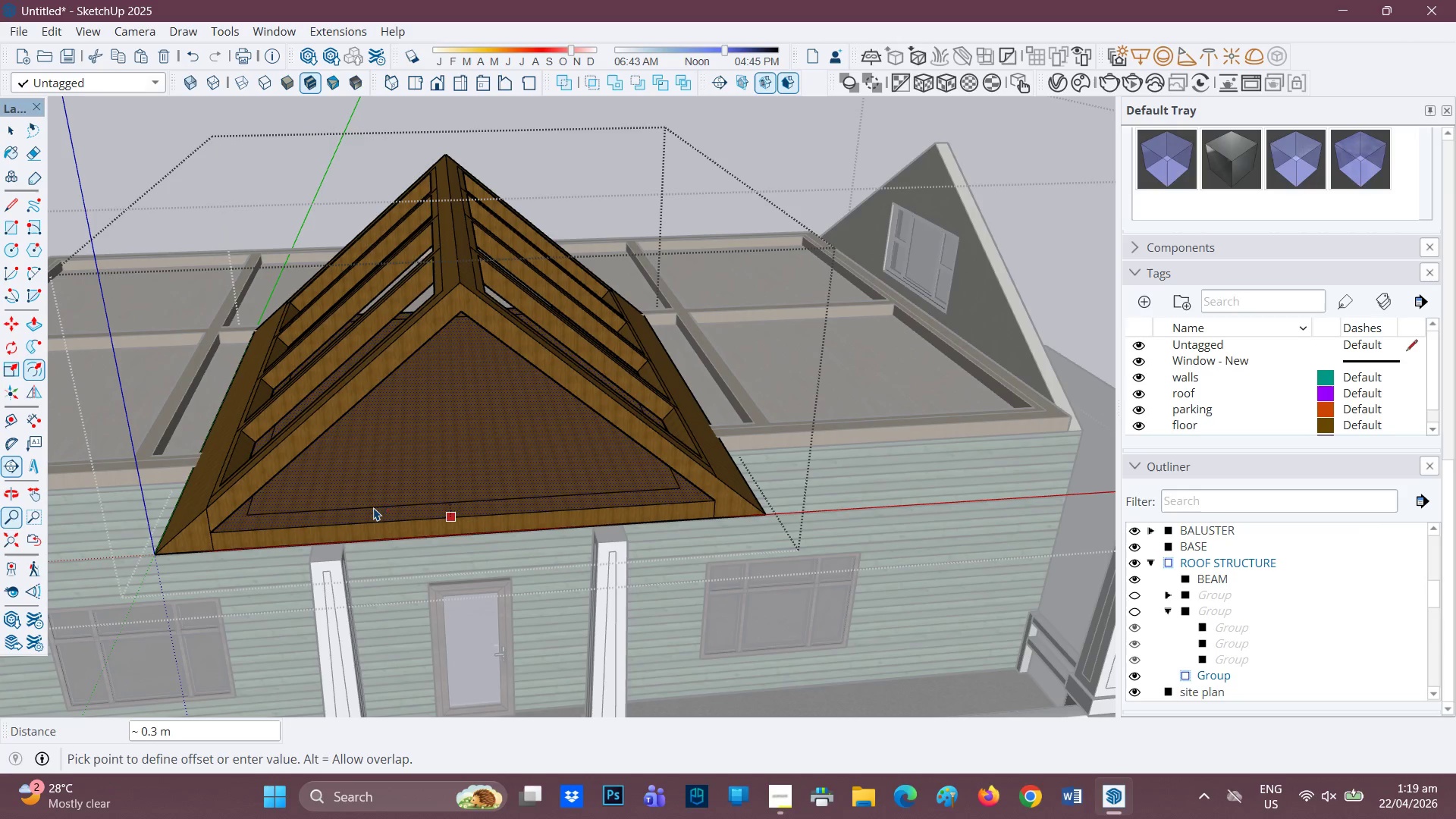 
key(Period)
 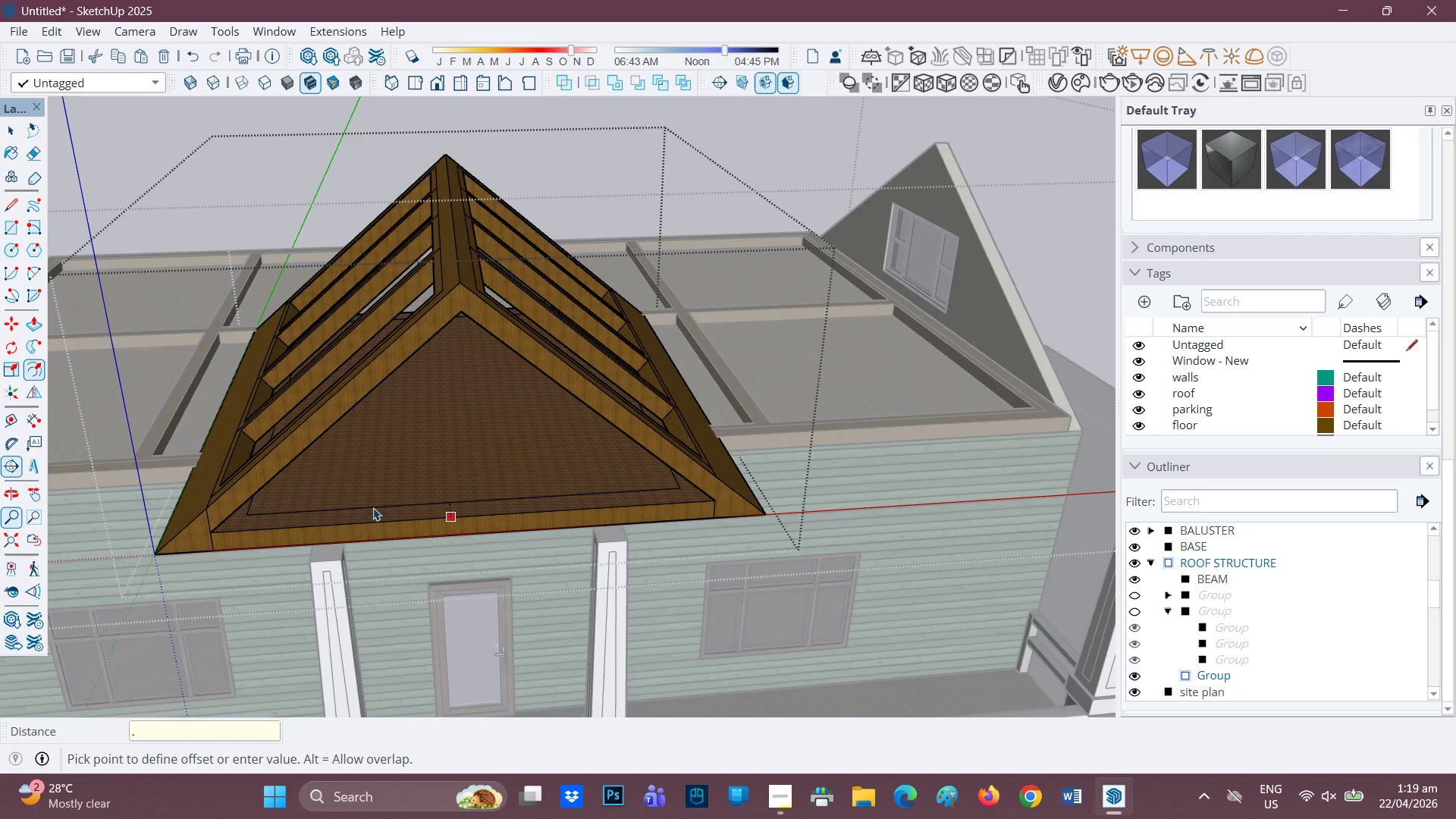 
key(2)
 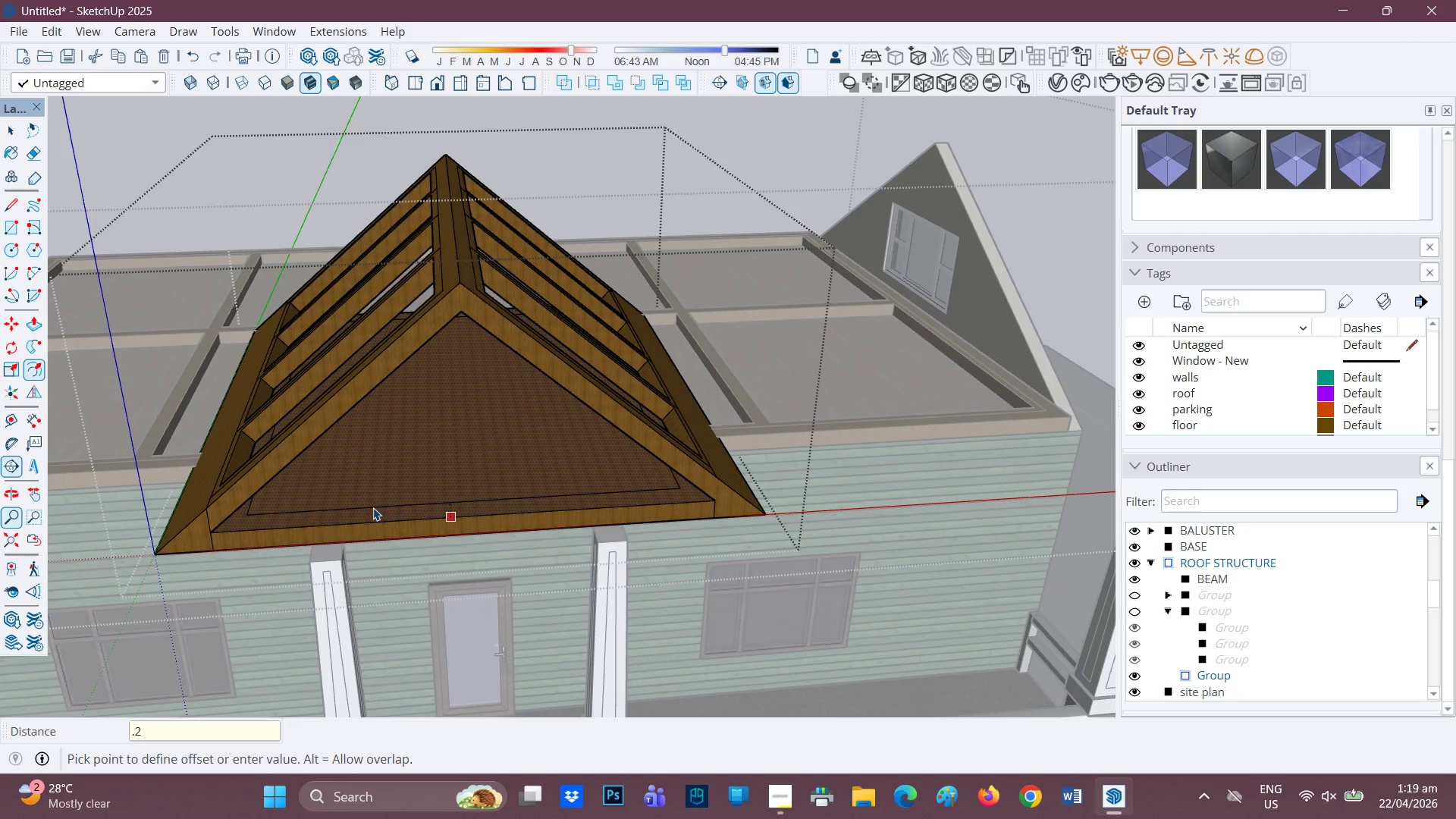 
key(Enter)
 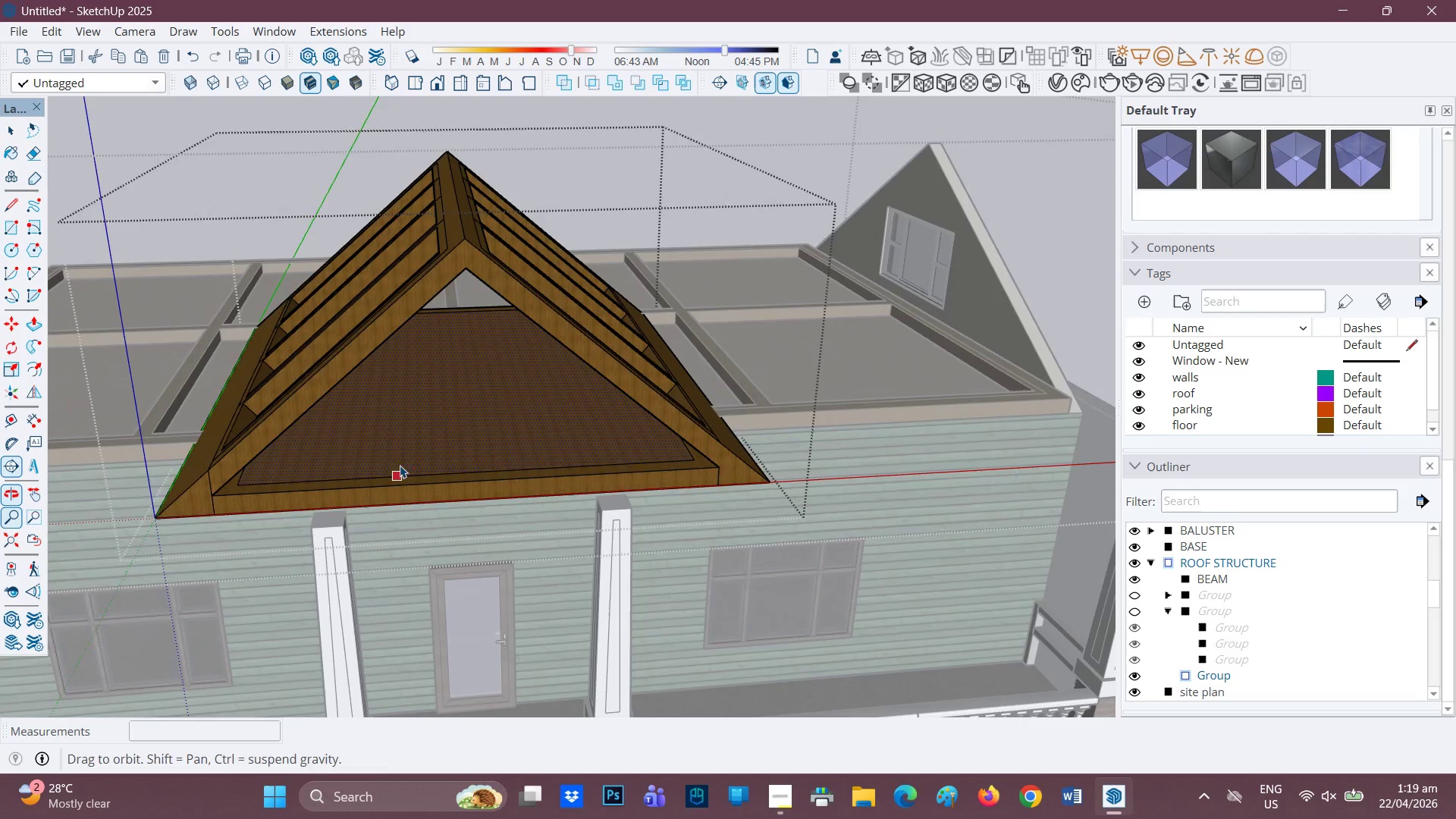 
key(P)
 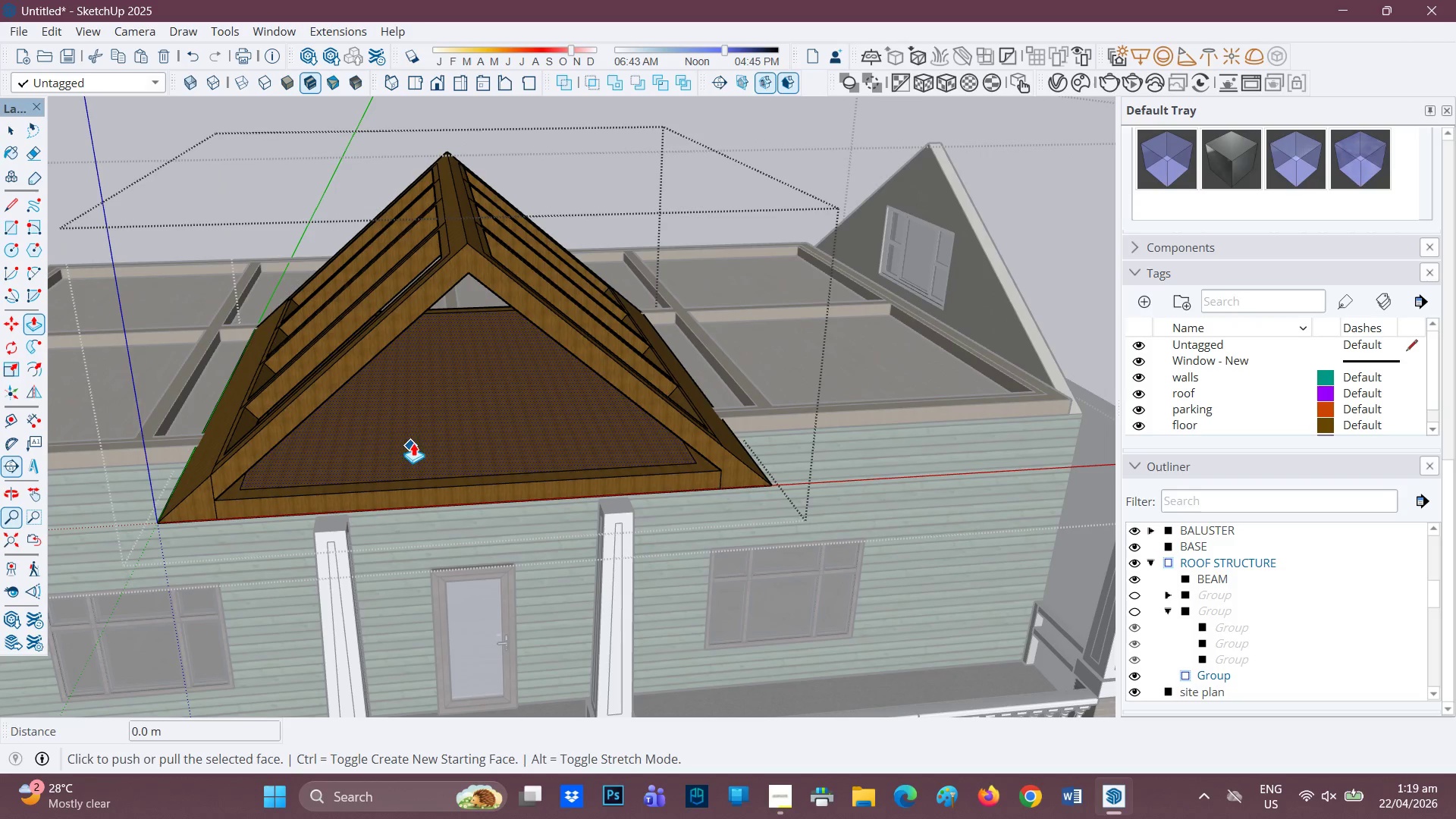 
left_click([413, 443])
 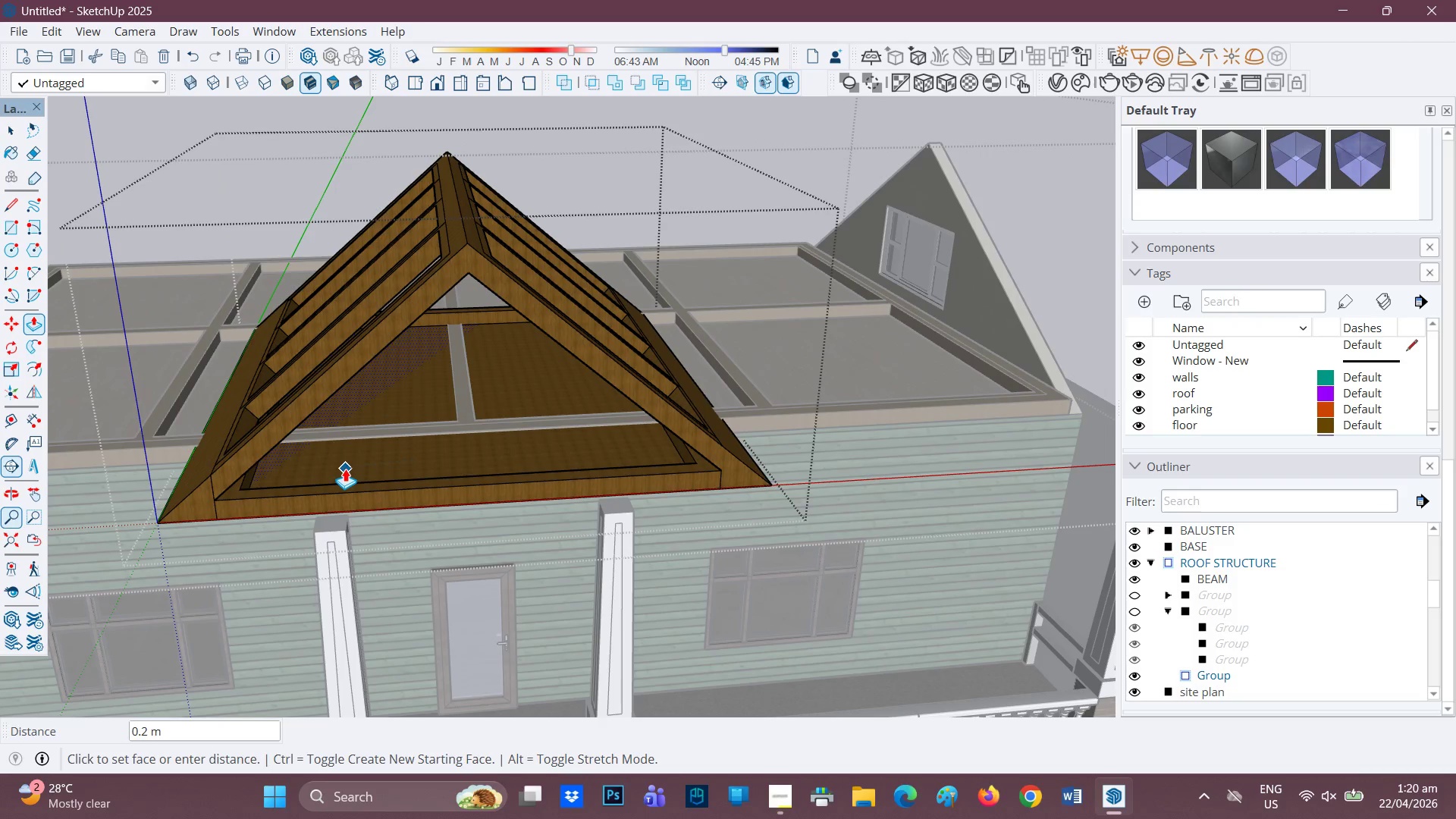 
left_click([344, 469])
 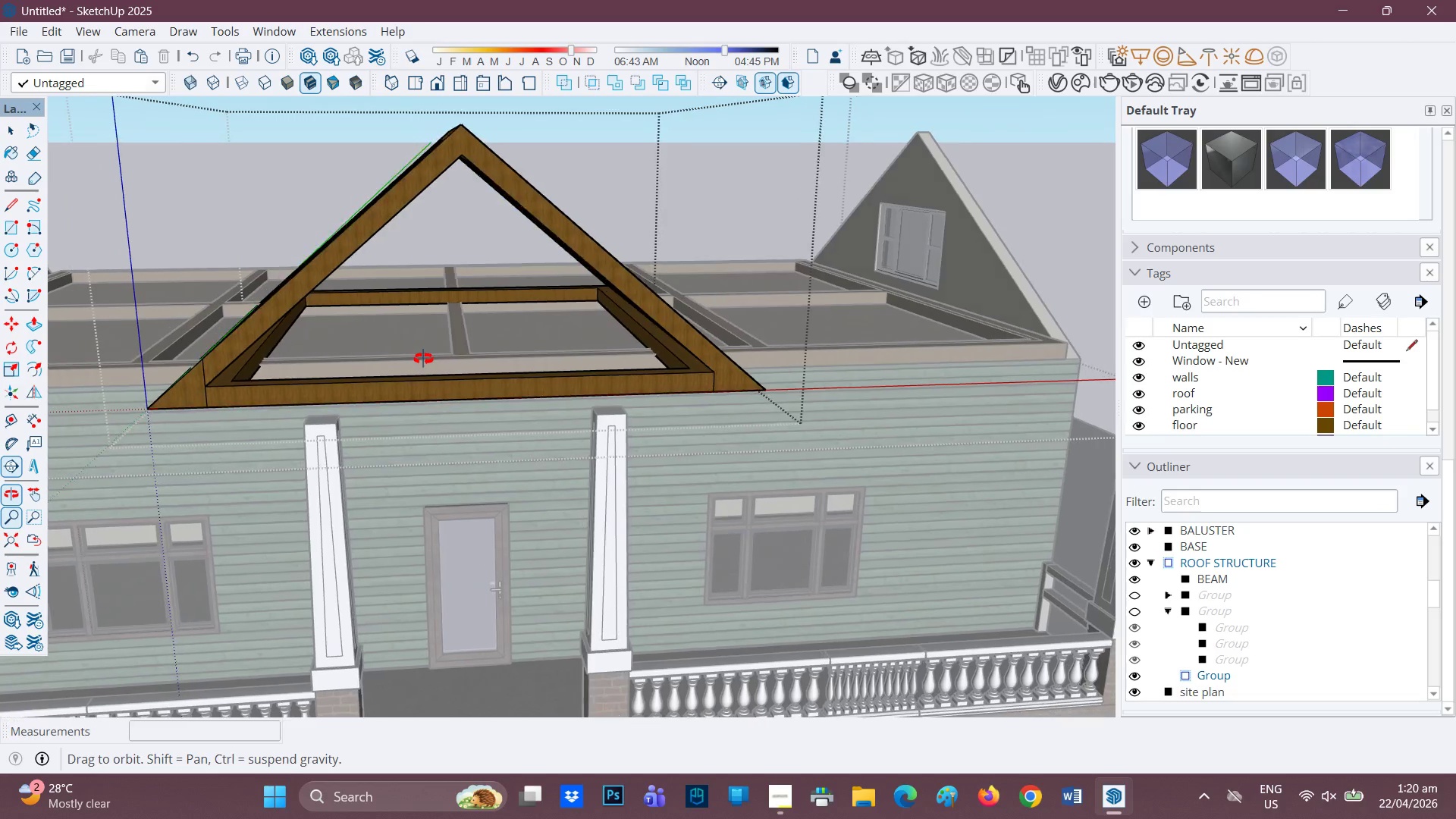 
key(Control+C)
 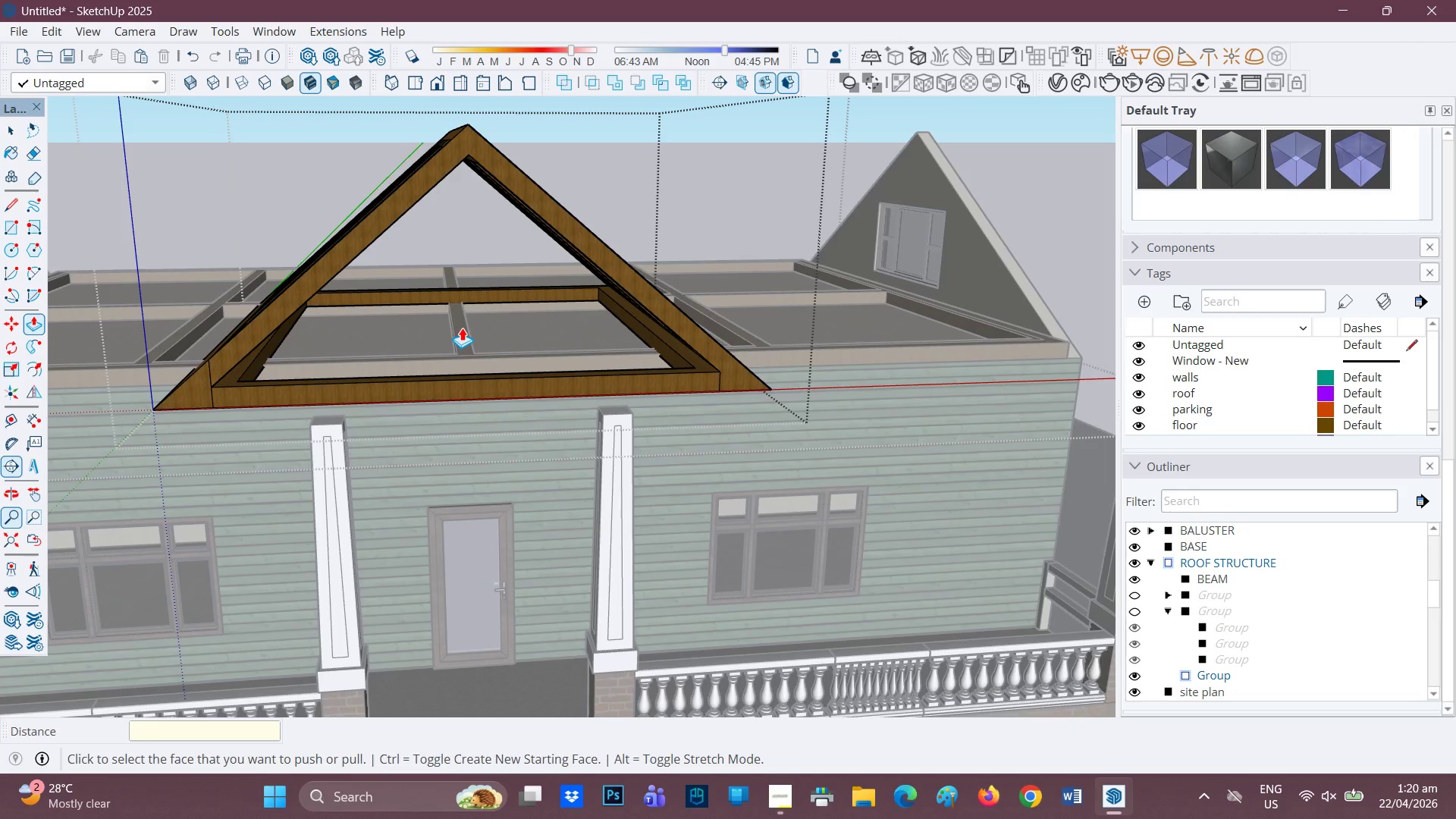 
key(Control+X)
 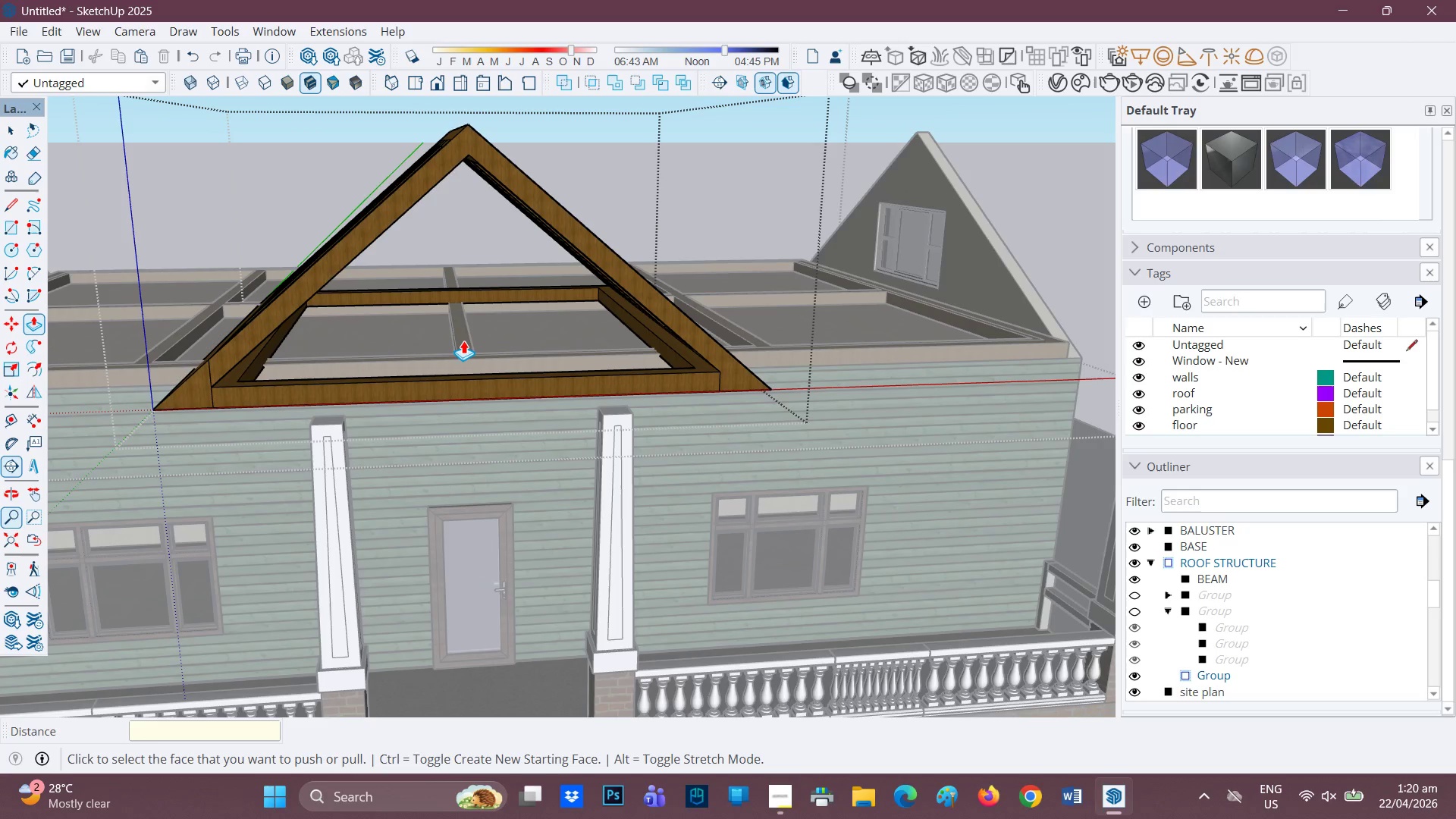 
key(Control+ControlLeft)
 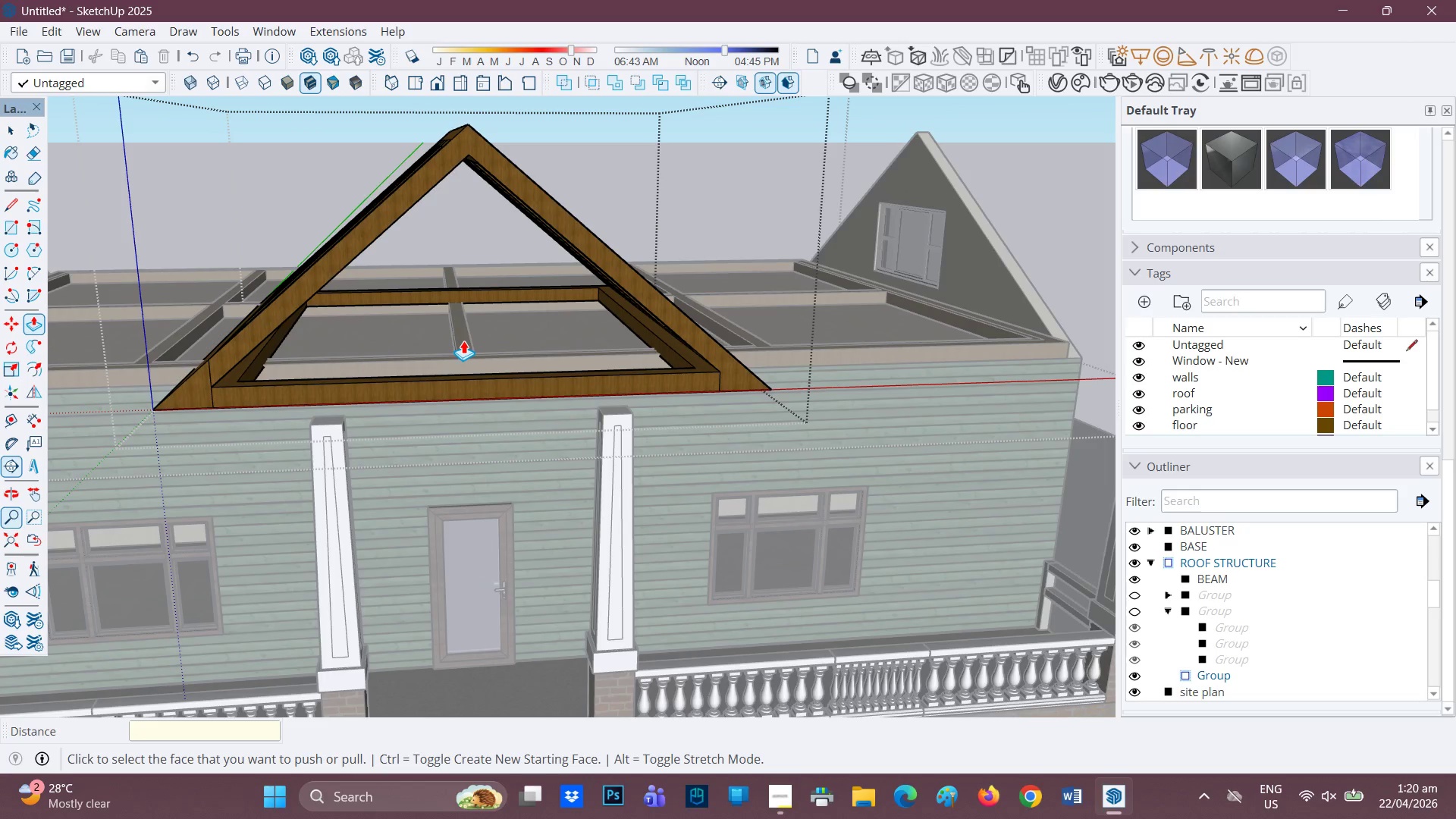 
key(Control+Z)
 